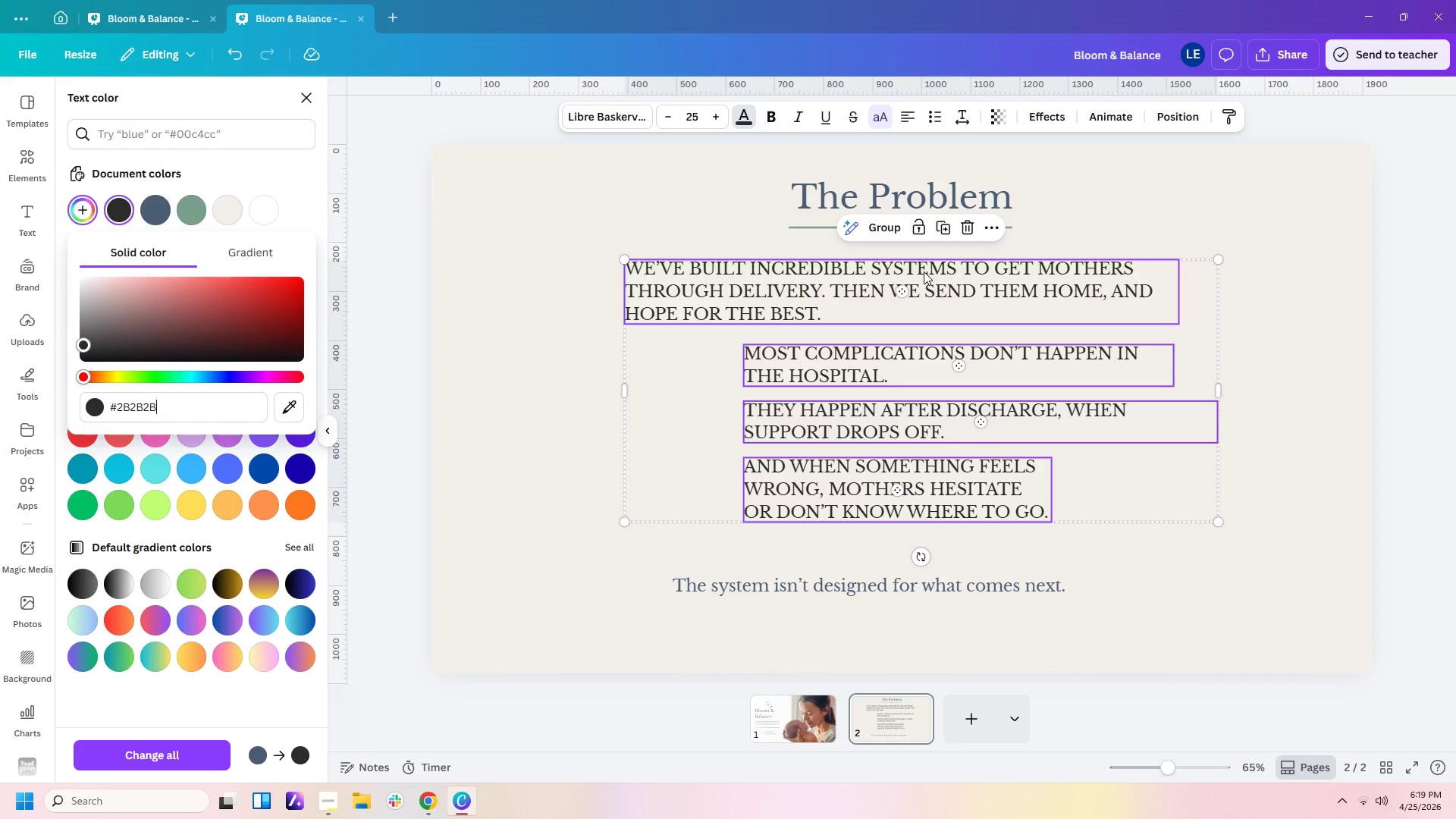 
left_click([882, 114])
 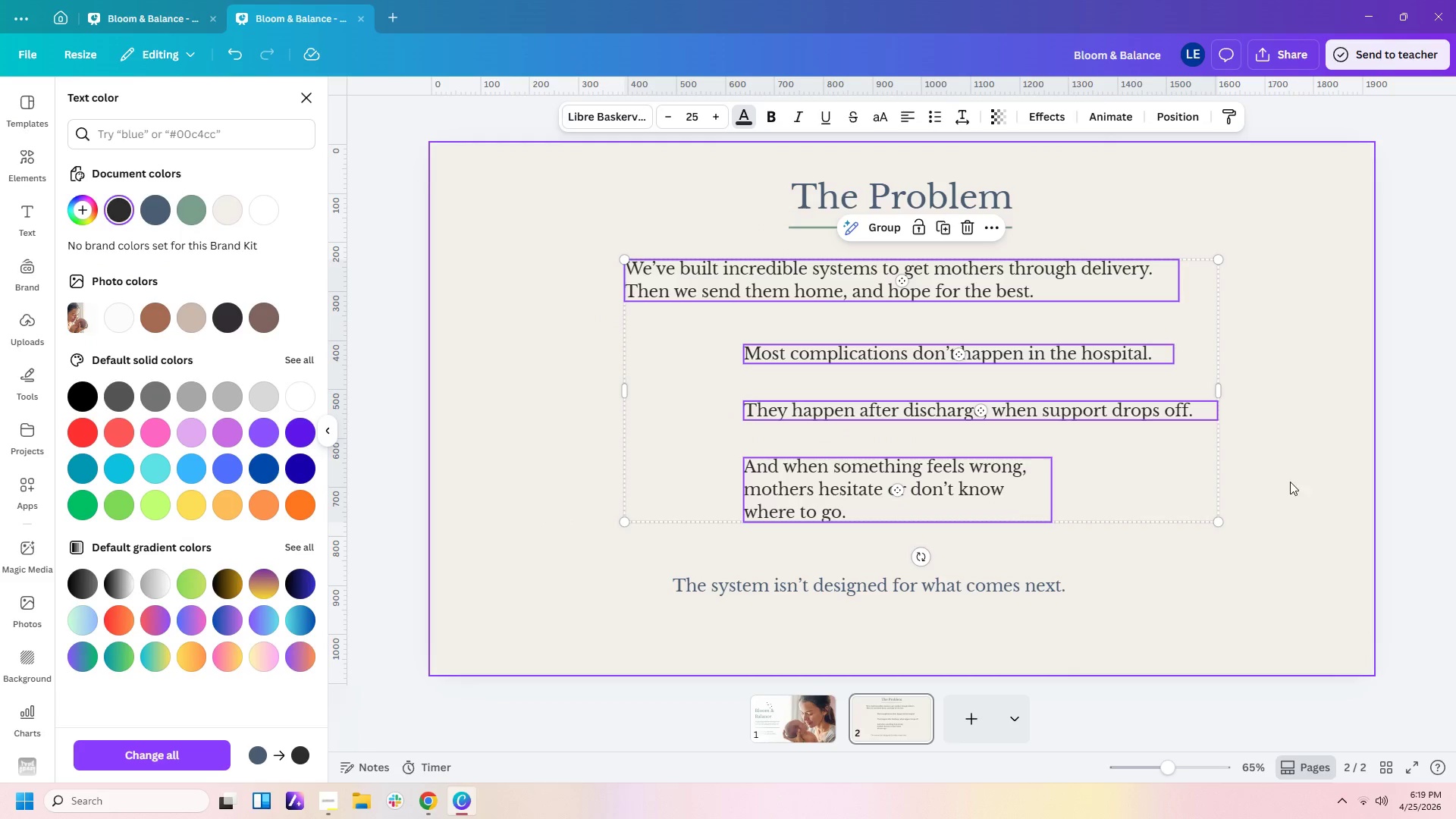 
left_click([1300, 488])
 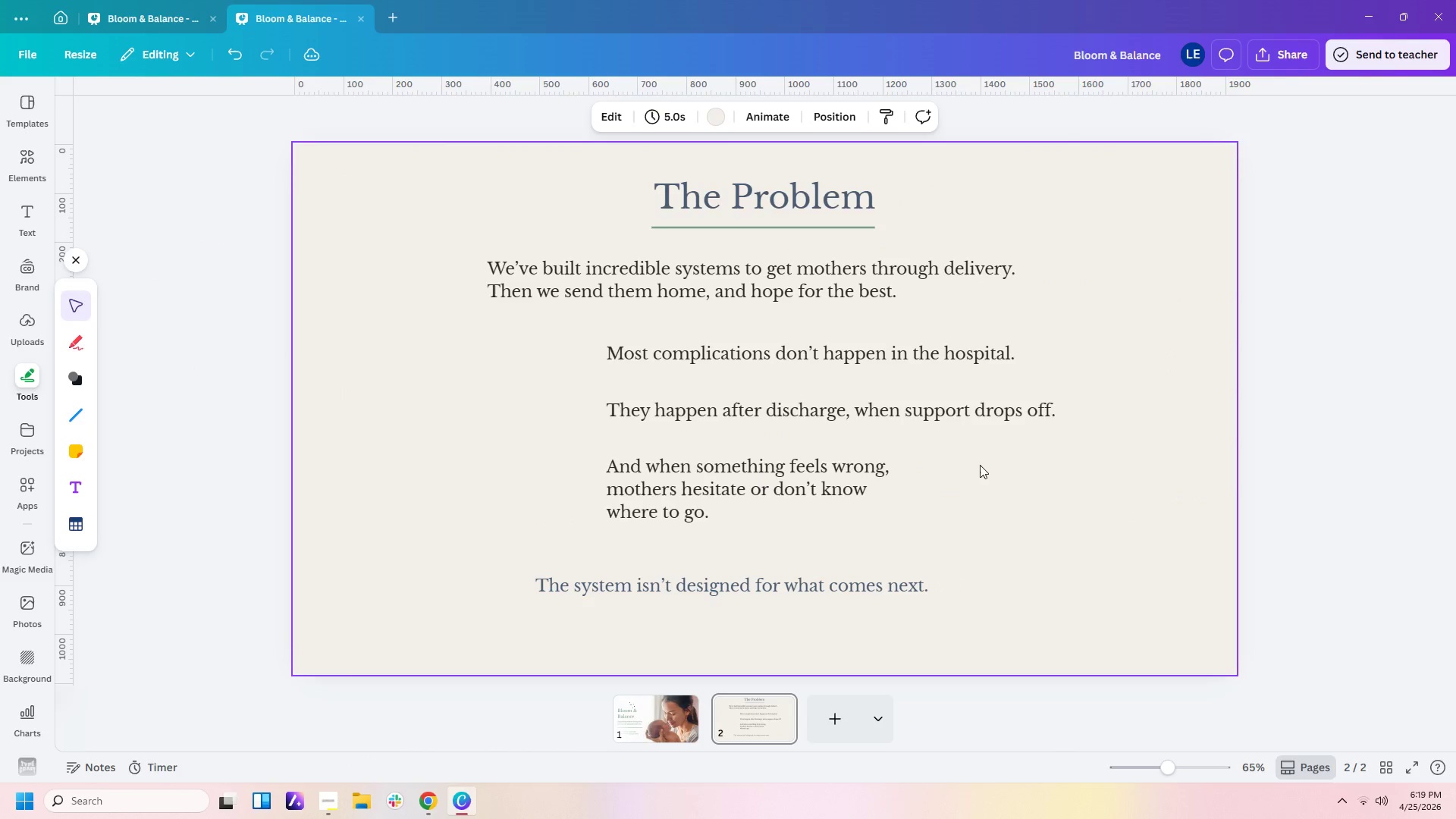 
left_click([956, 452])
 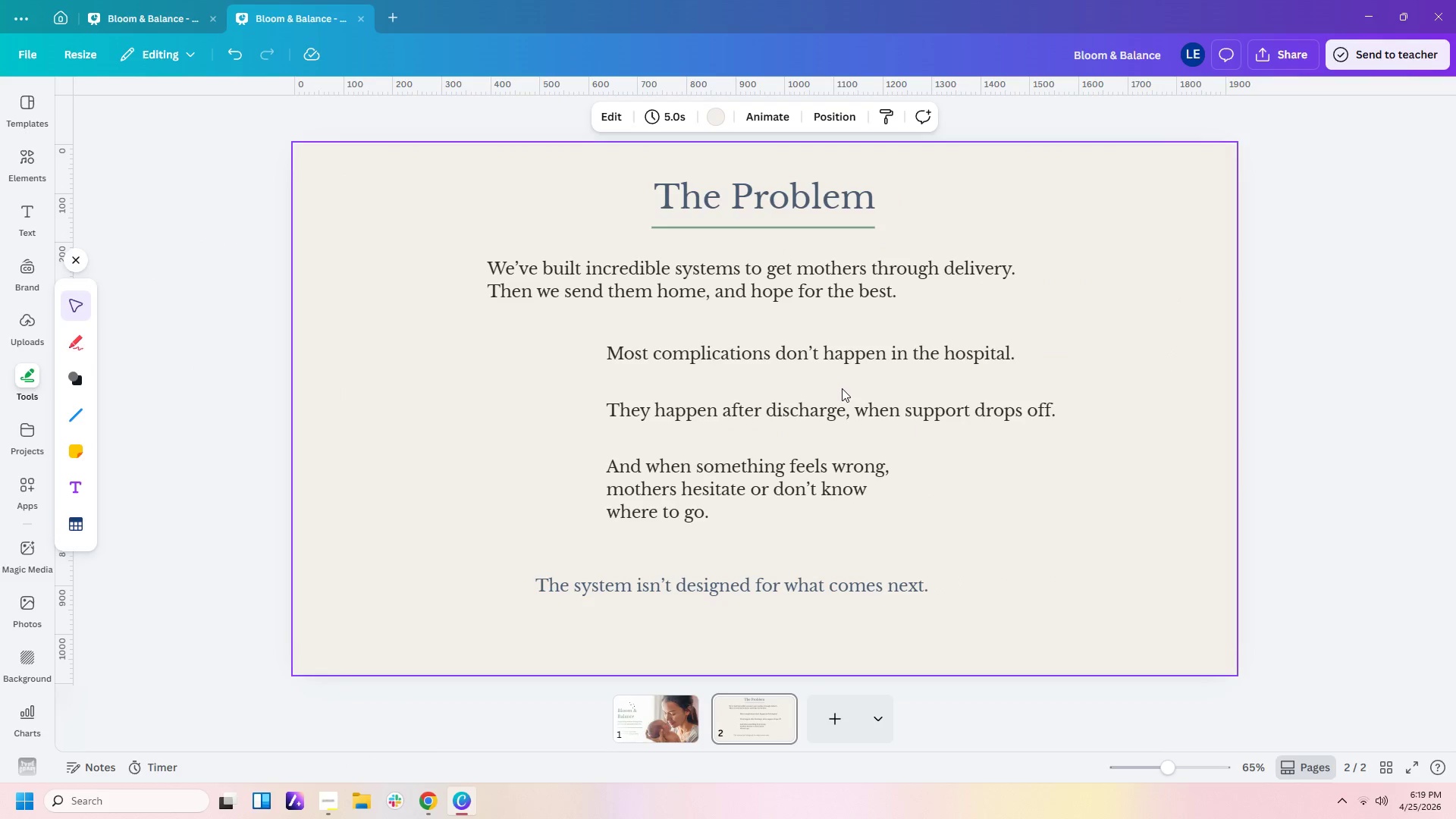 
left_click([830, 271])
 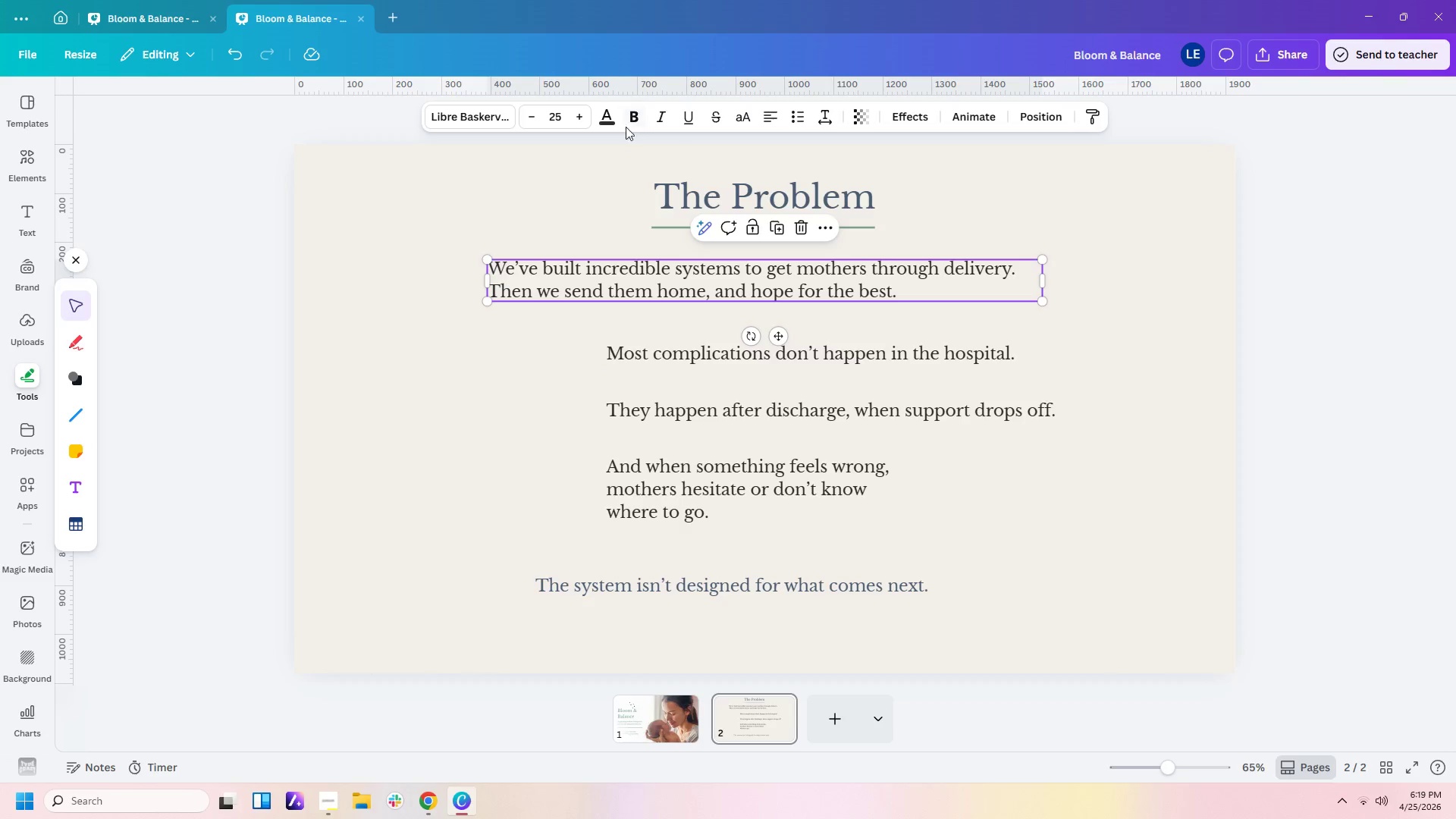 
left_click([611, 116])
 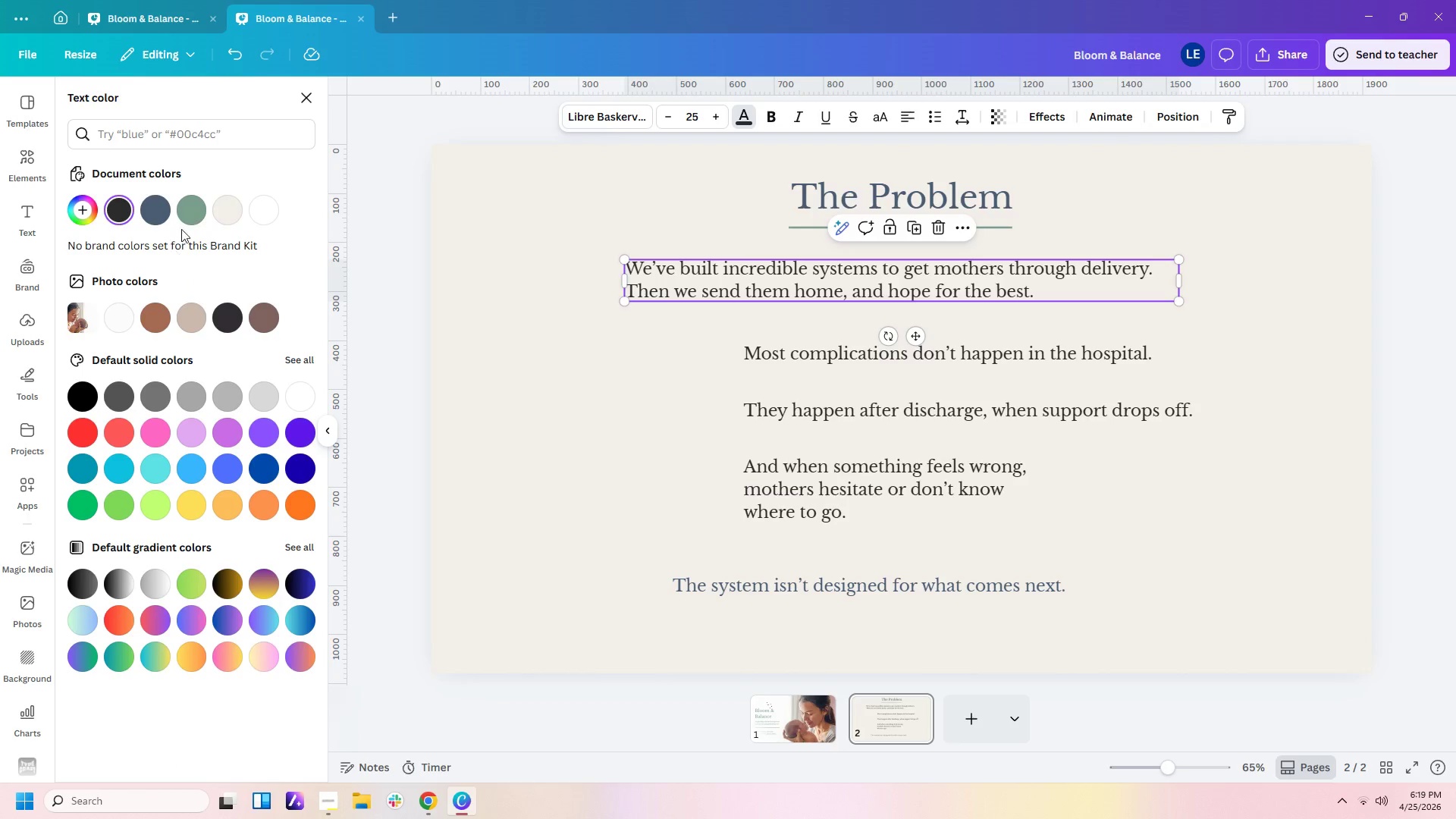 
left_click([193, 215])
 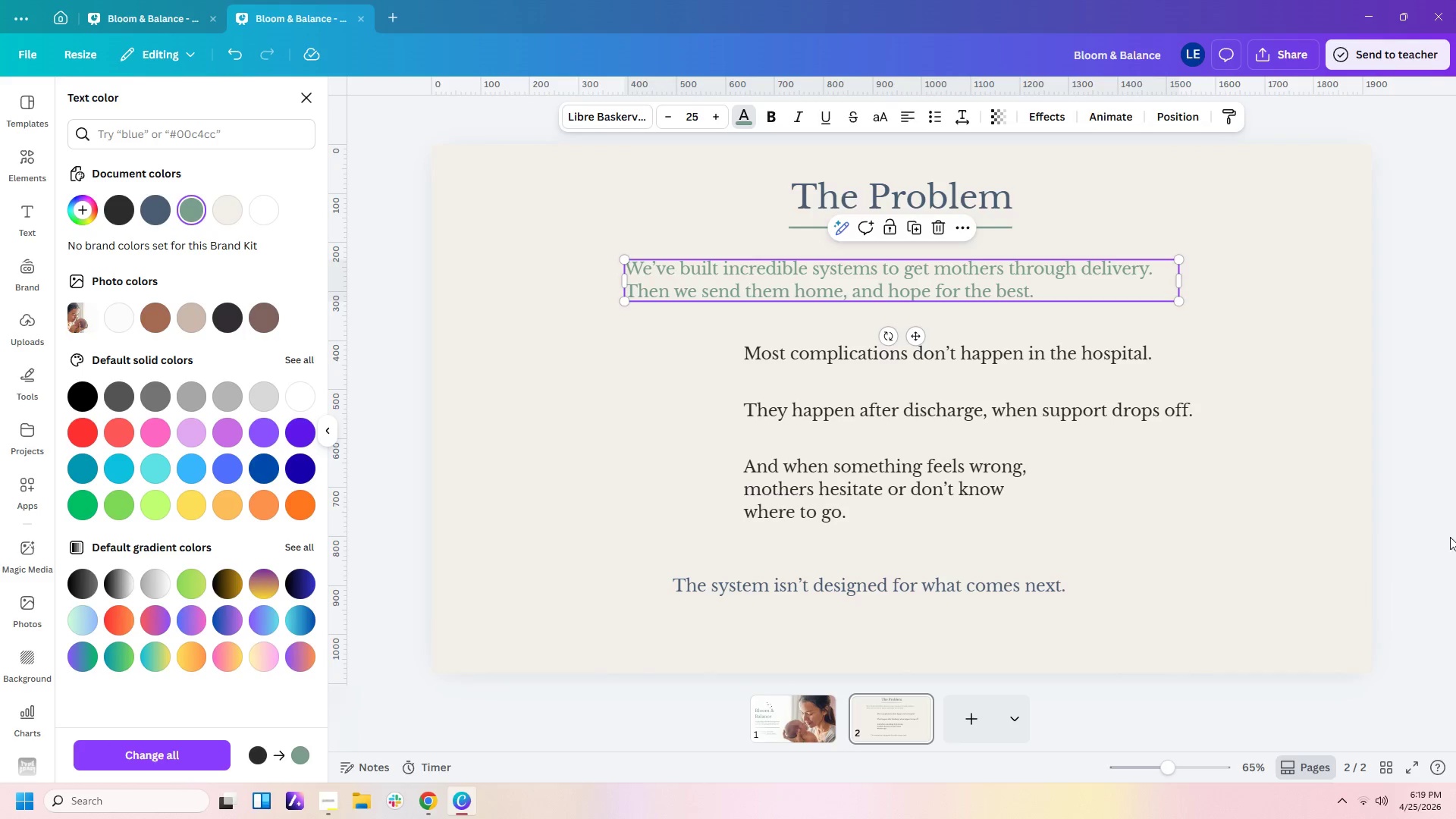 
left_click([1266, 558])
 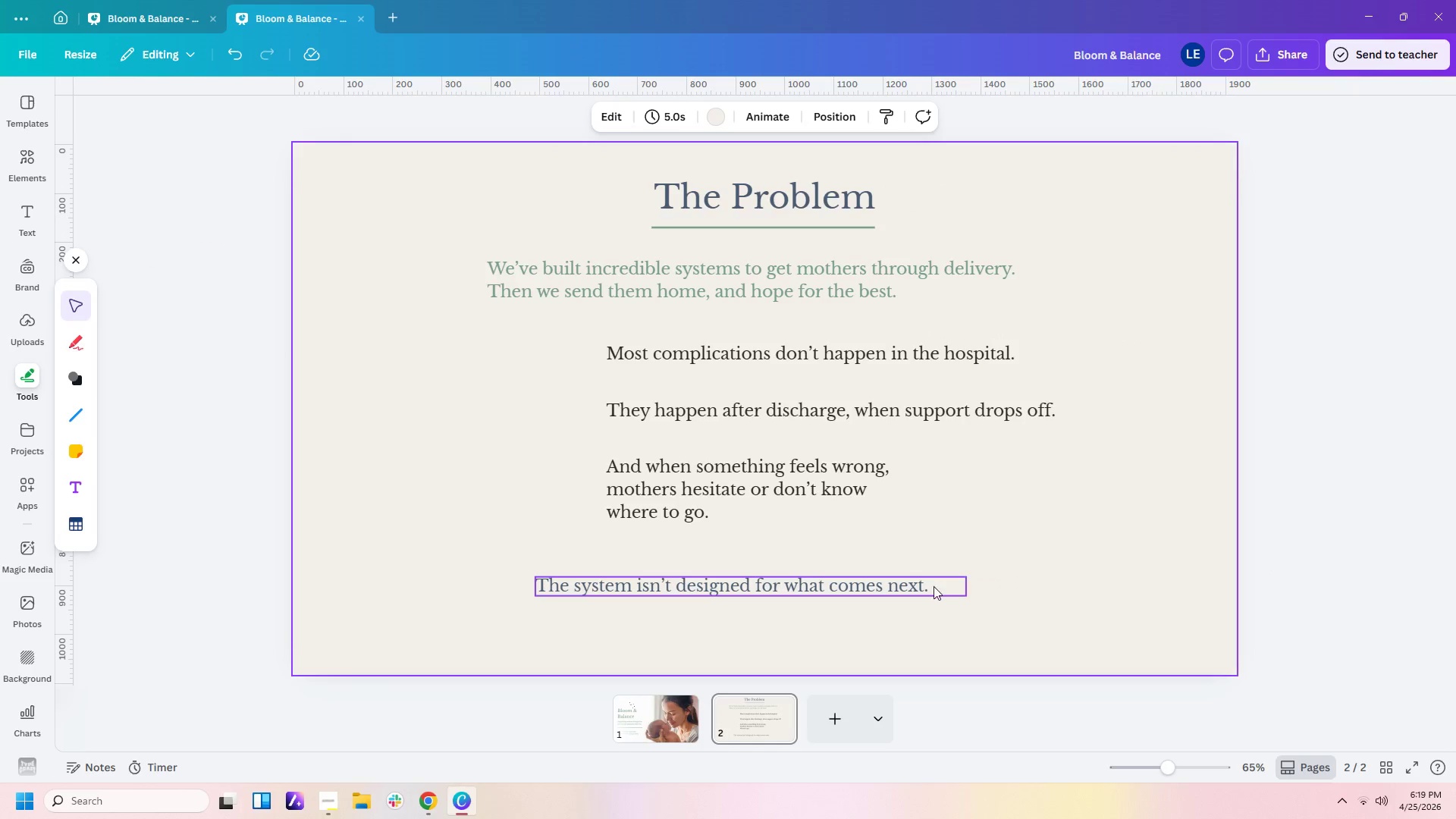 
left_click([930, 586])
 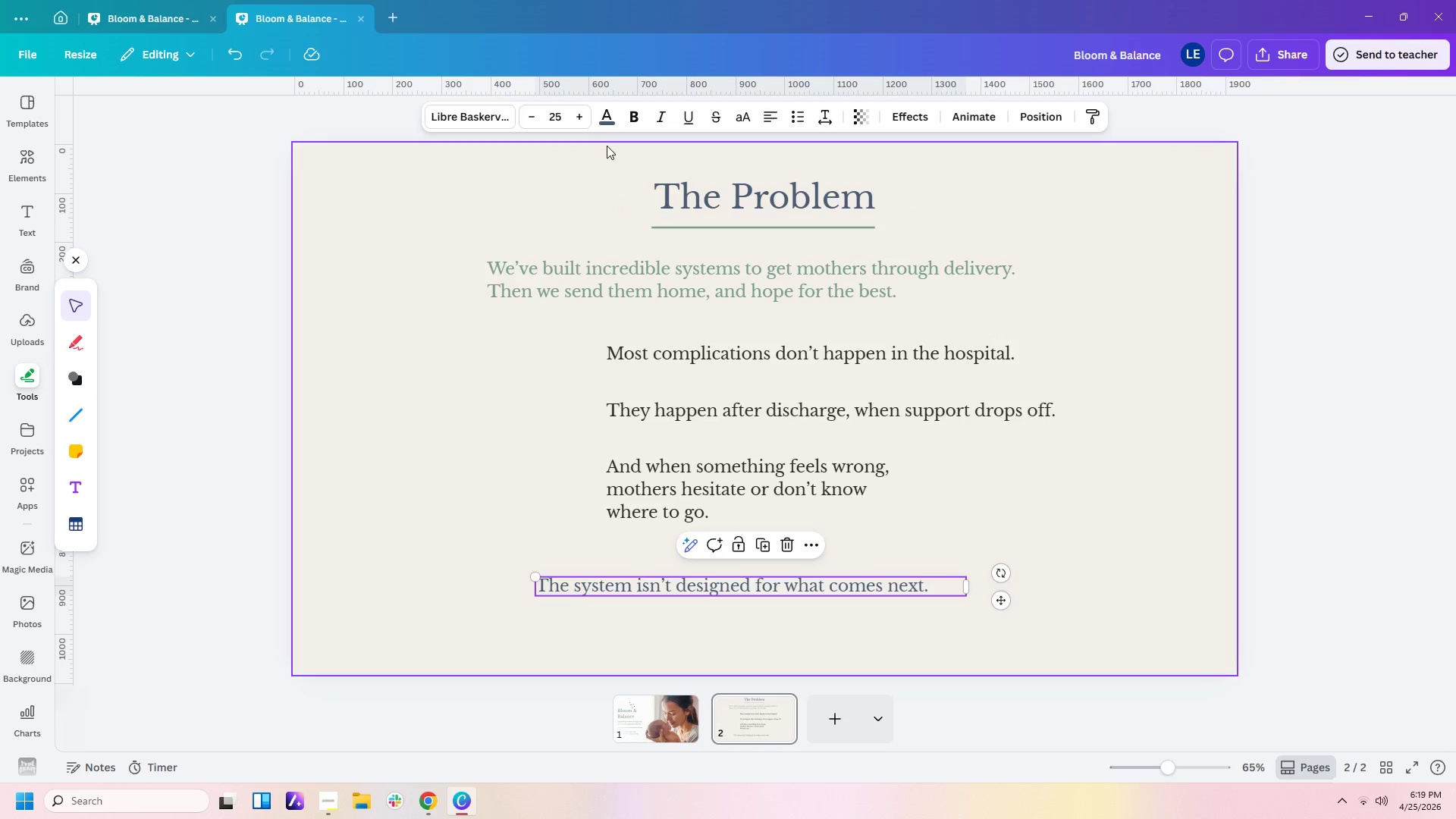 
left_click([613, 121])
 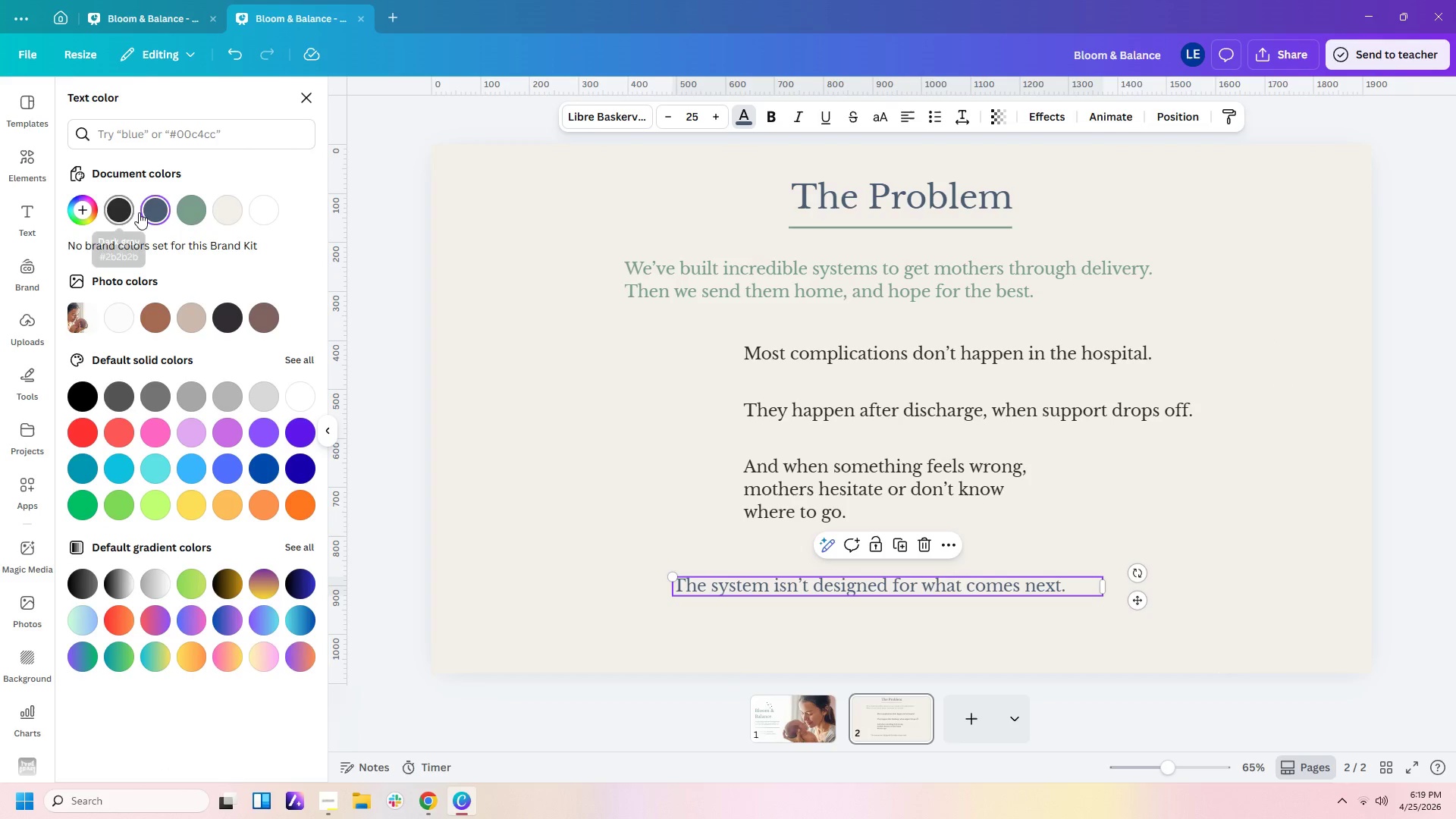 
left_click([193, 212])
 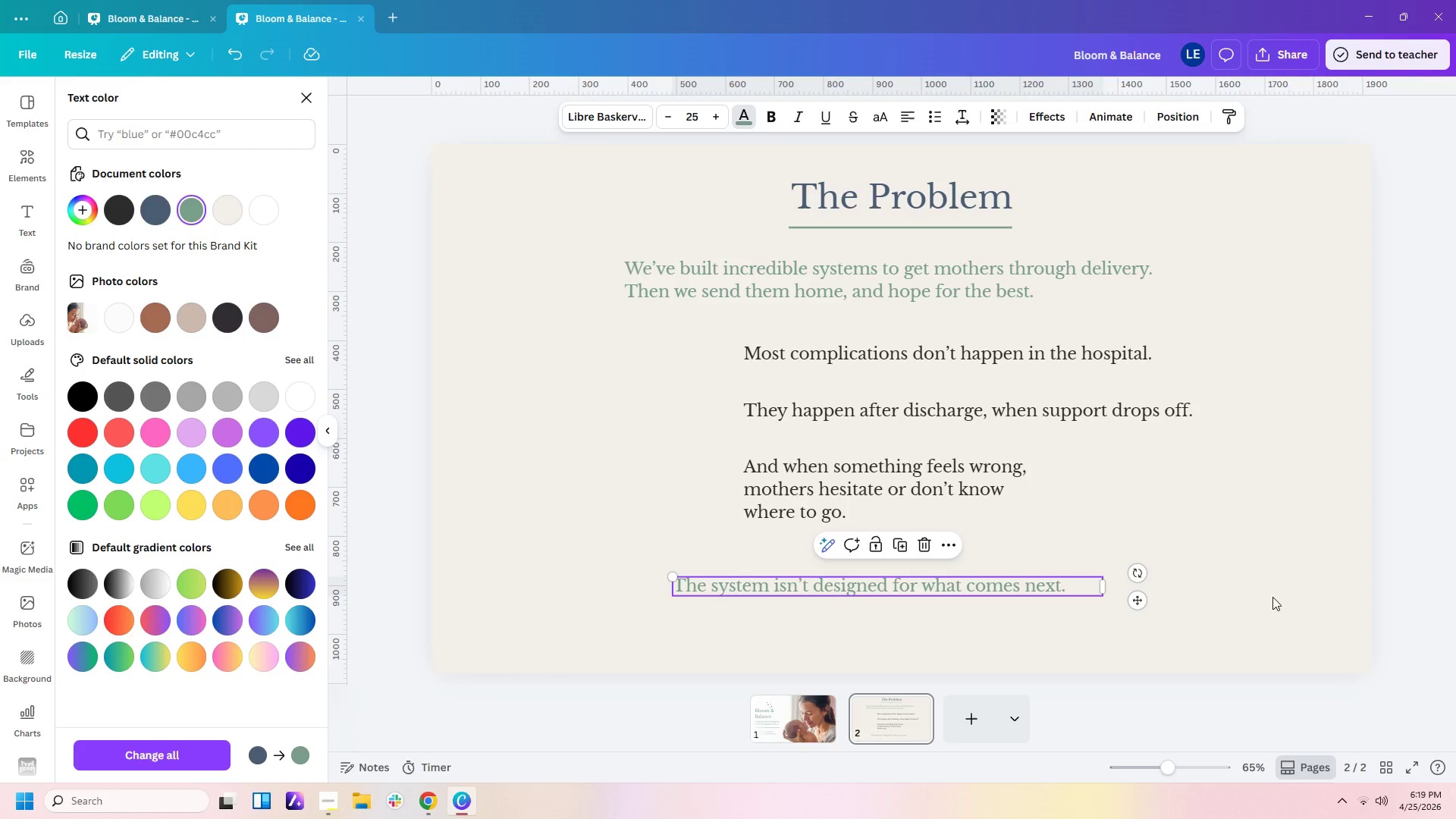 
left_click([1315, 591])
 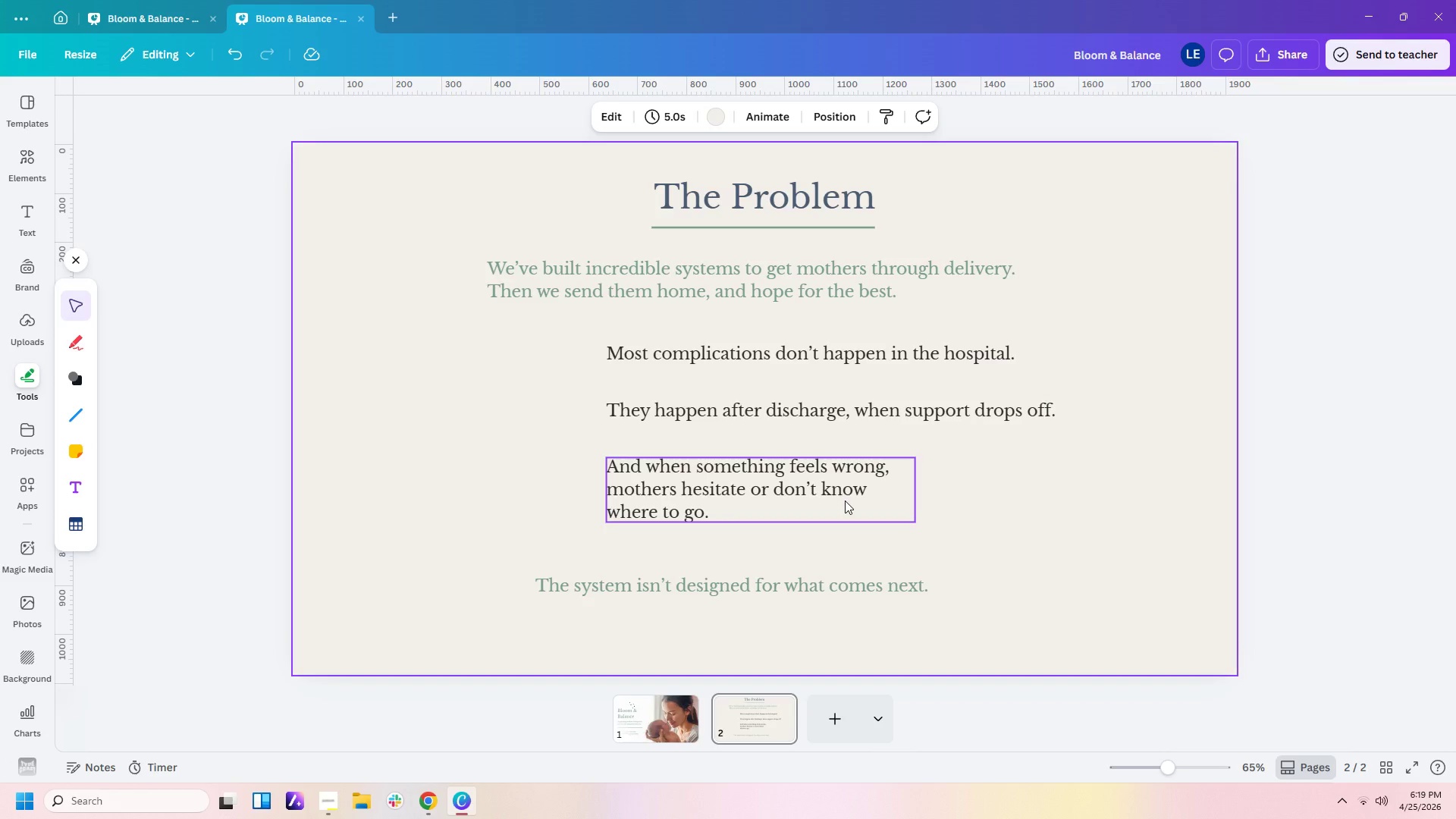 
wait(9.66)
 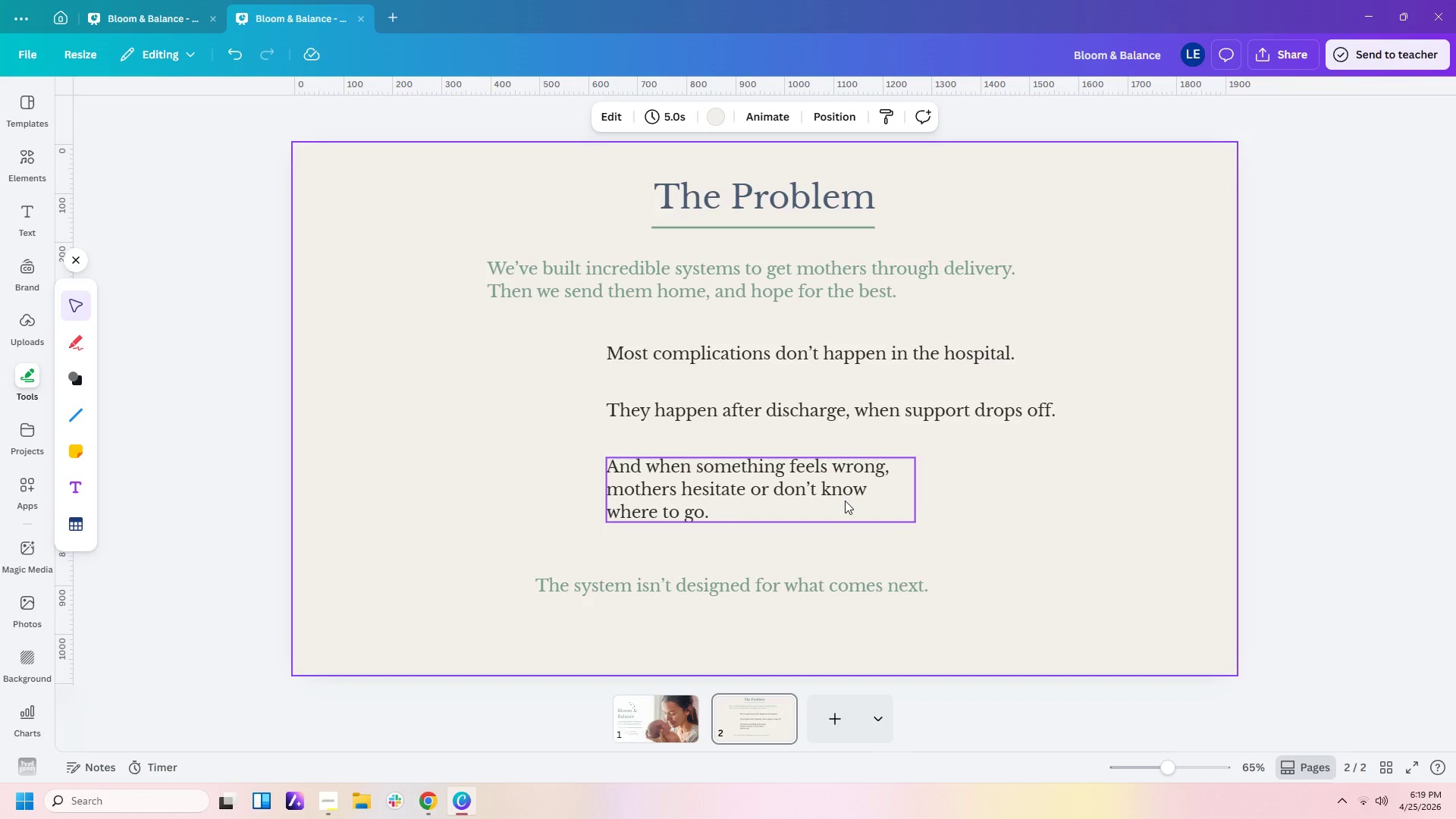 
left_click([22, 165])
 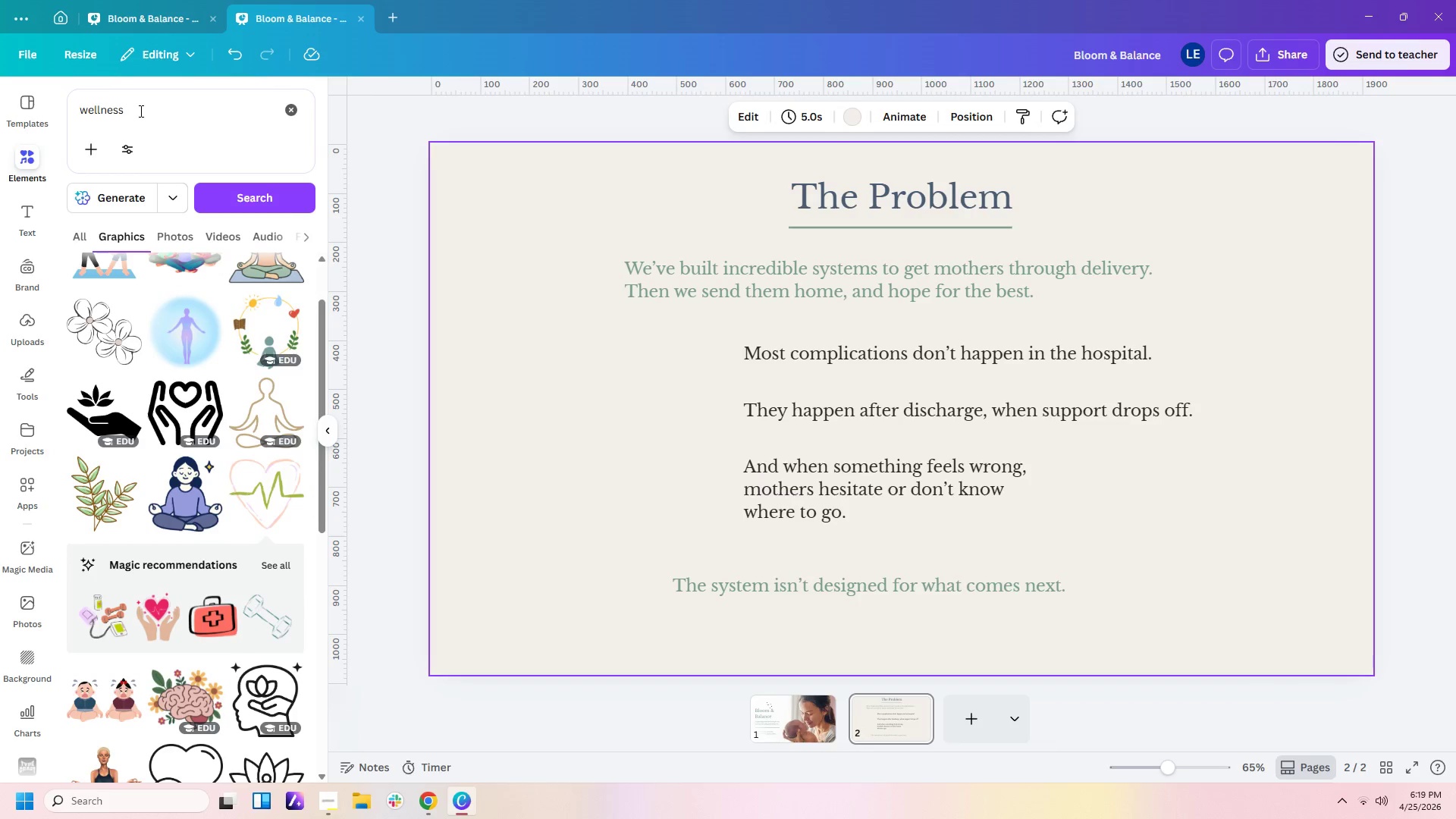 
left_click_drag(start_coordinate=[156, 110], to_coordinate=[0, 67])
 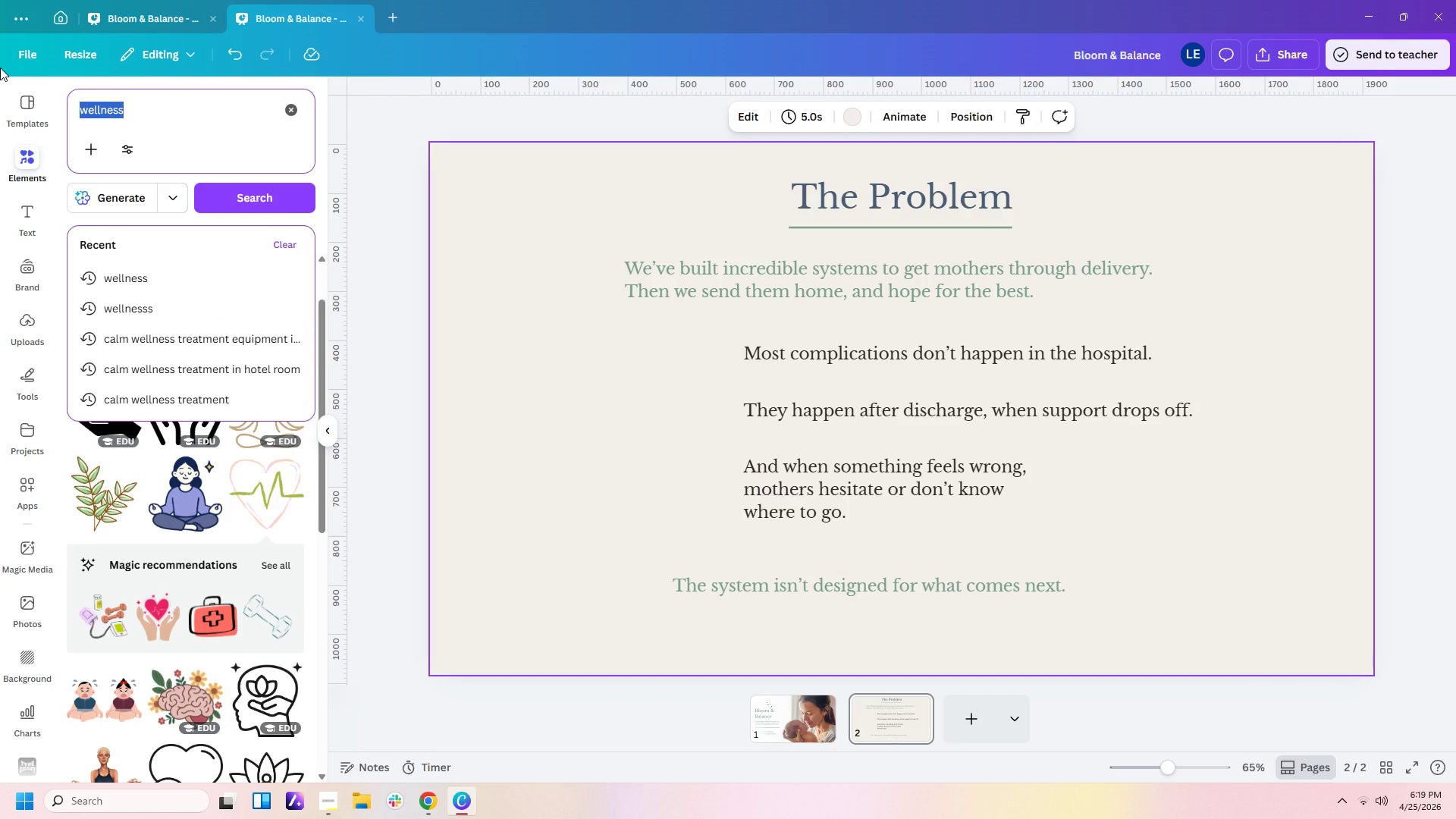 
type(home )
 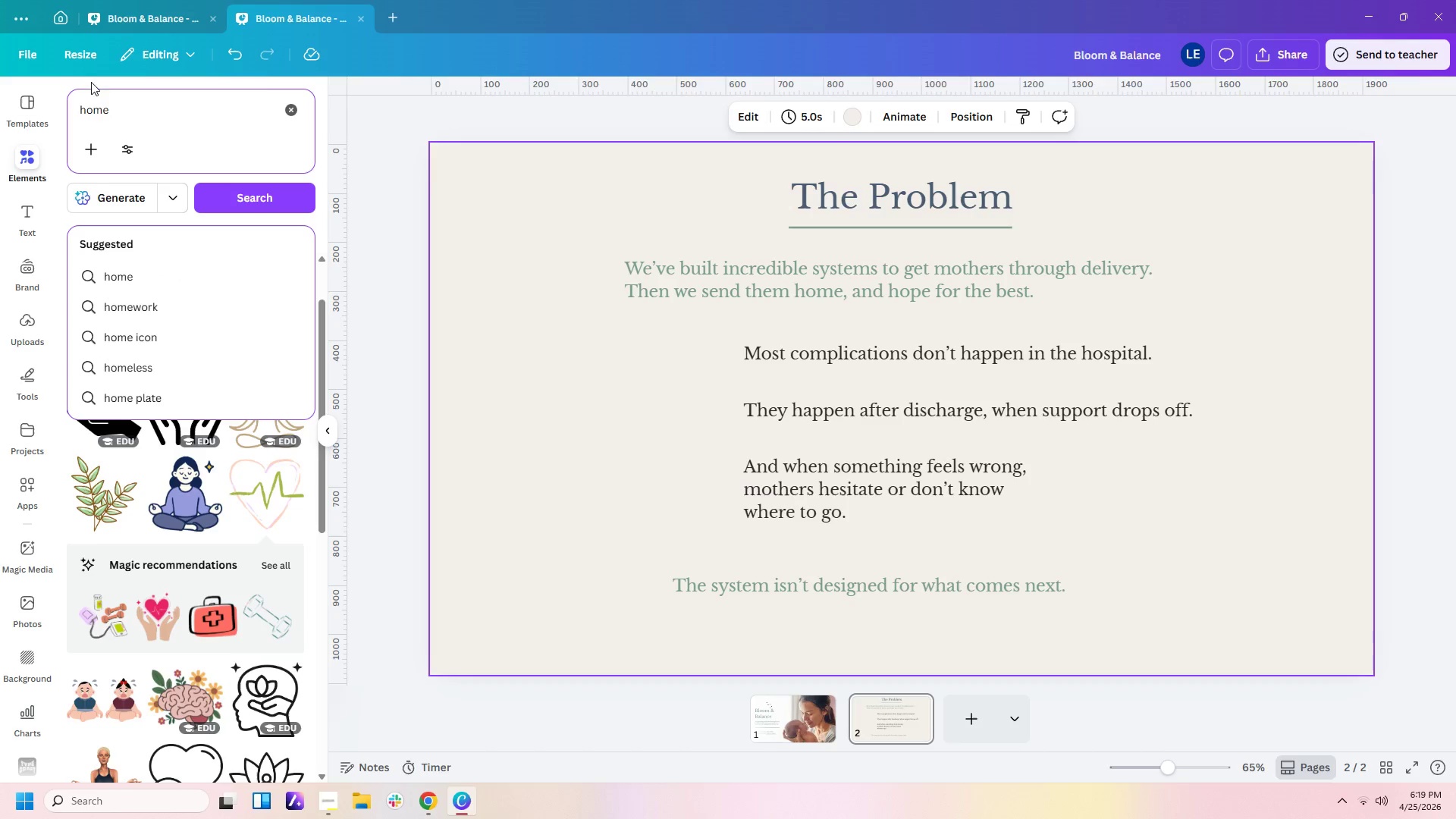 
wait(5.83)
 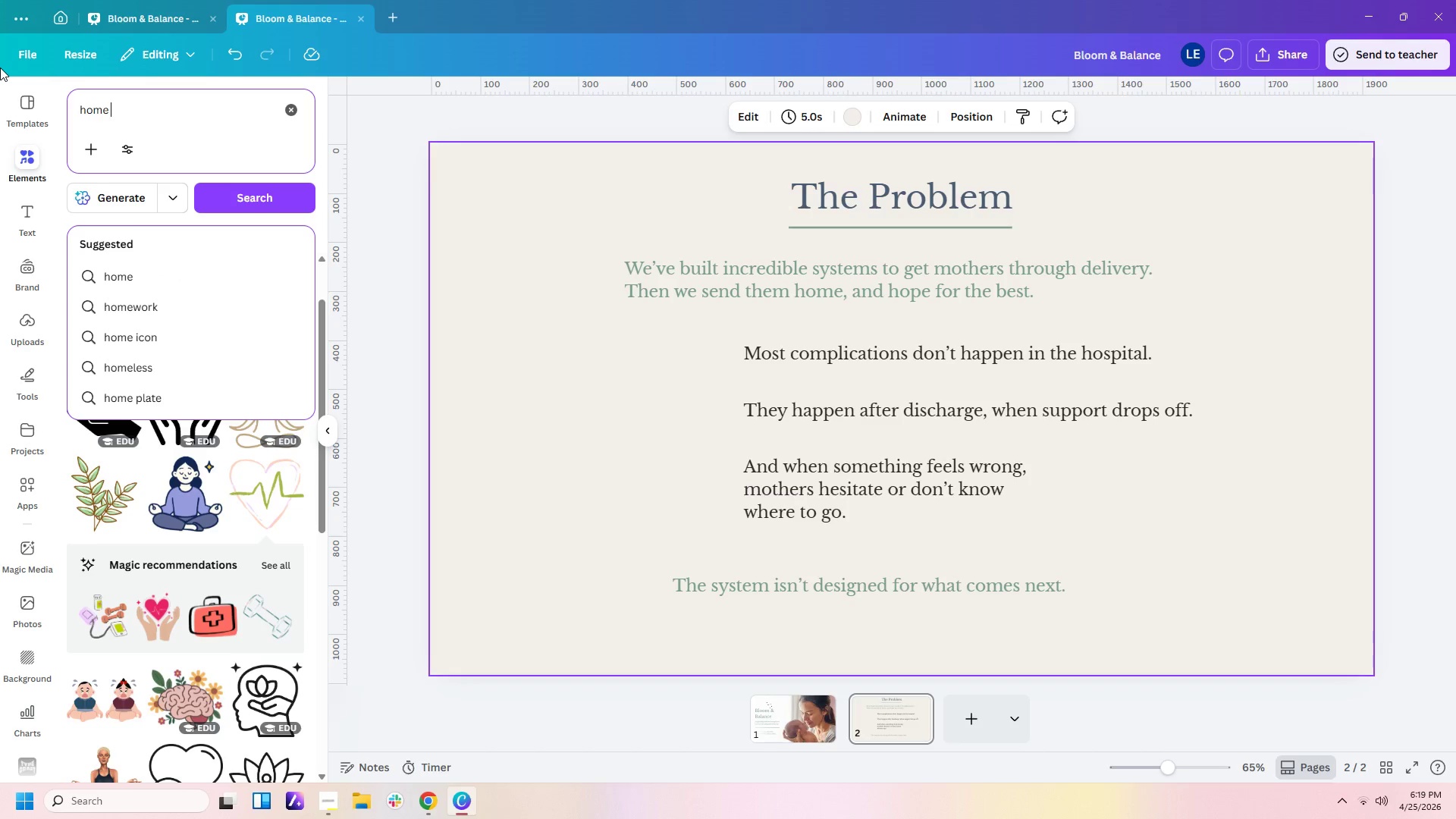 
left_click([185, 284])
 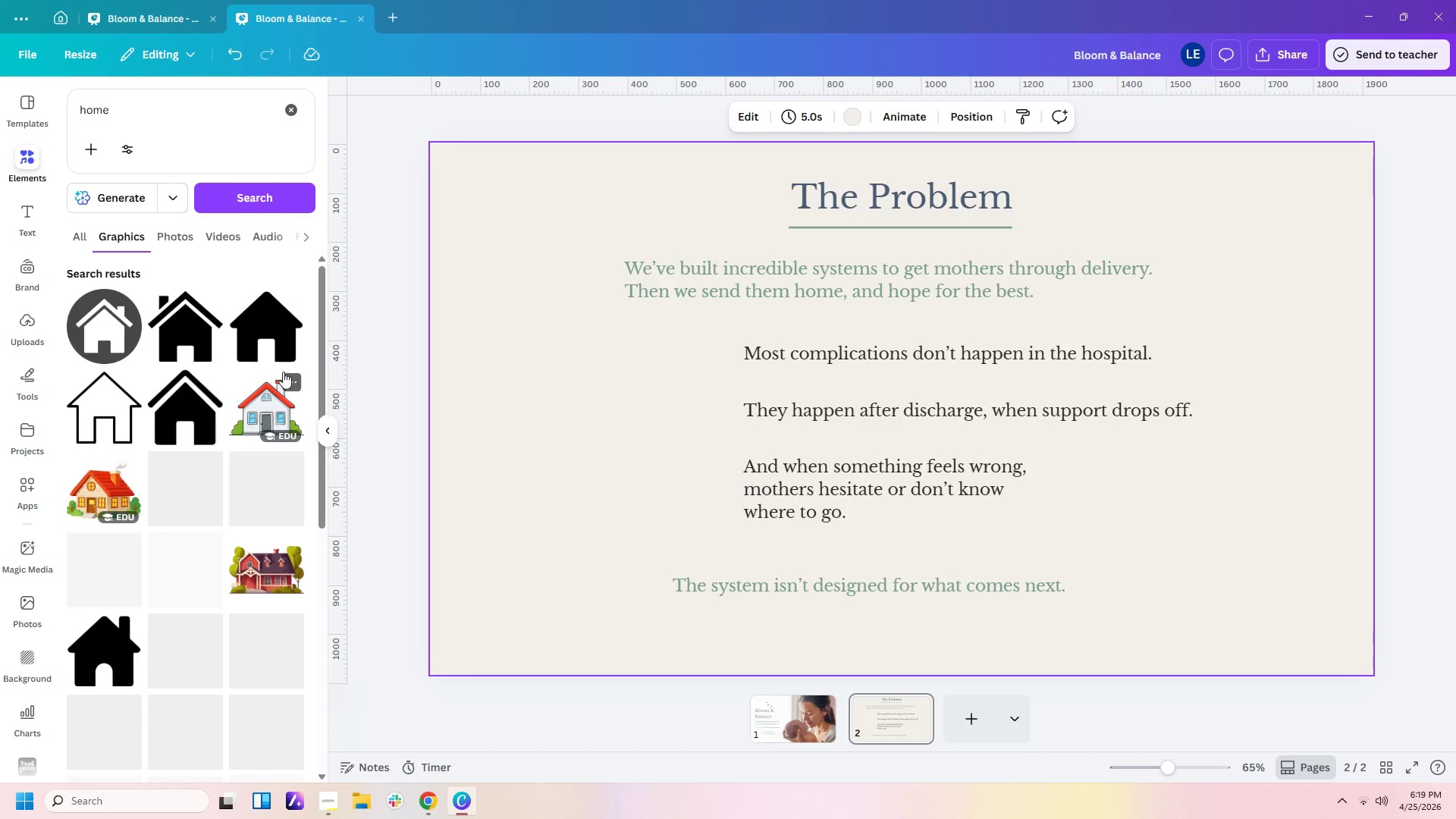 
scroll: coordinate [209, 537], scroll_direction: down, amount: 11.0
 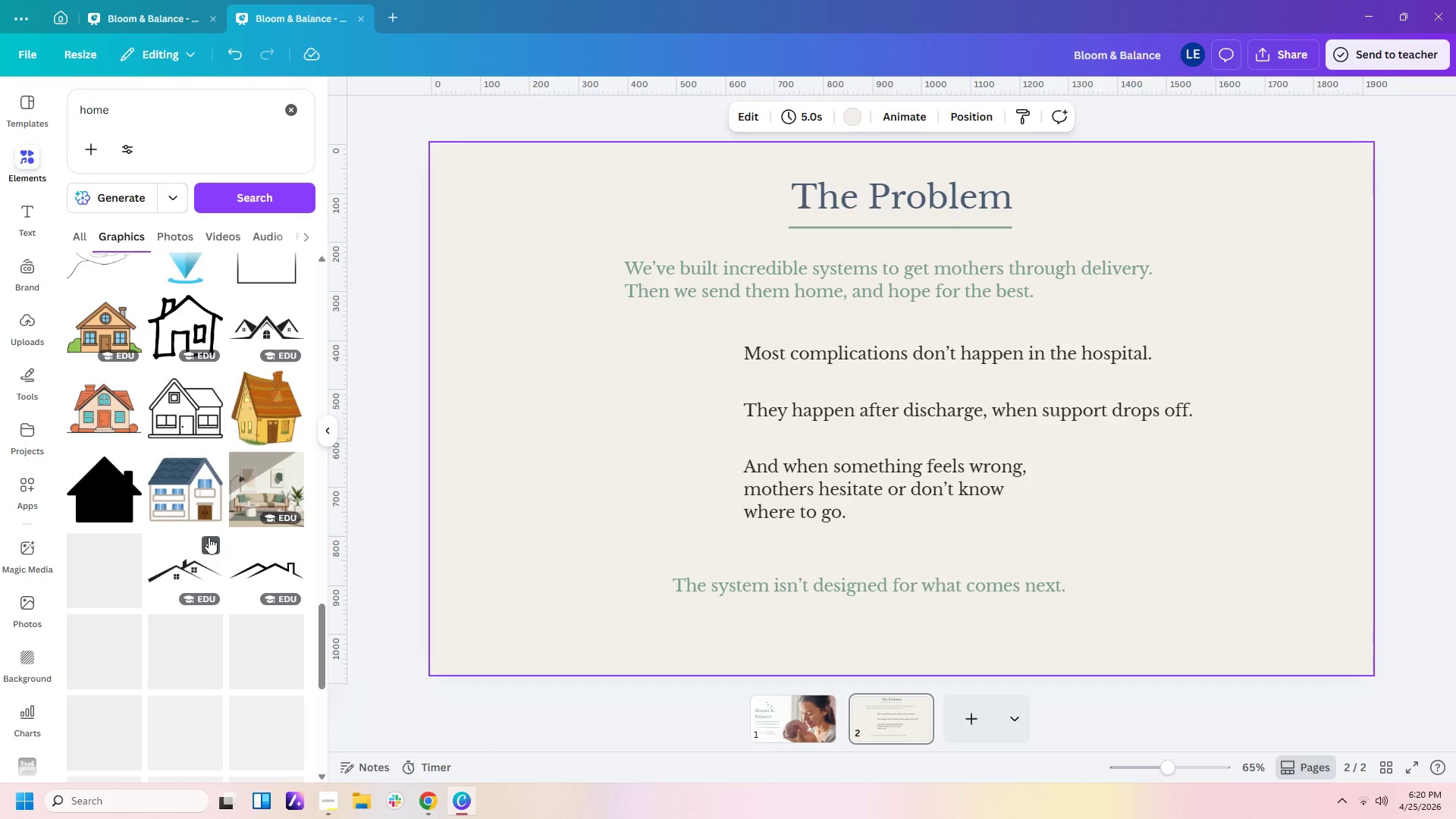 
left_click([254, 573])
 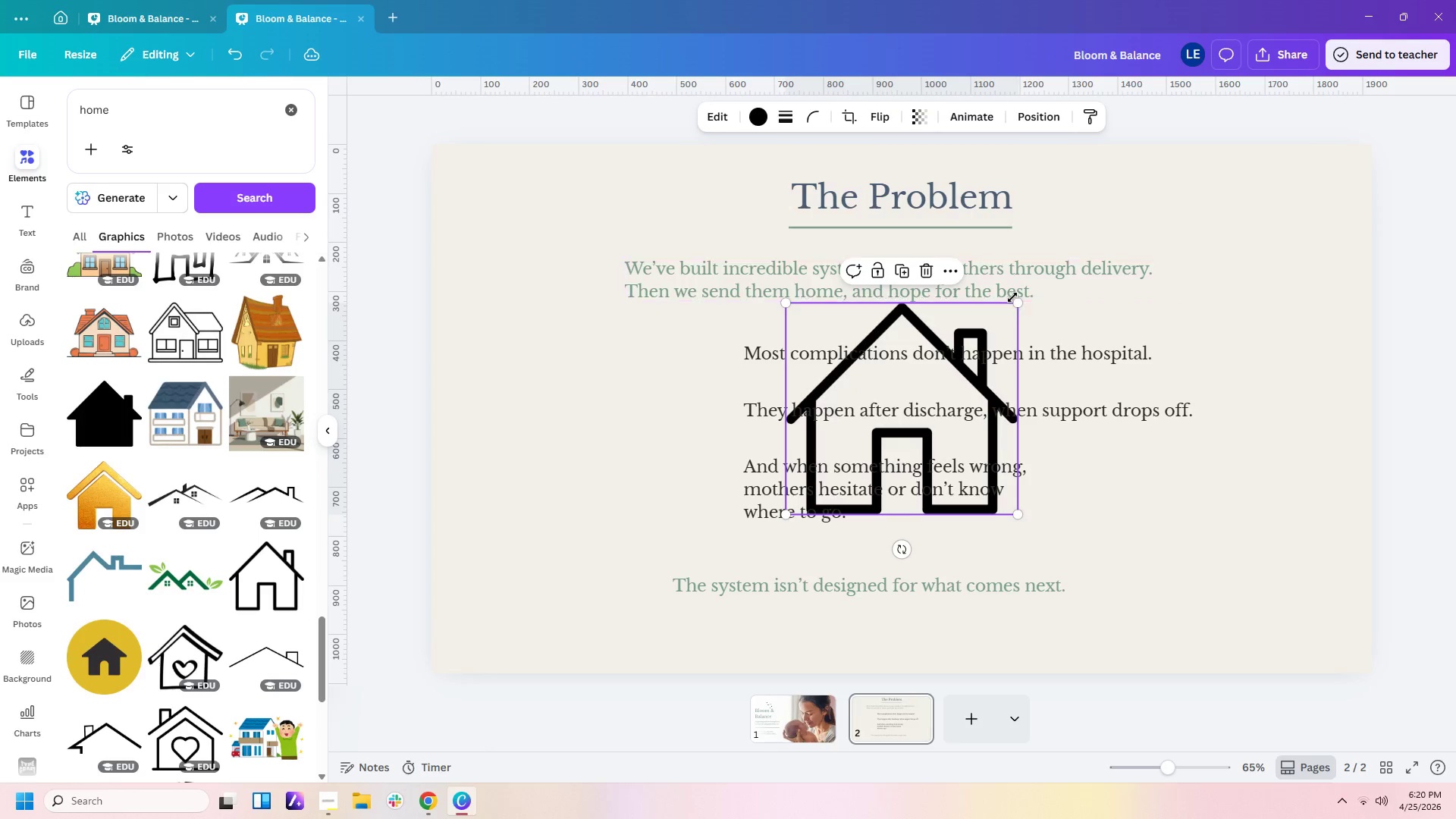 
left_click_drag(start_coordinate=[1014, 304], to_coordinate=[847, 442])
 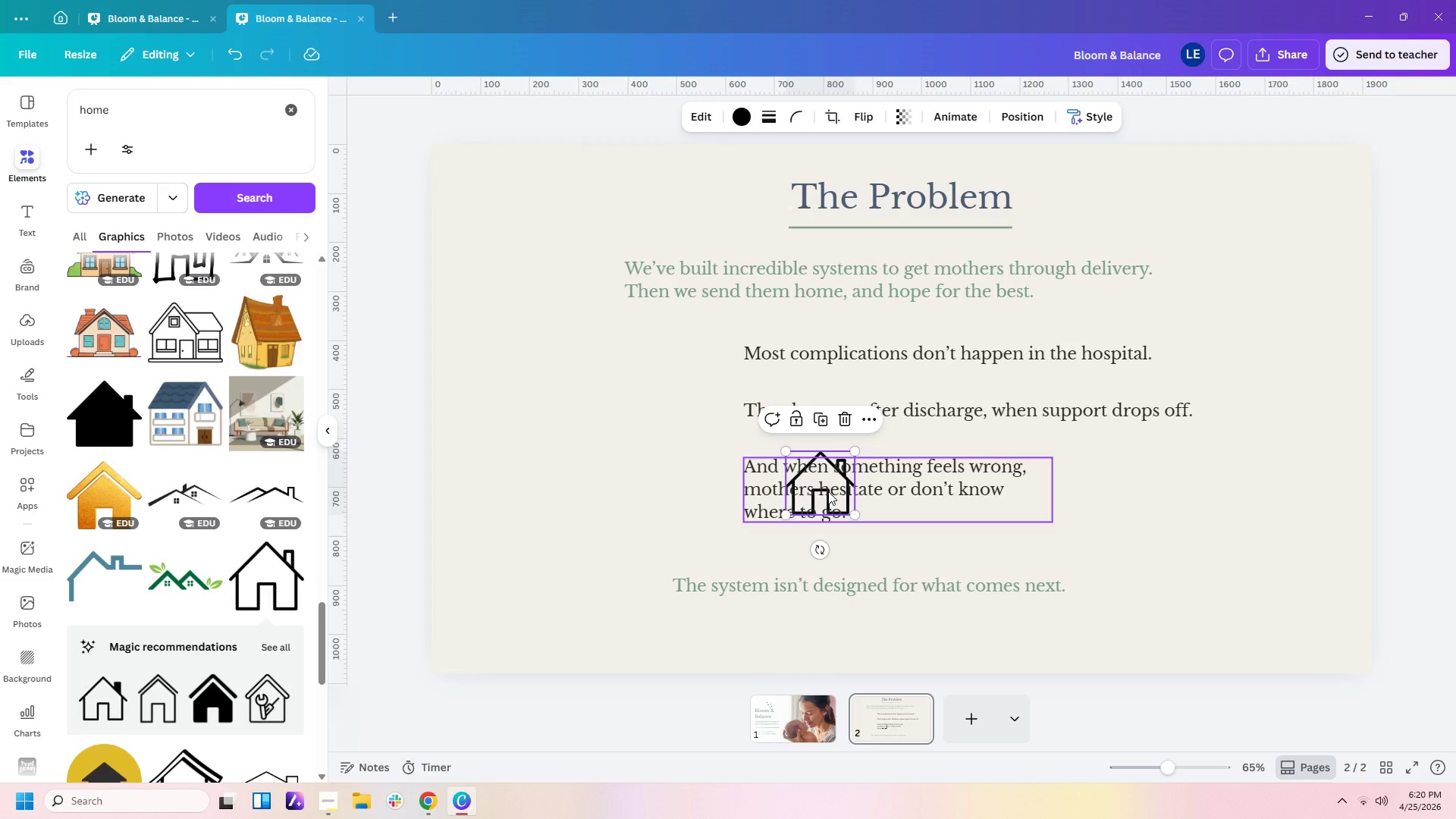 
left_click_drag(start_coordinate=[828, 491], to_coordinate=[685, 352])
 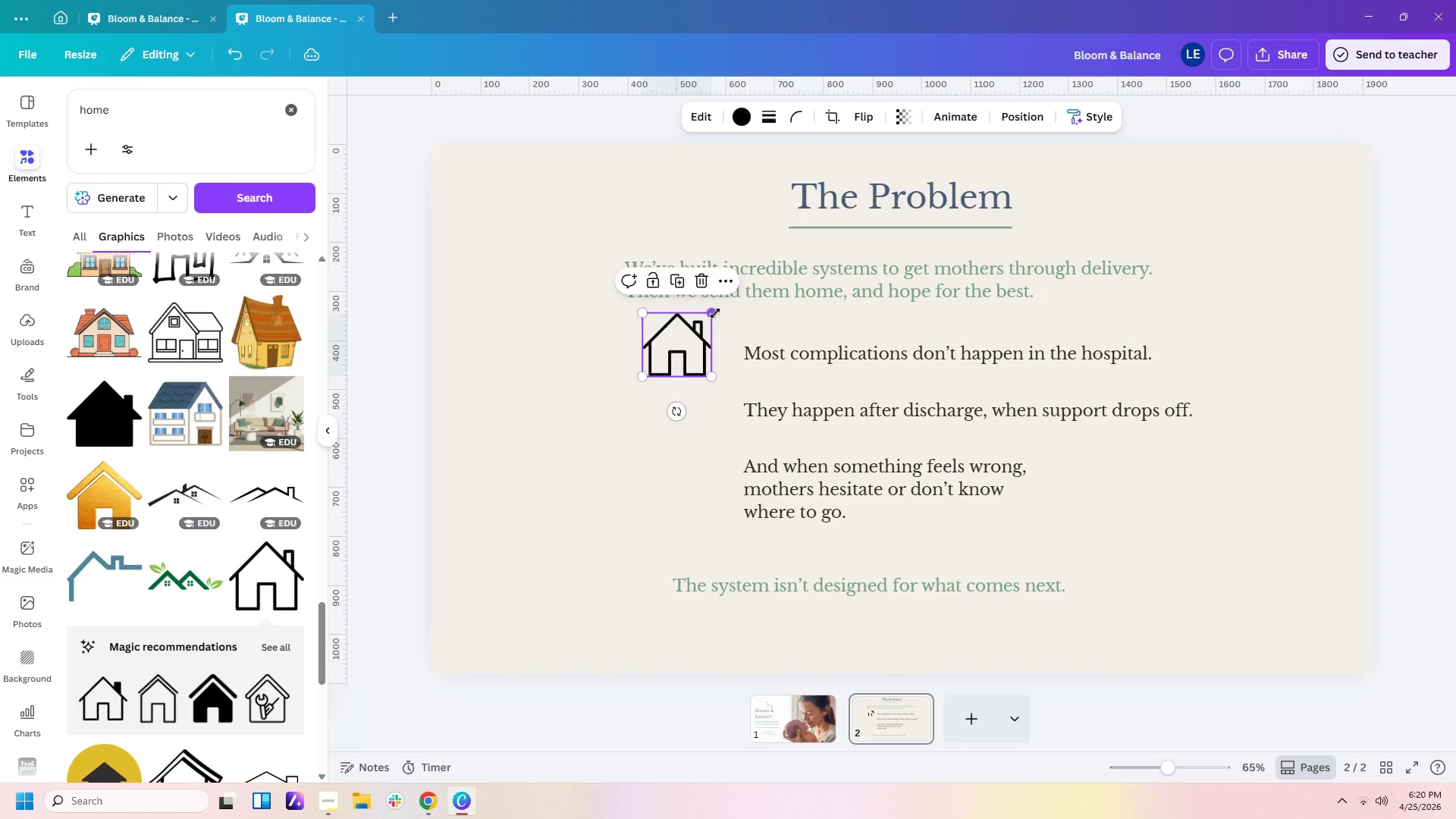 
left_click_drag(start_coordinate=[715, 313], to_coordinate=[687, 338])
 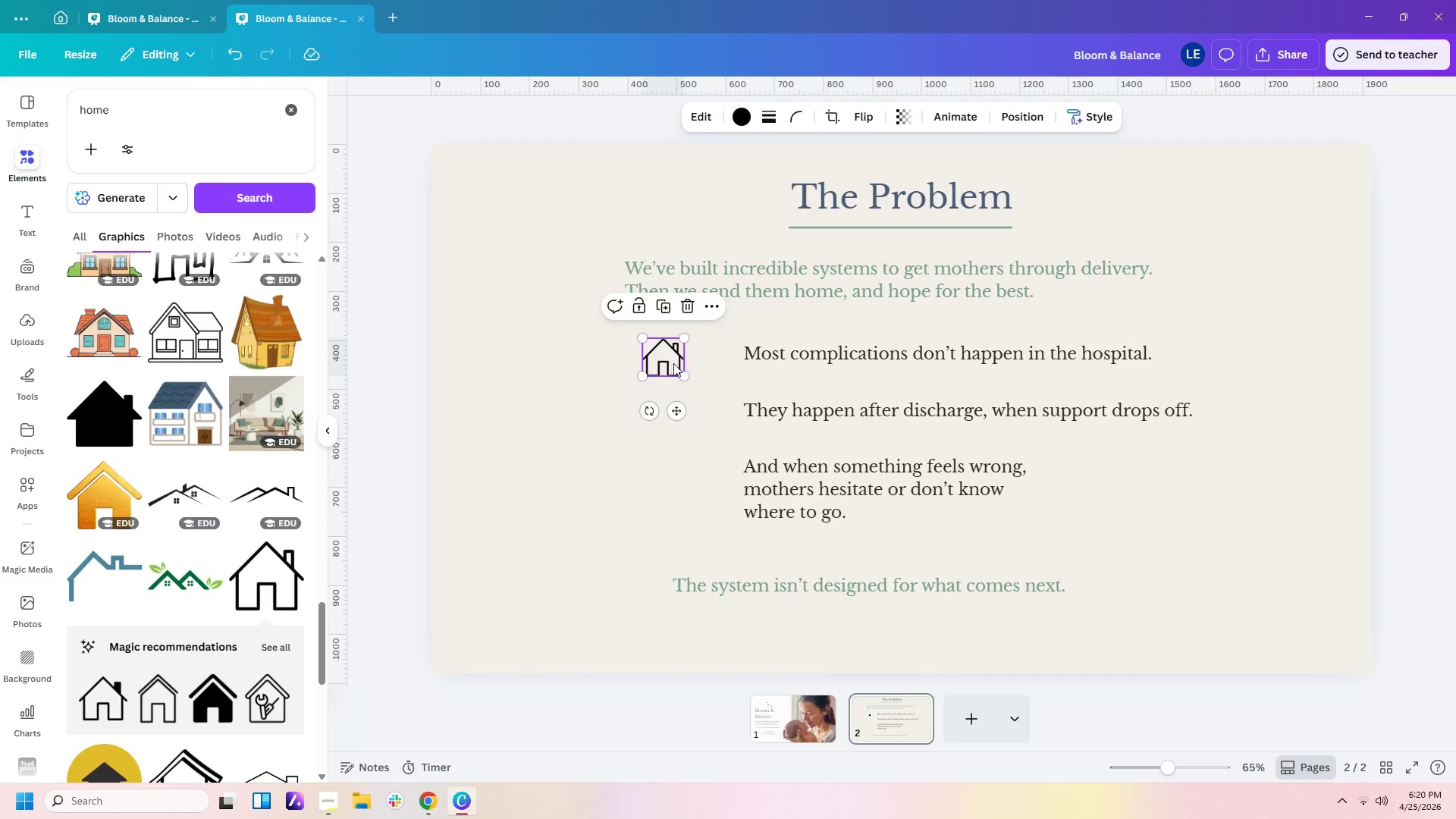 
left_click_drag(start_coordinate=[671, 363], to_coordinate=[705, 359])
 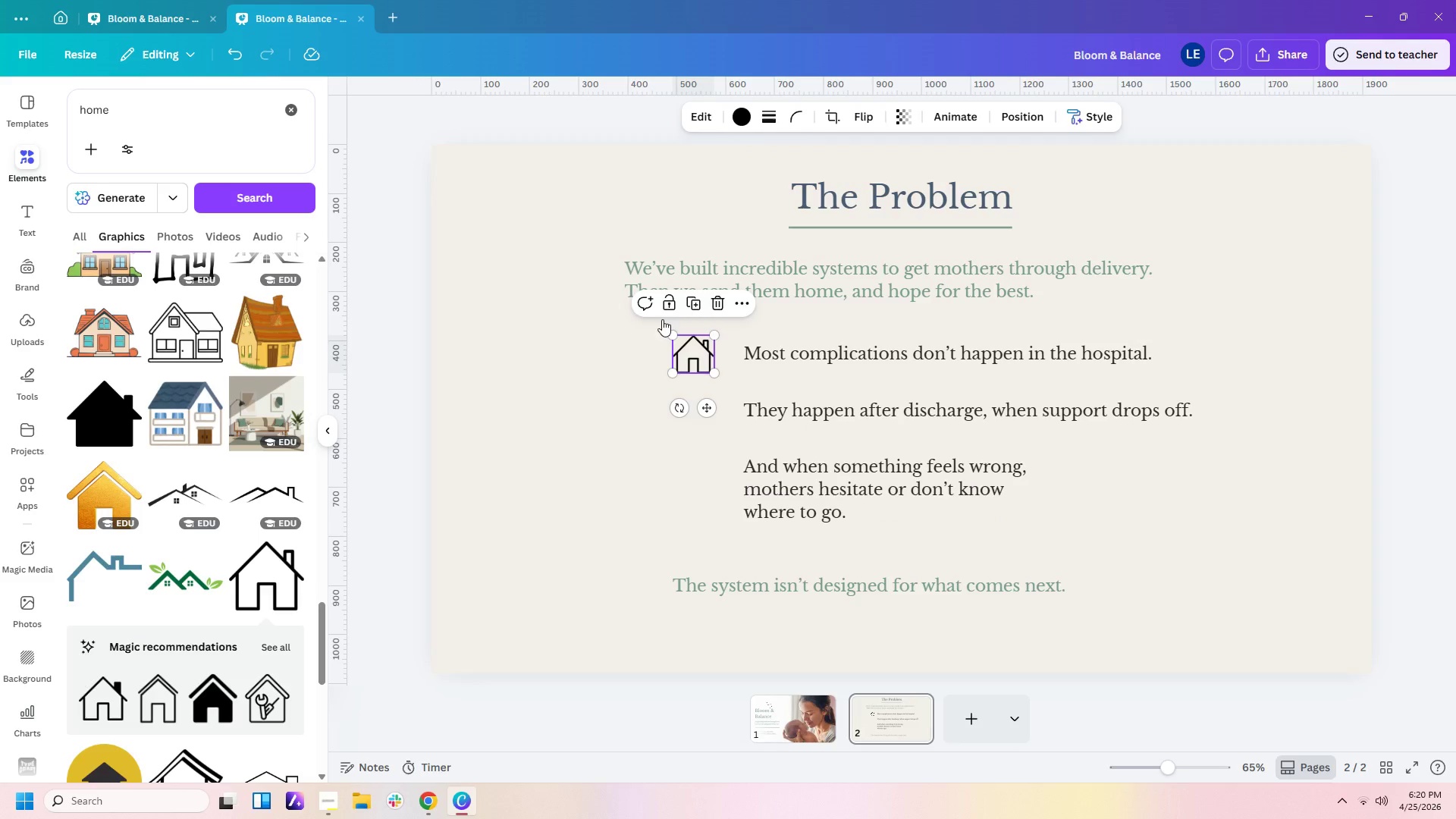 
left_click([494, 337])
 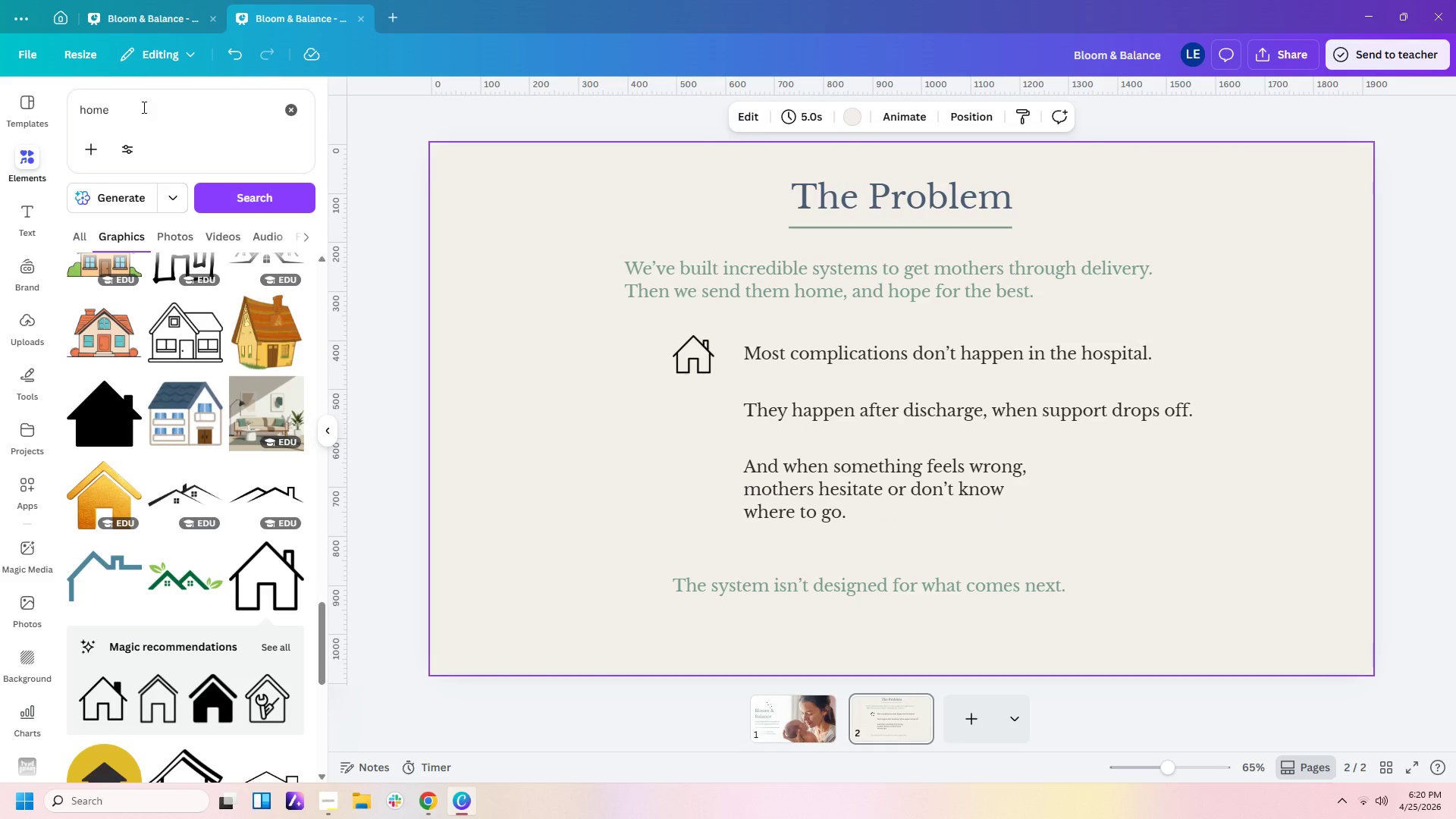 
left_click_drag(start_coordinate=[143, 107], to_coordinate=[15, 87])
 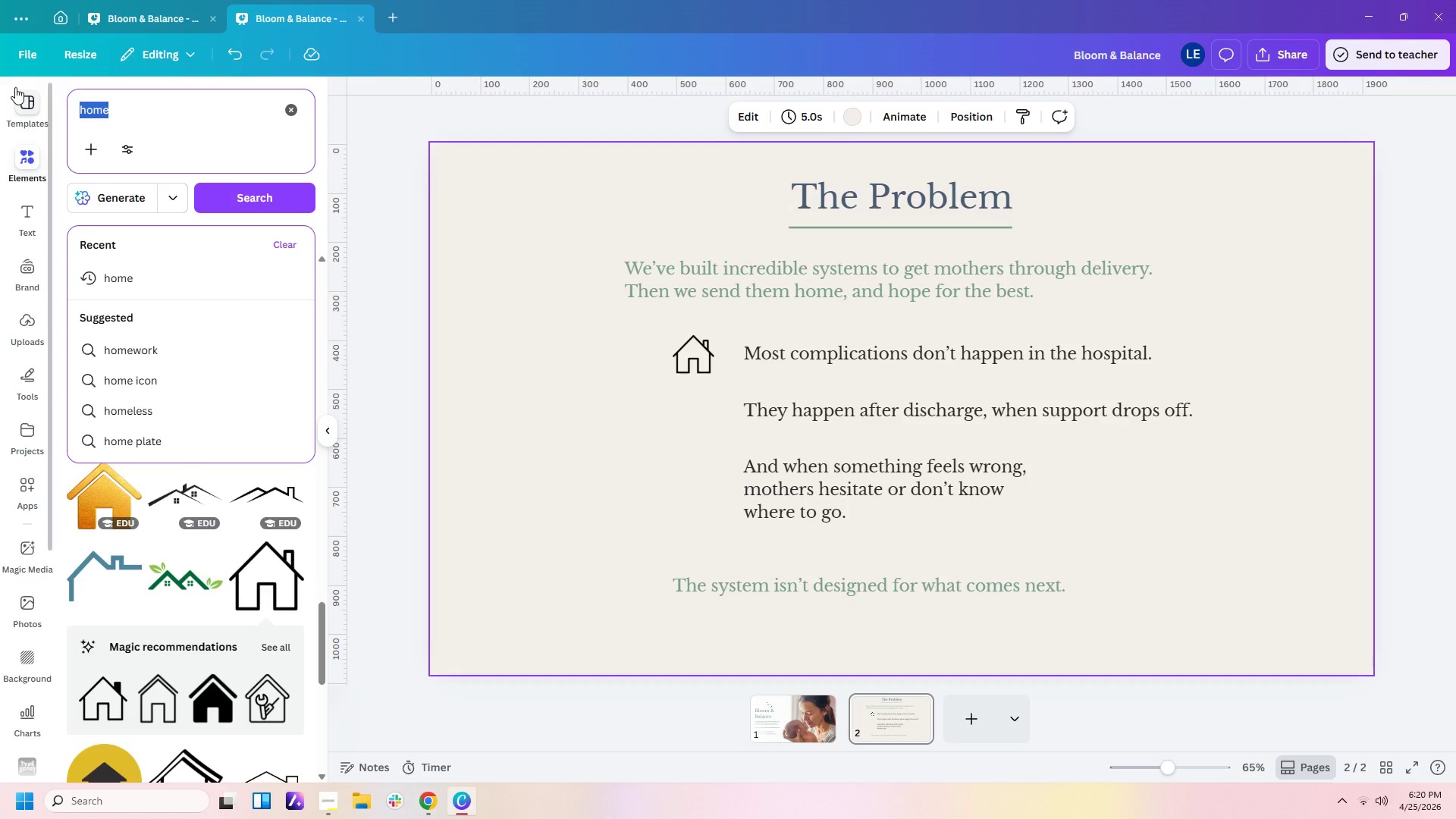 
type(speech bubble question mark)
 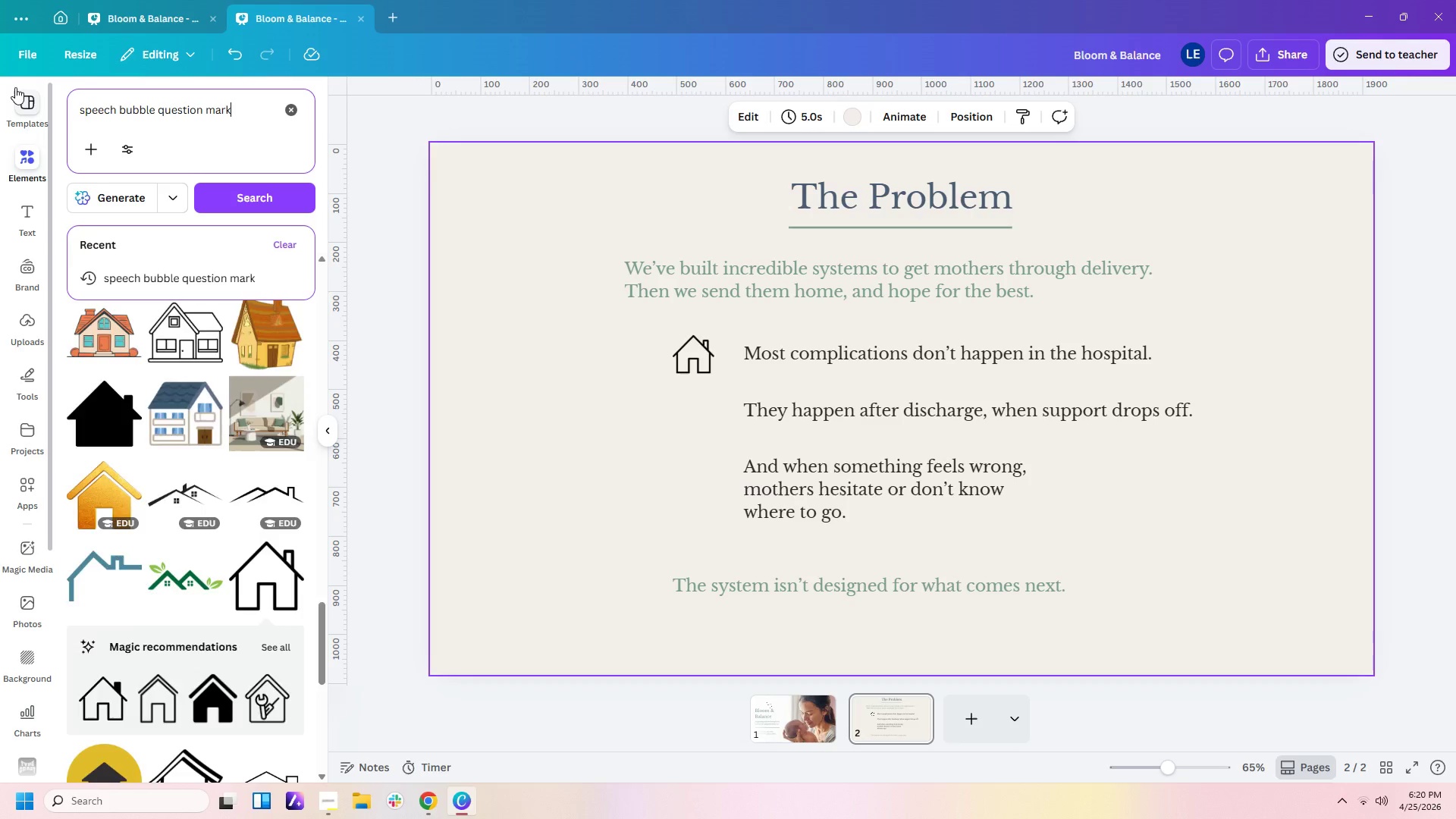 
key(Enter)
 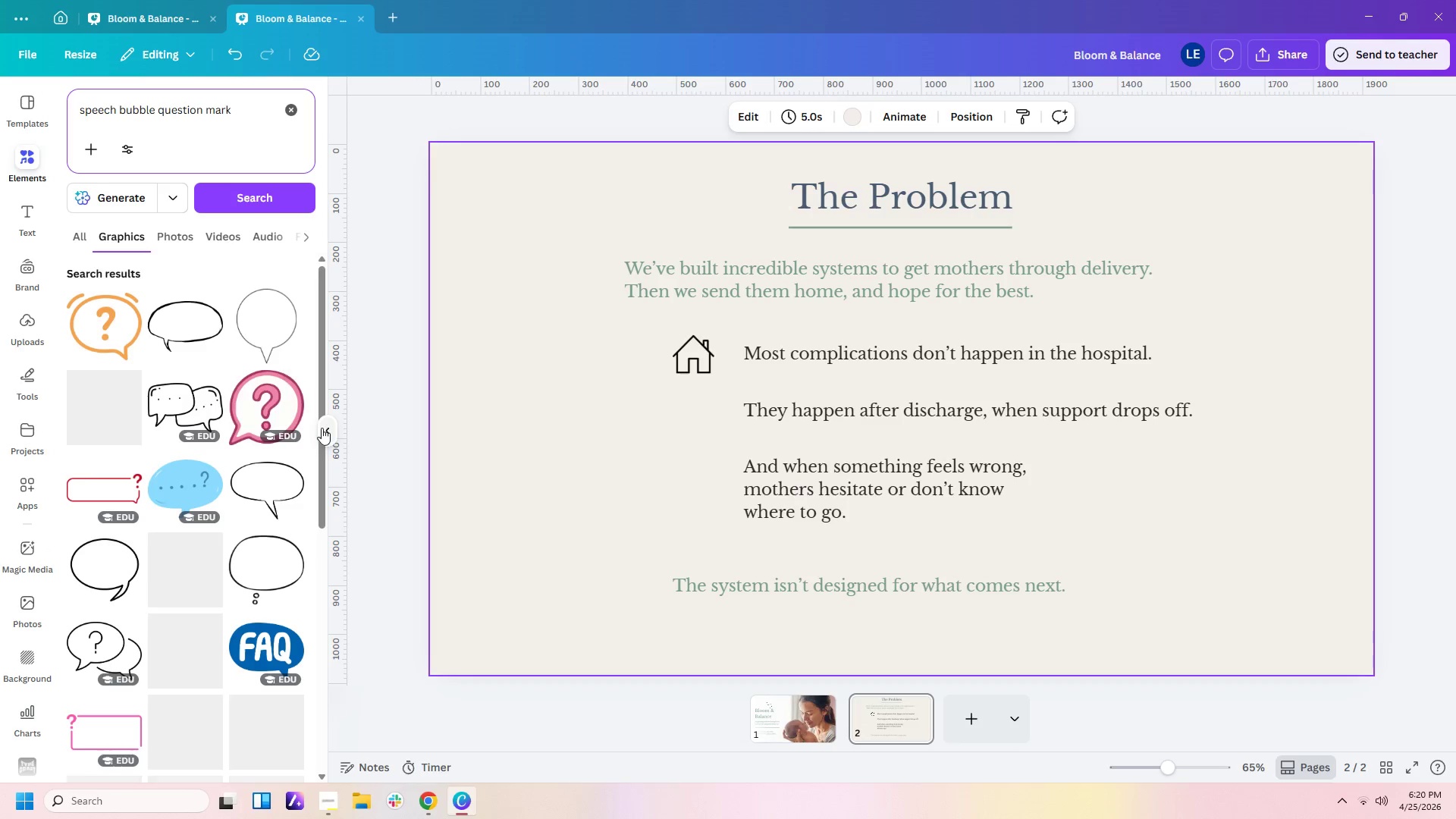 
scroll: coordinate [241, 450], scroll_direction: down, amount: 5.0
 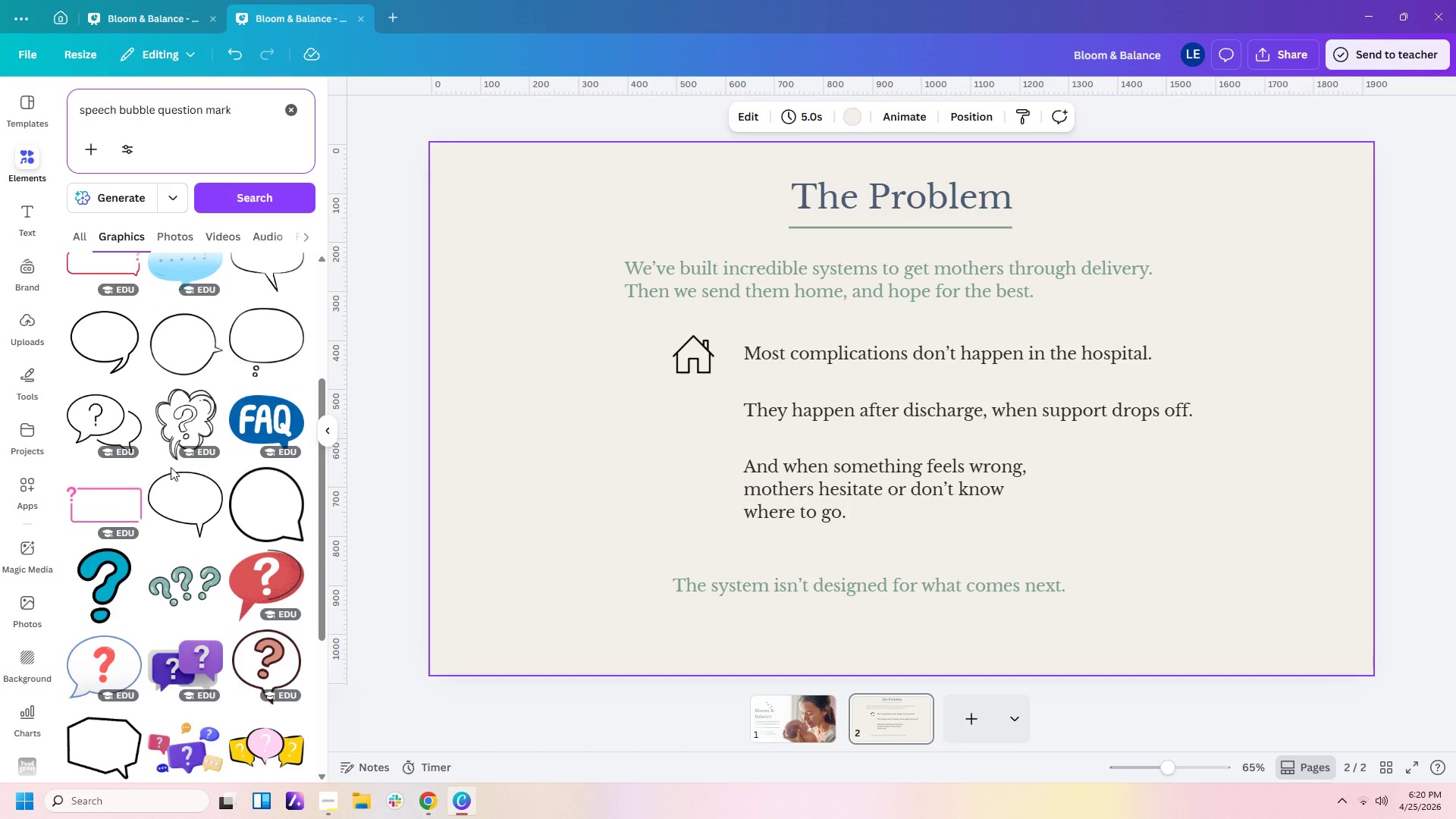 
left_click([125, 432])
 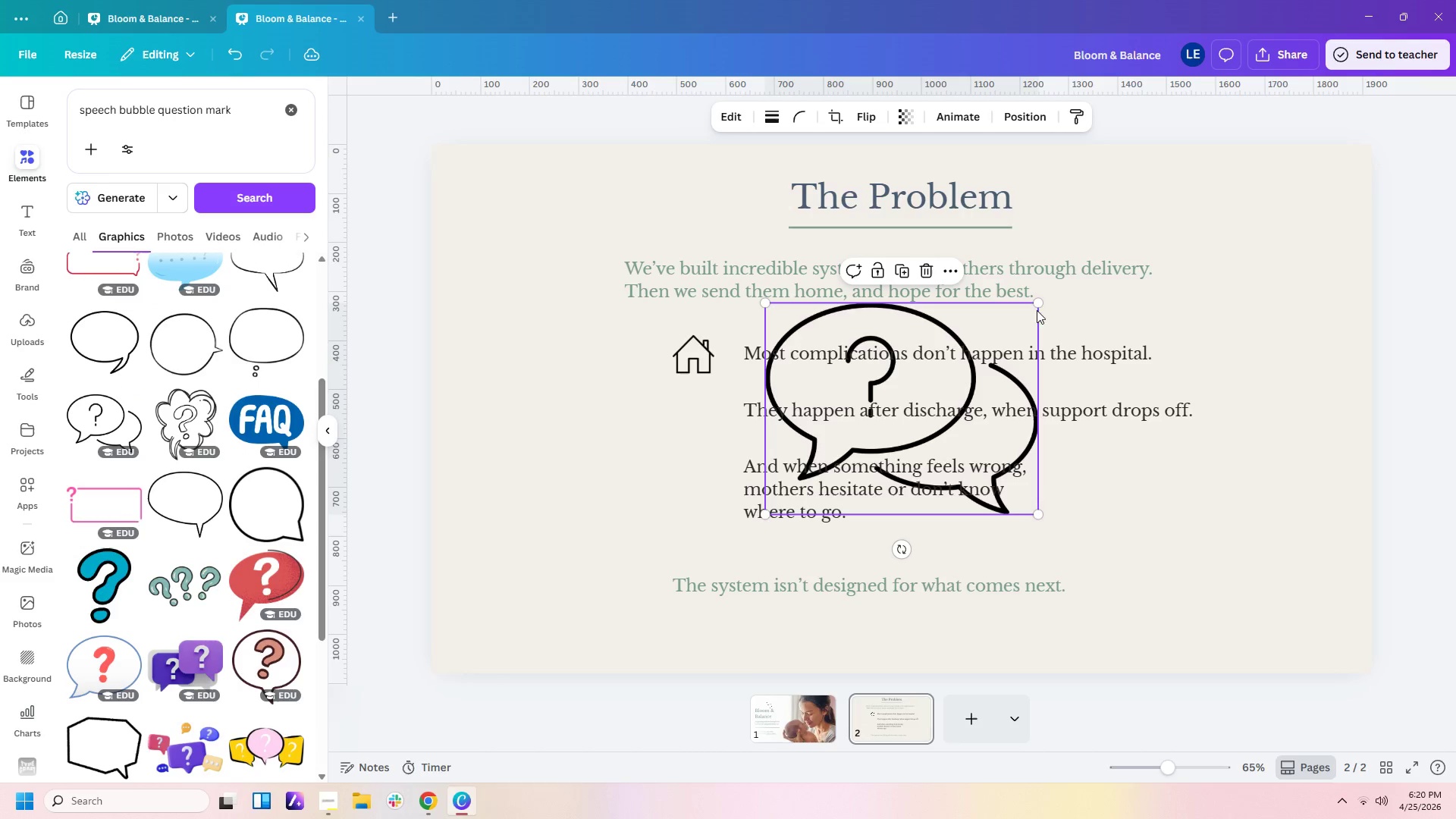 
left_click_drag(start_coordinate=[1036, 306], to_coordinate=[868, 485])
 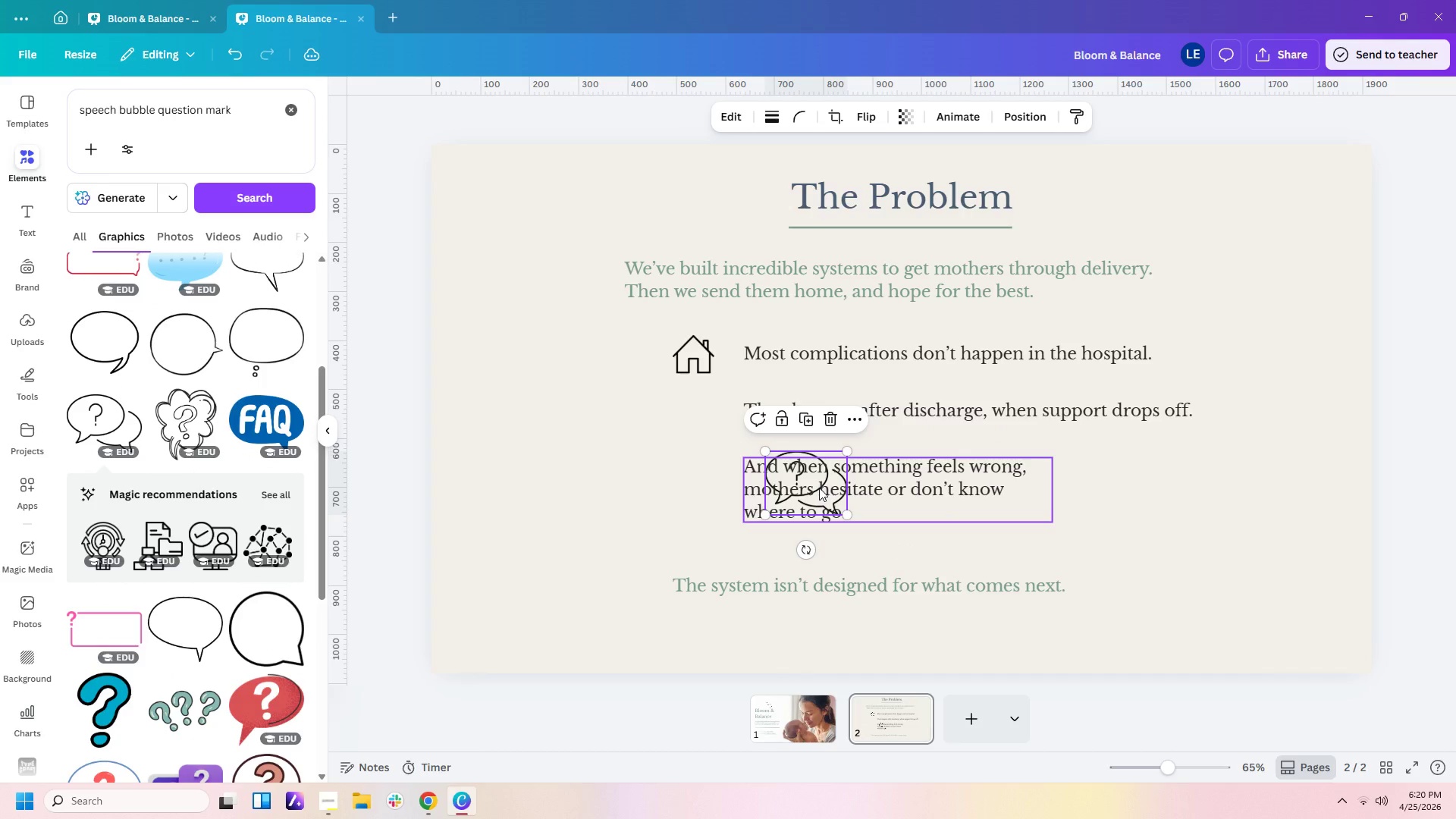 
left_click_drag(start_coordinate=[819, 487], to_coordinate=[706, 419])
 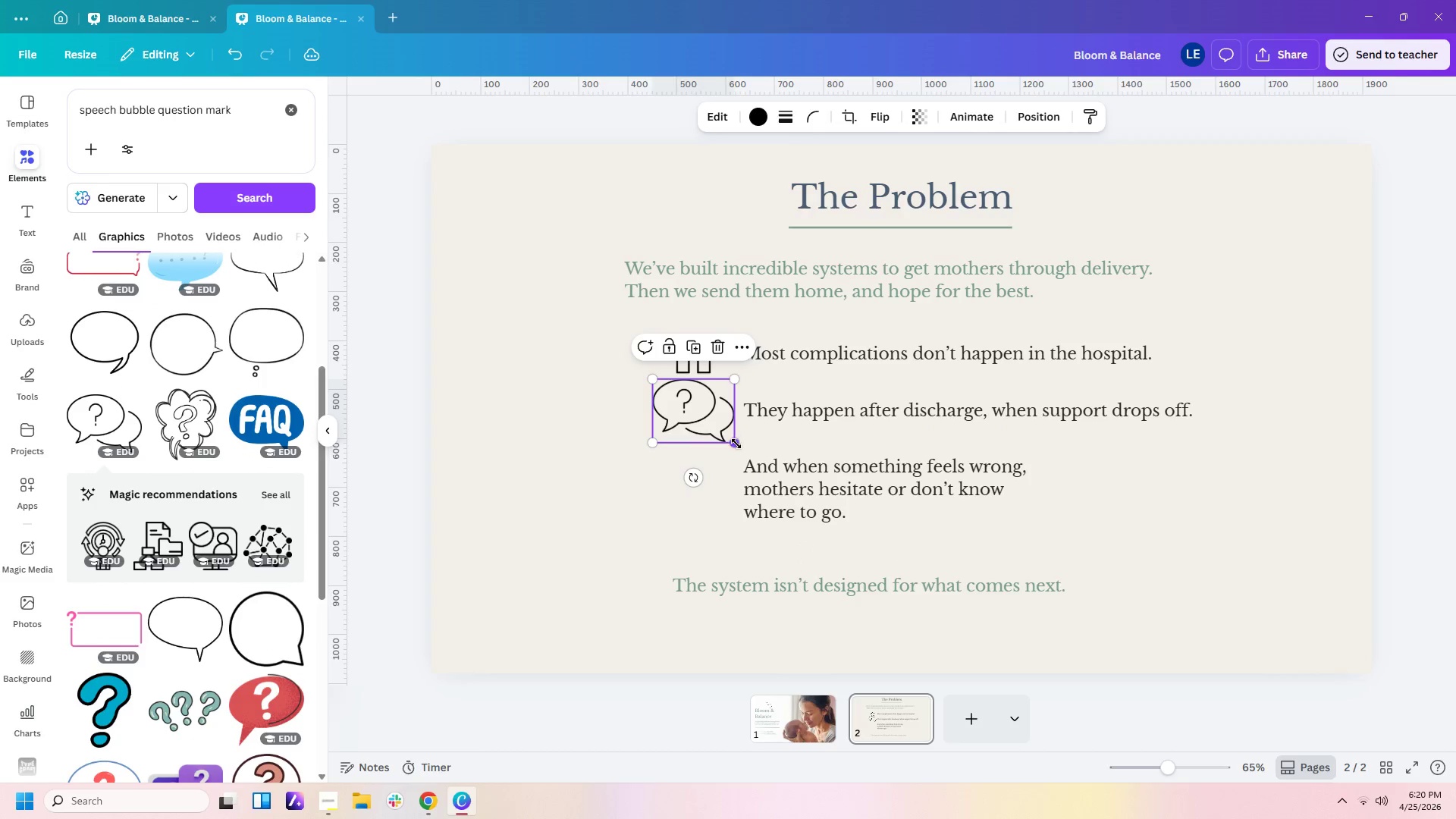 
left_click_drag(start_coordinate=[736, 444], to_coordinate=[708, 421])
 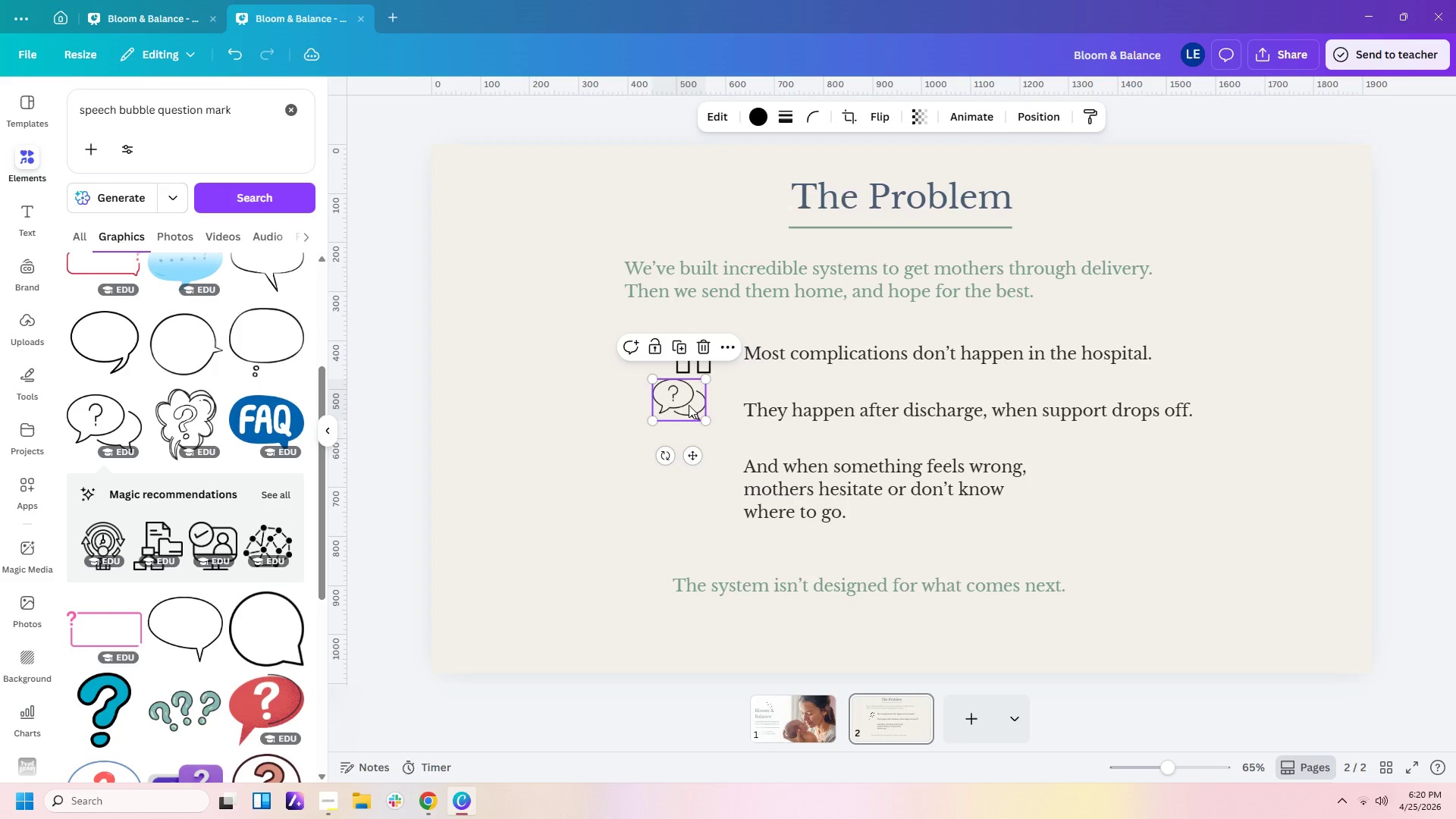 
left_click_drag(start_coordinate=[688, 405], to_coordinate=[704, 422])
 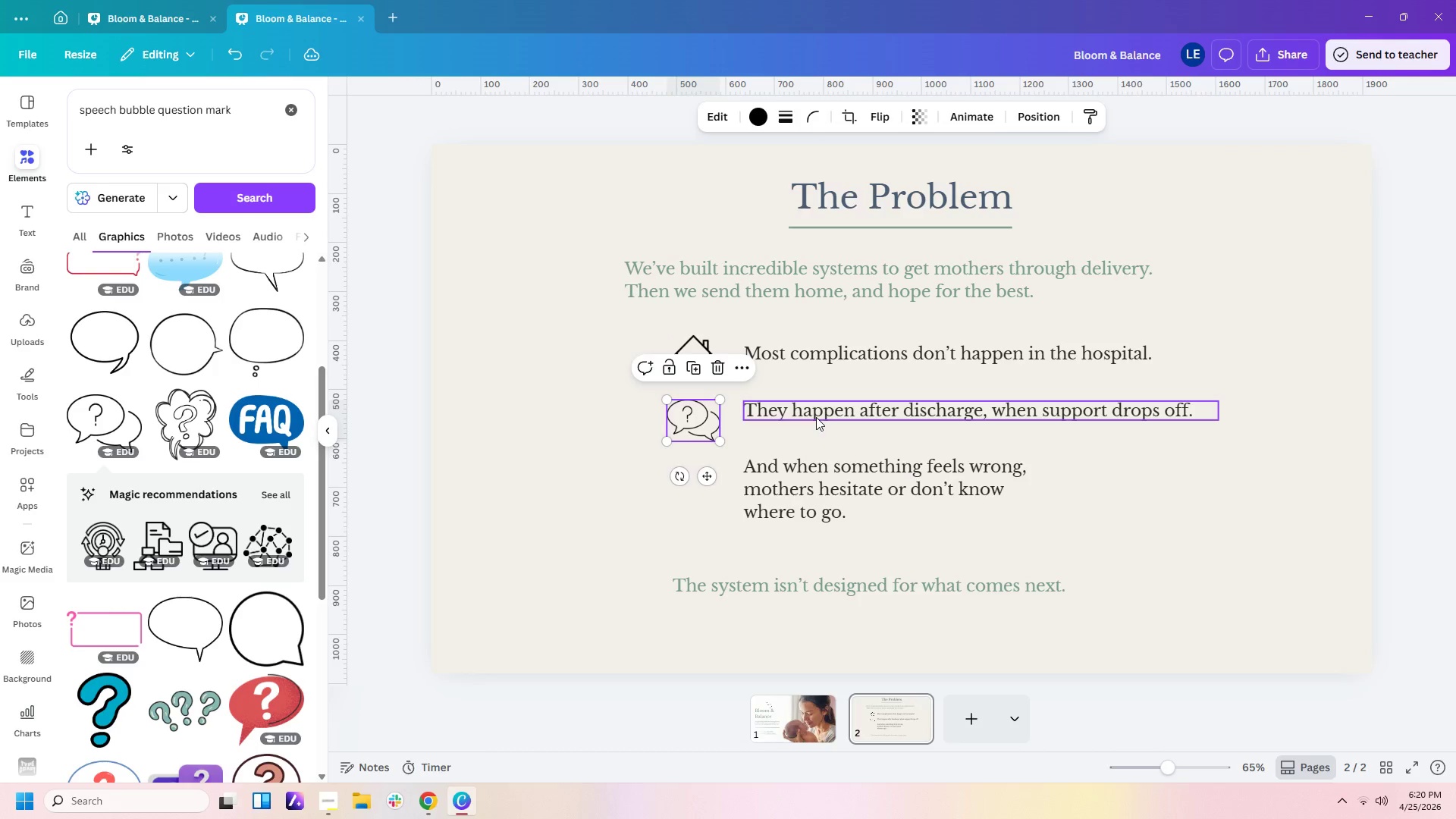 
left_click_drag(start_coordinate=[816, 417], to_coordinate=[817, 427])
 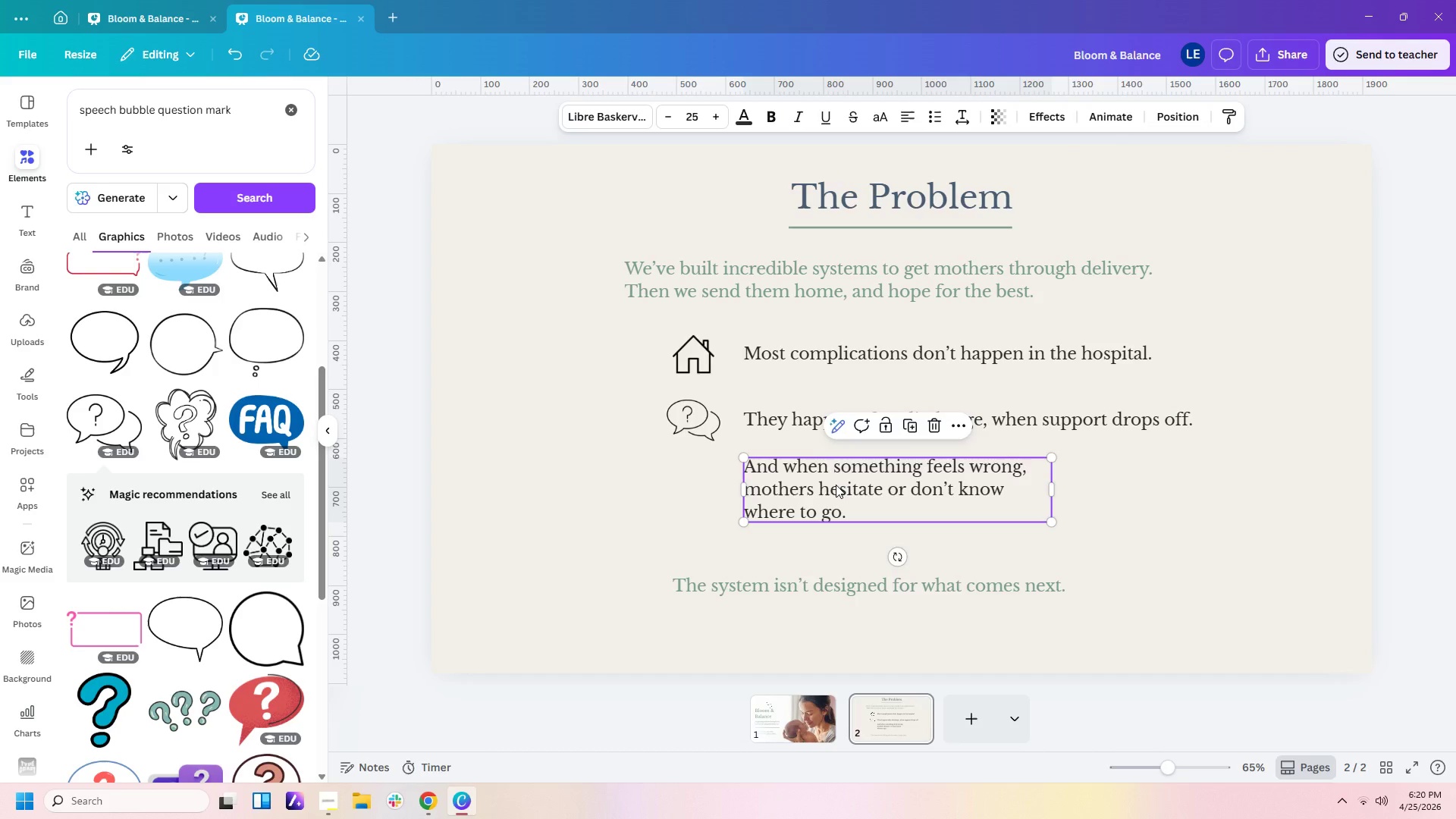 
left_click_drag(start_coordinate=[836, 485], to_coordinate=[836, 509])
 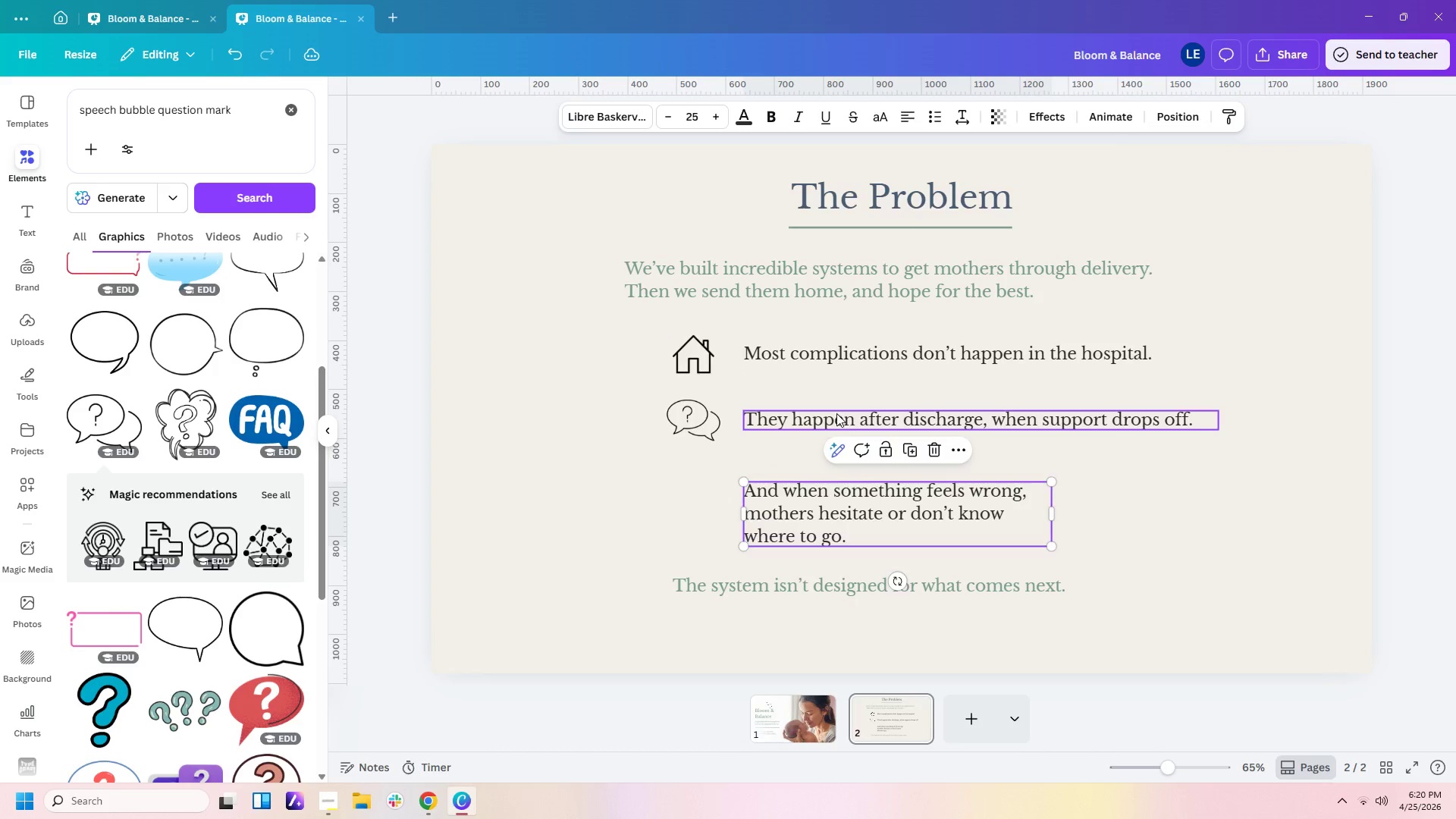 
left_click_drag(start_coordinate=[836, 413], to_coordinate=[835, 420])
 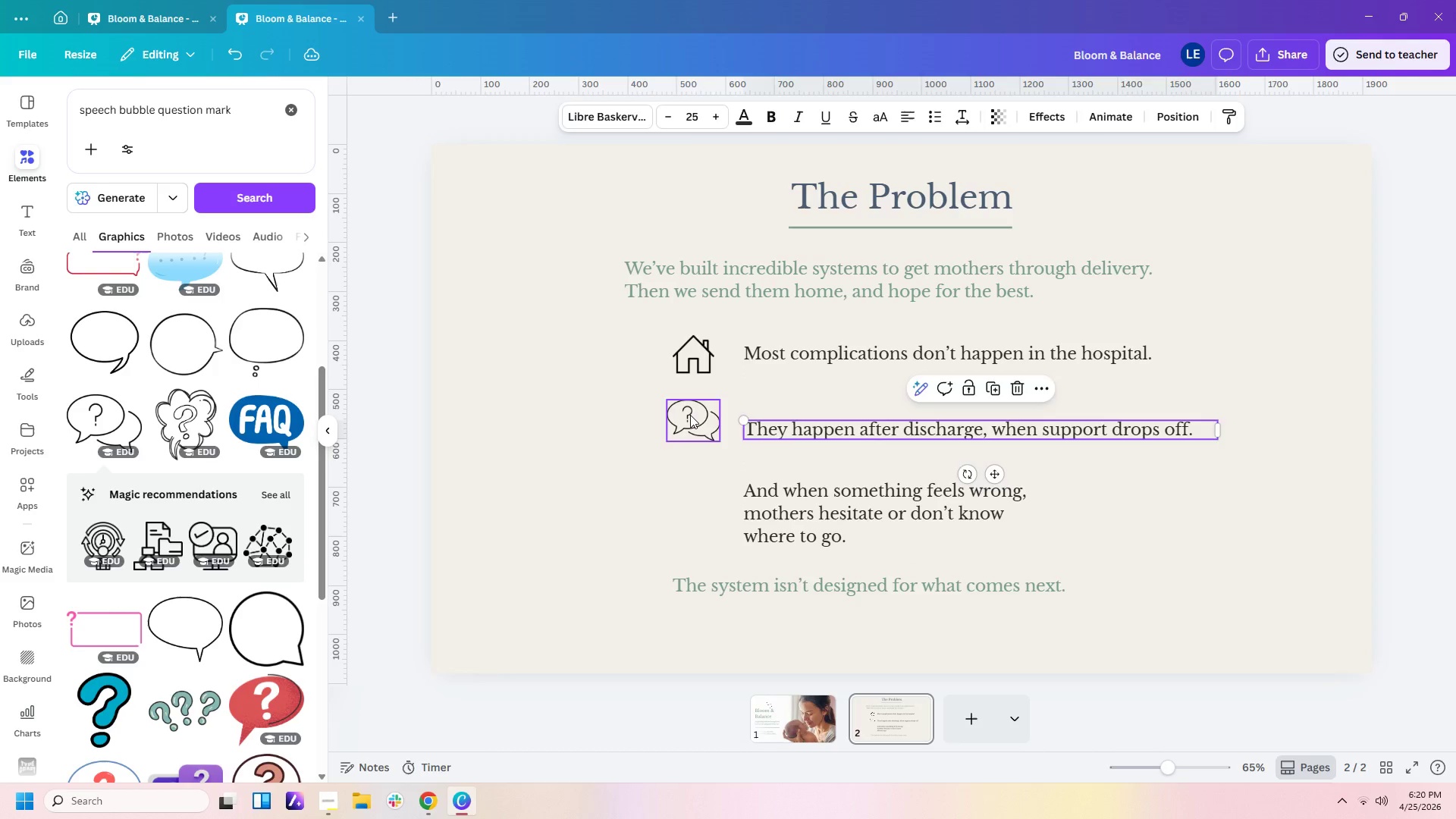 
left_click_drag(start_coordinate=[690, 415], to_coordinate=[690, 421])
 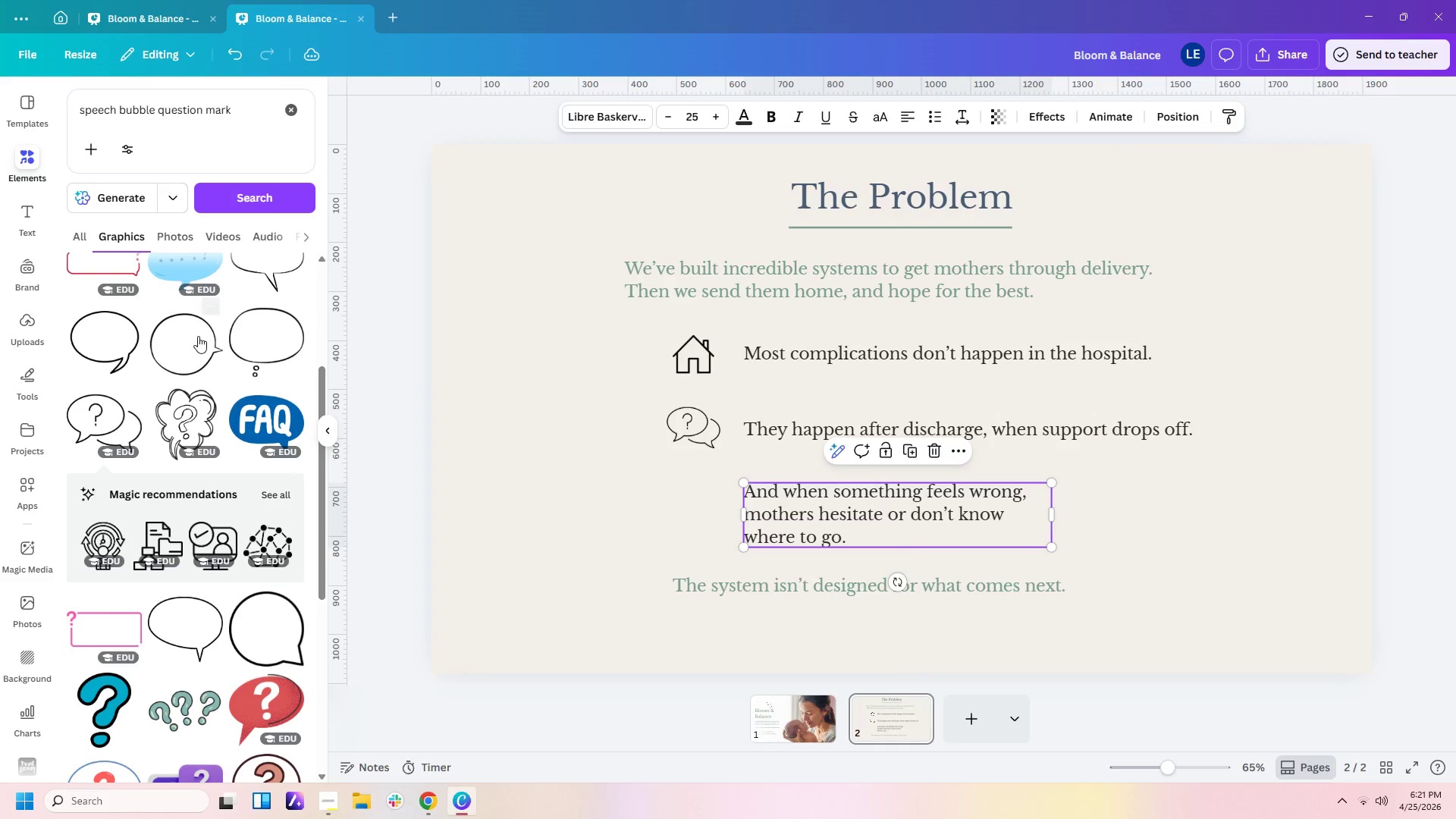 
scroll: coordinate [200, 468], scroll_direction: down, amount: 7.0
 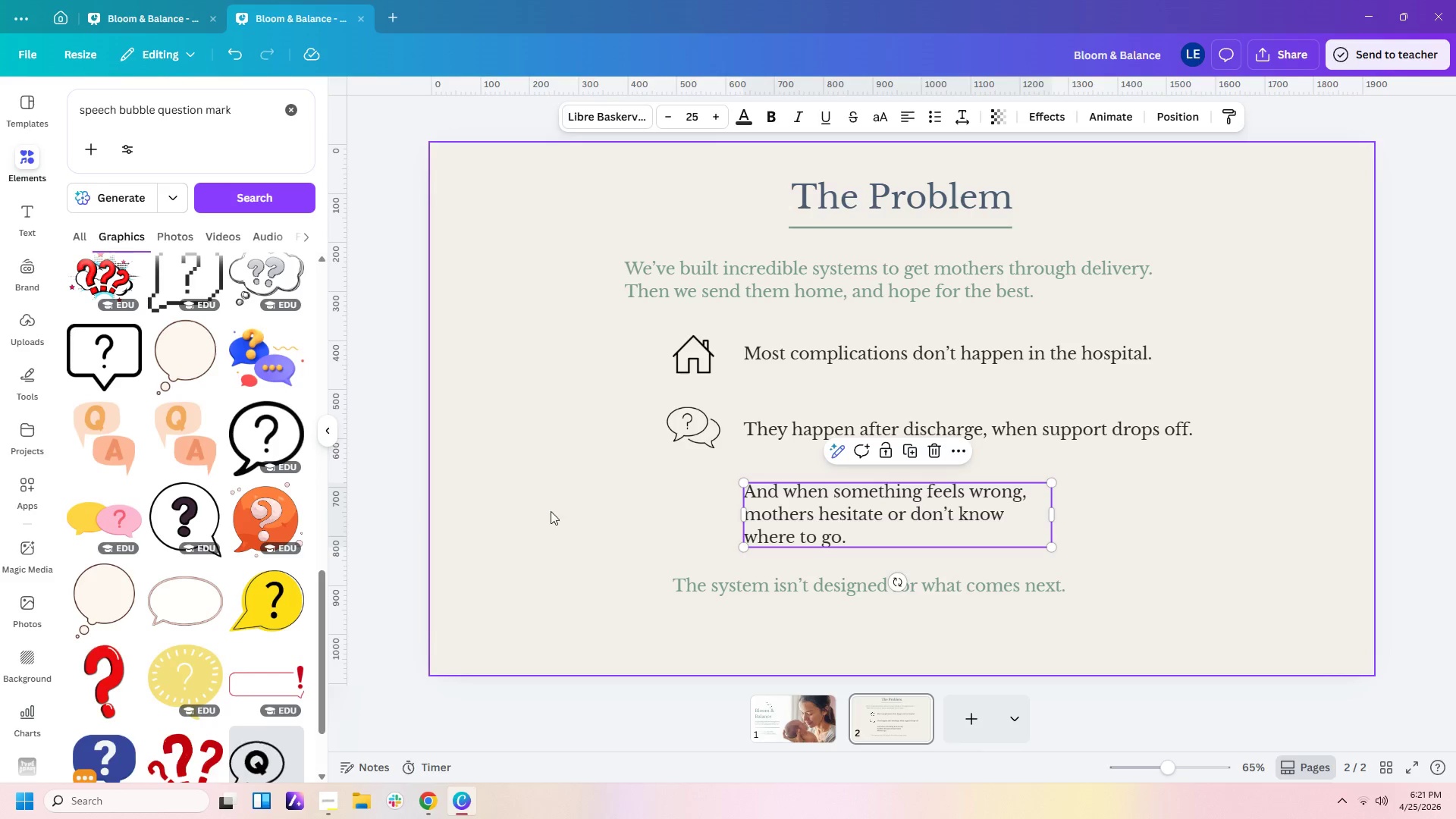 
wait(5.05)
 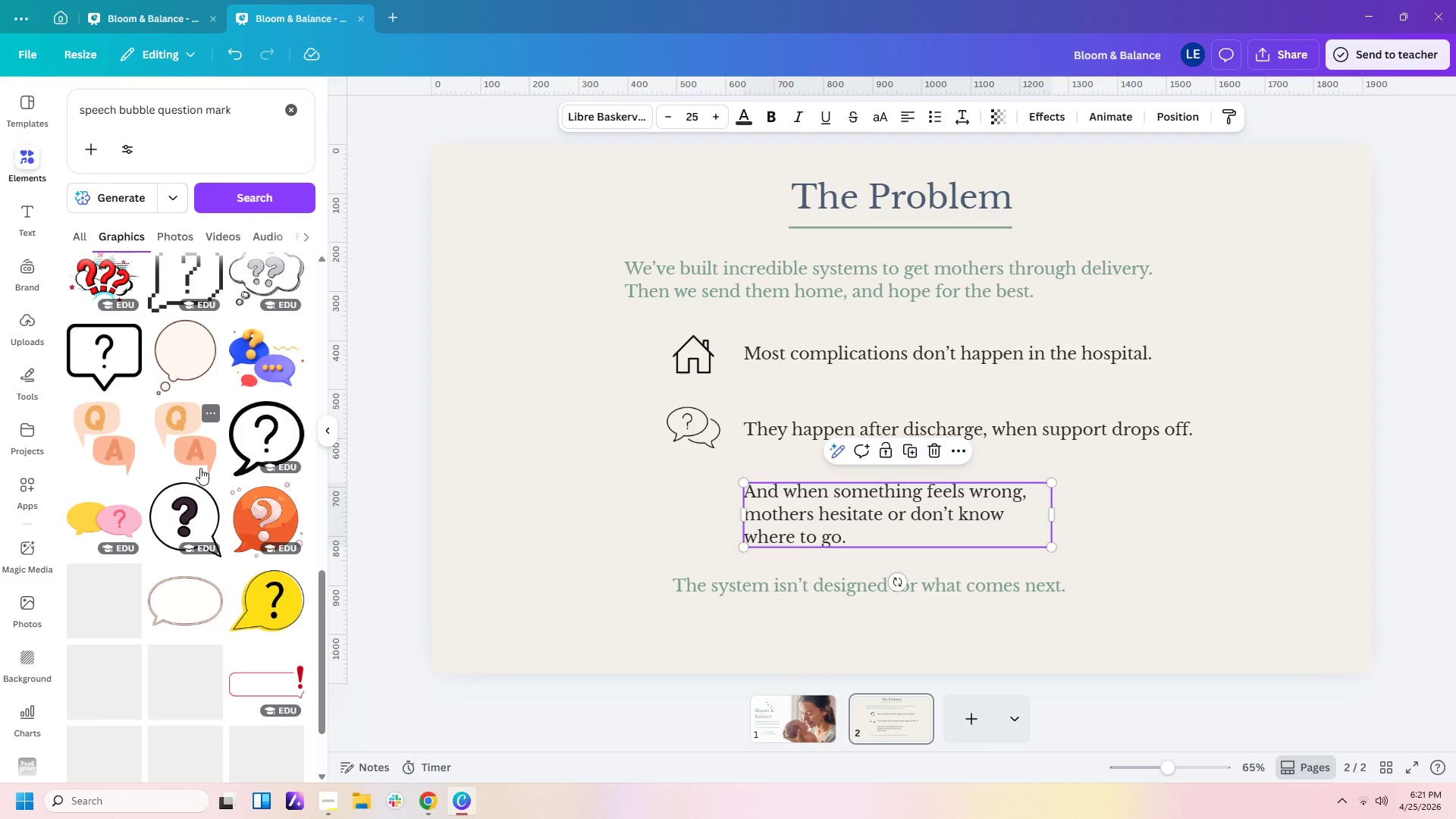 
left_click([695, 433])
 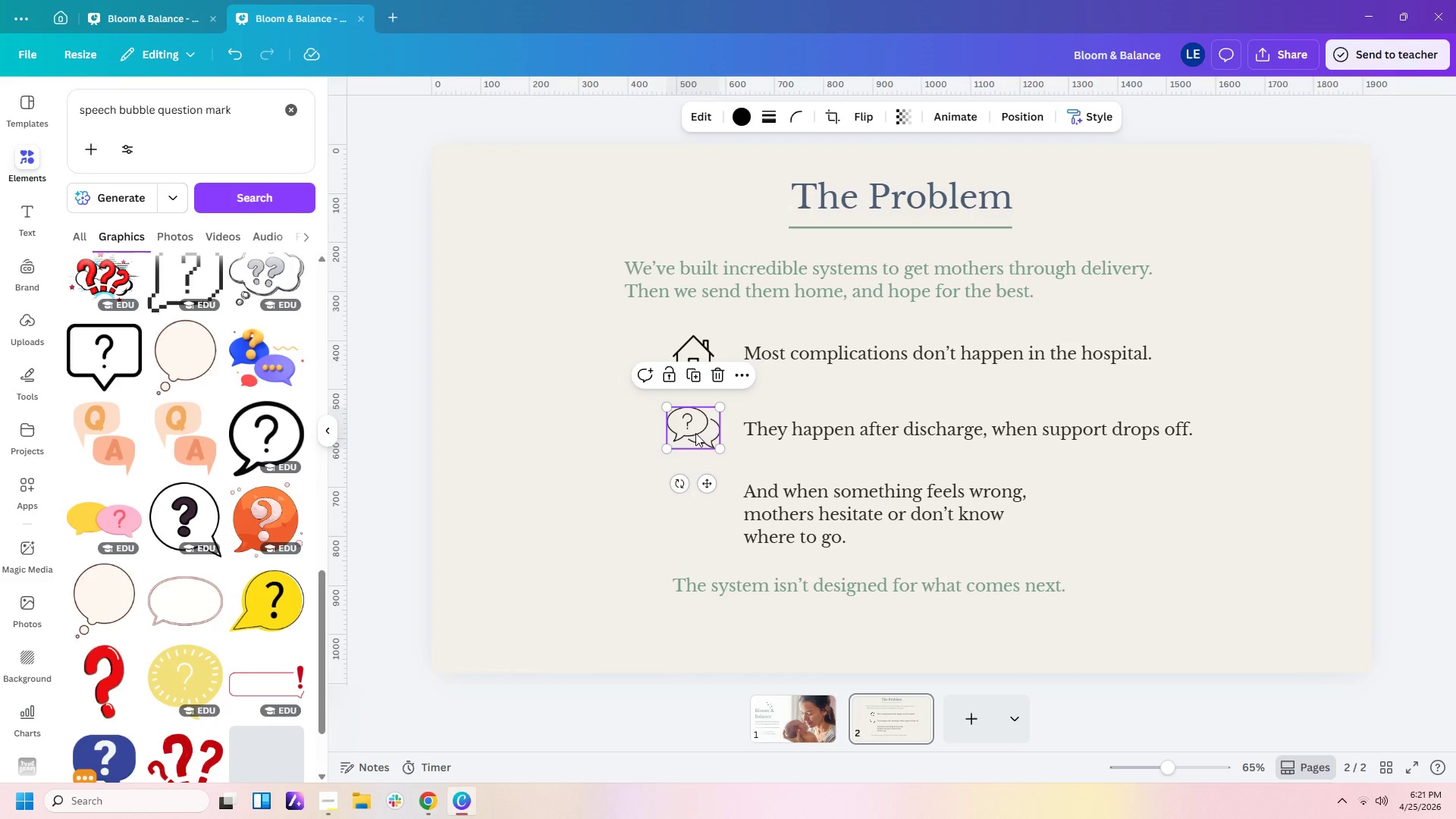 
key(Delete)
 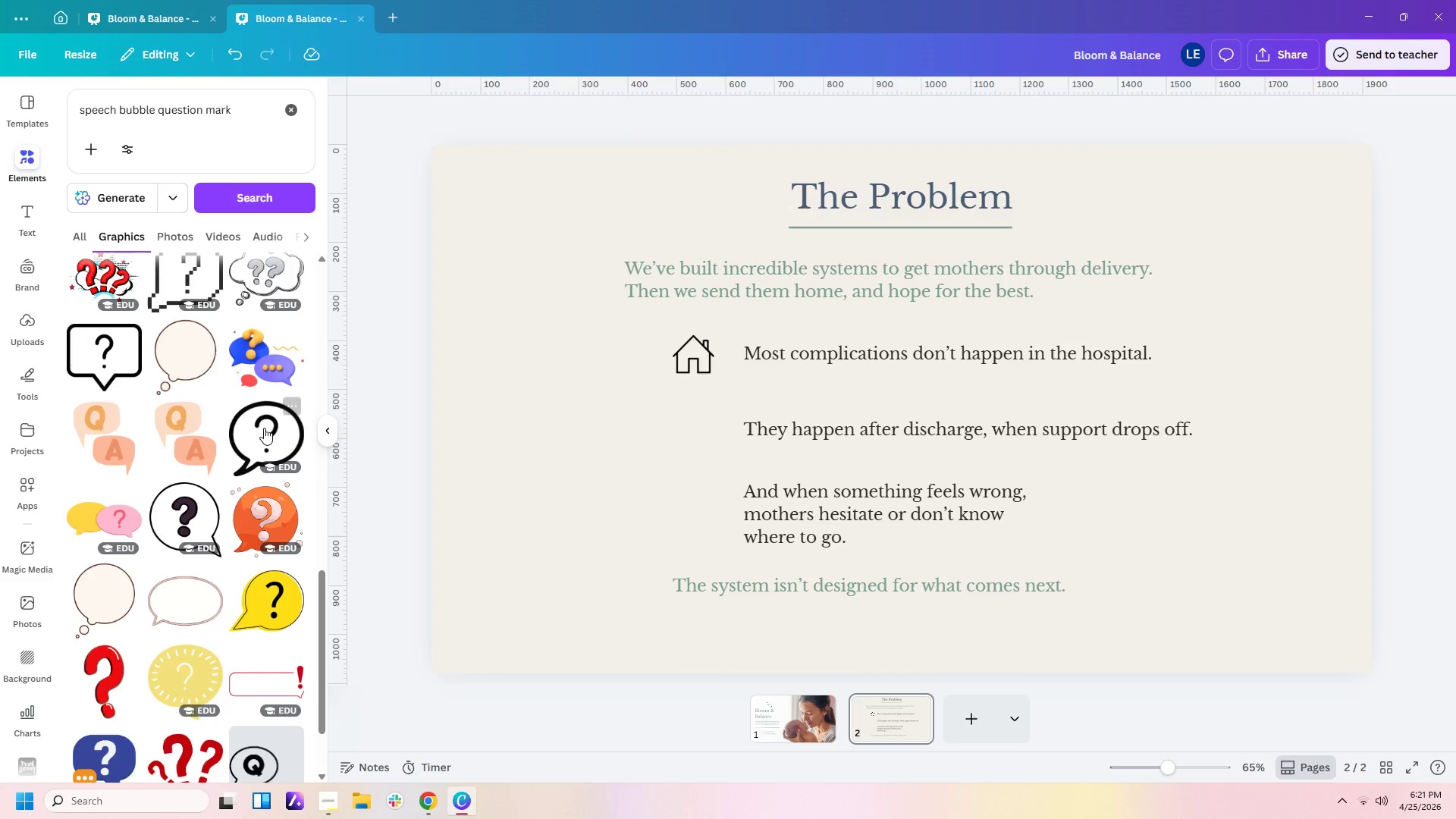 
left_click([280, 431])
 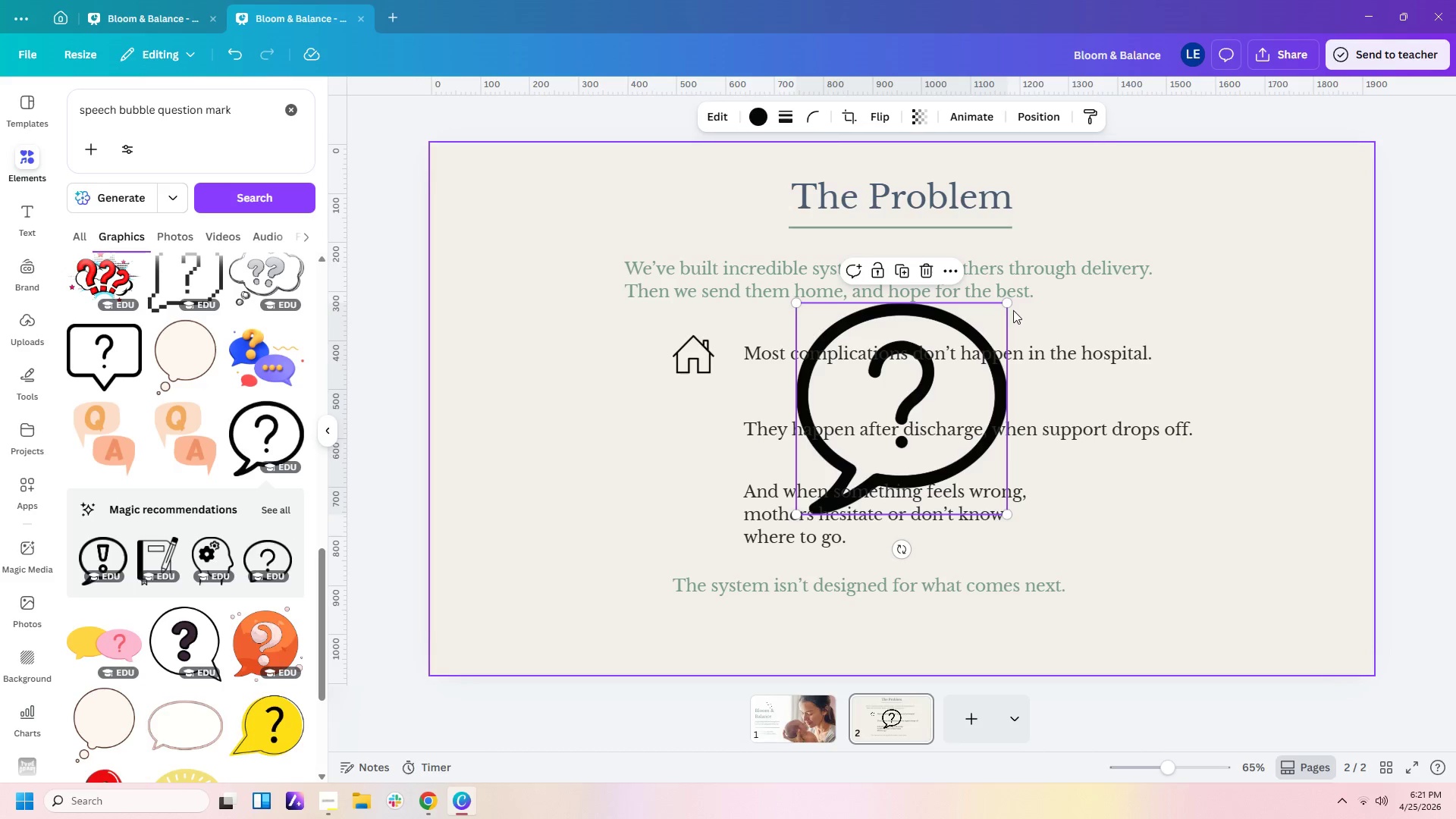 
left_click_drag(start_coordinate=[1009, 305], to_coordinate=[858, 469])
 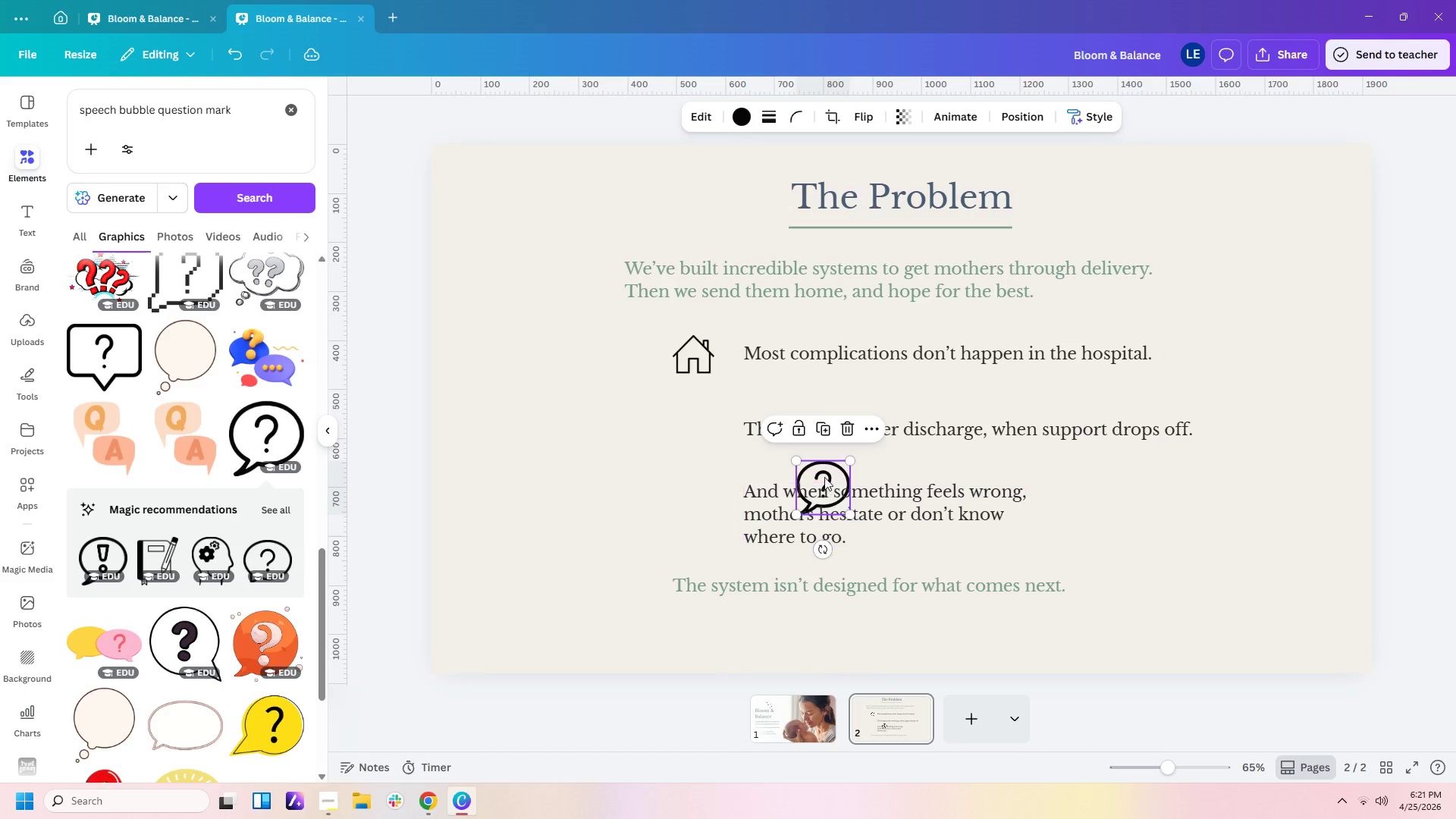 
left_click_drag(start_coordinate=[824, 469], to_coordinate=[699, 410])
 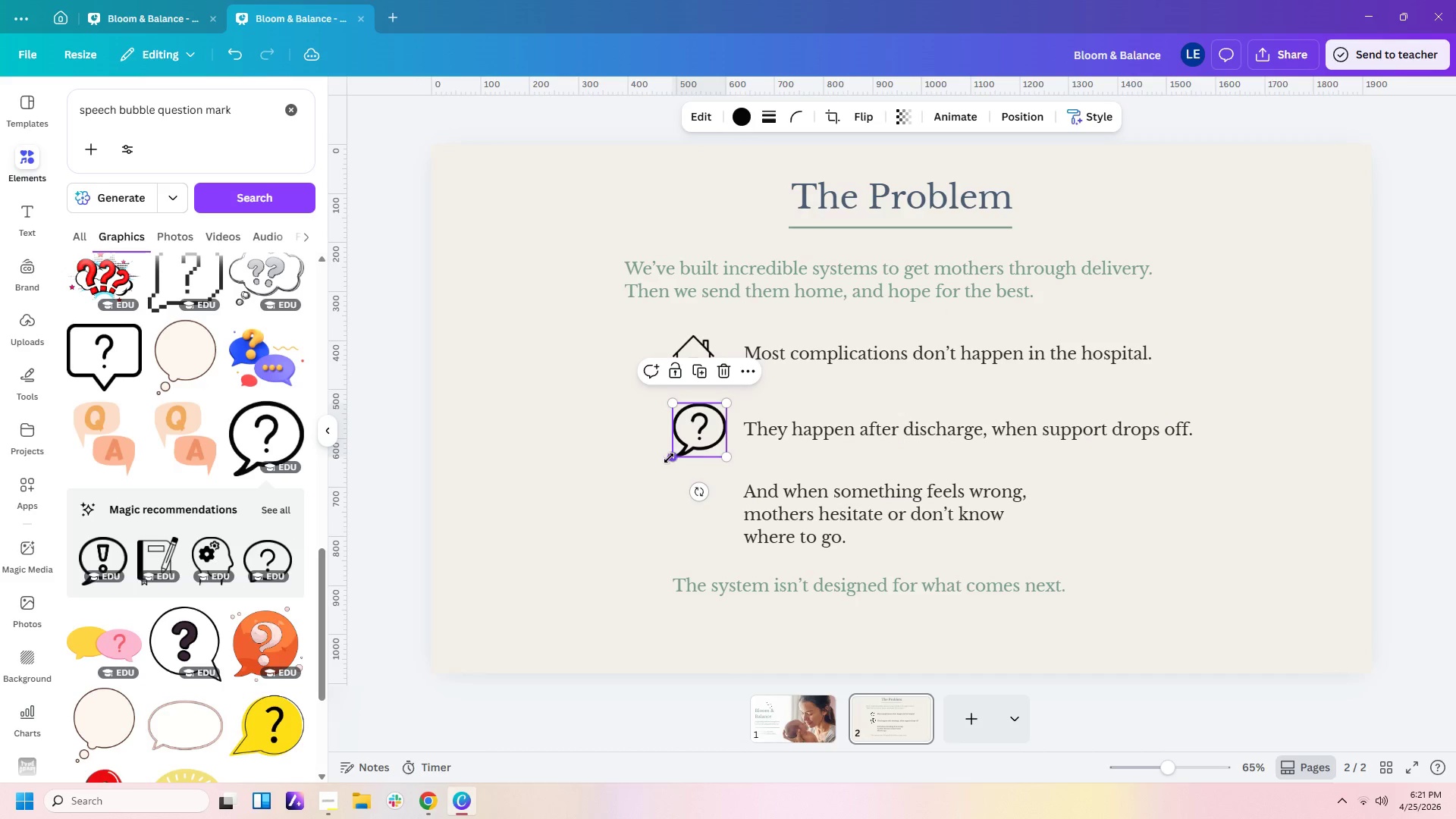 
left_click_drag(start_coordinate=[669, 458], to_coordinate=[673, 447])
 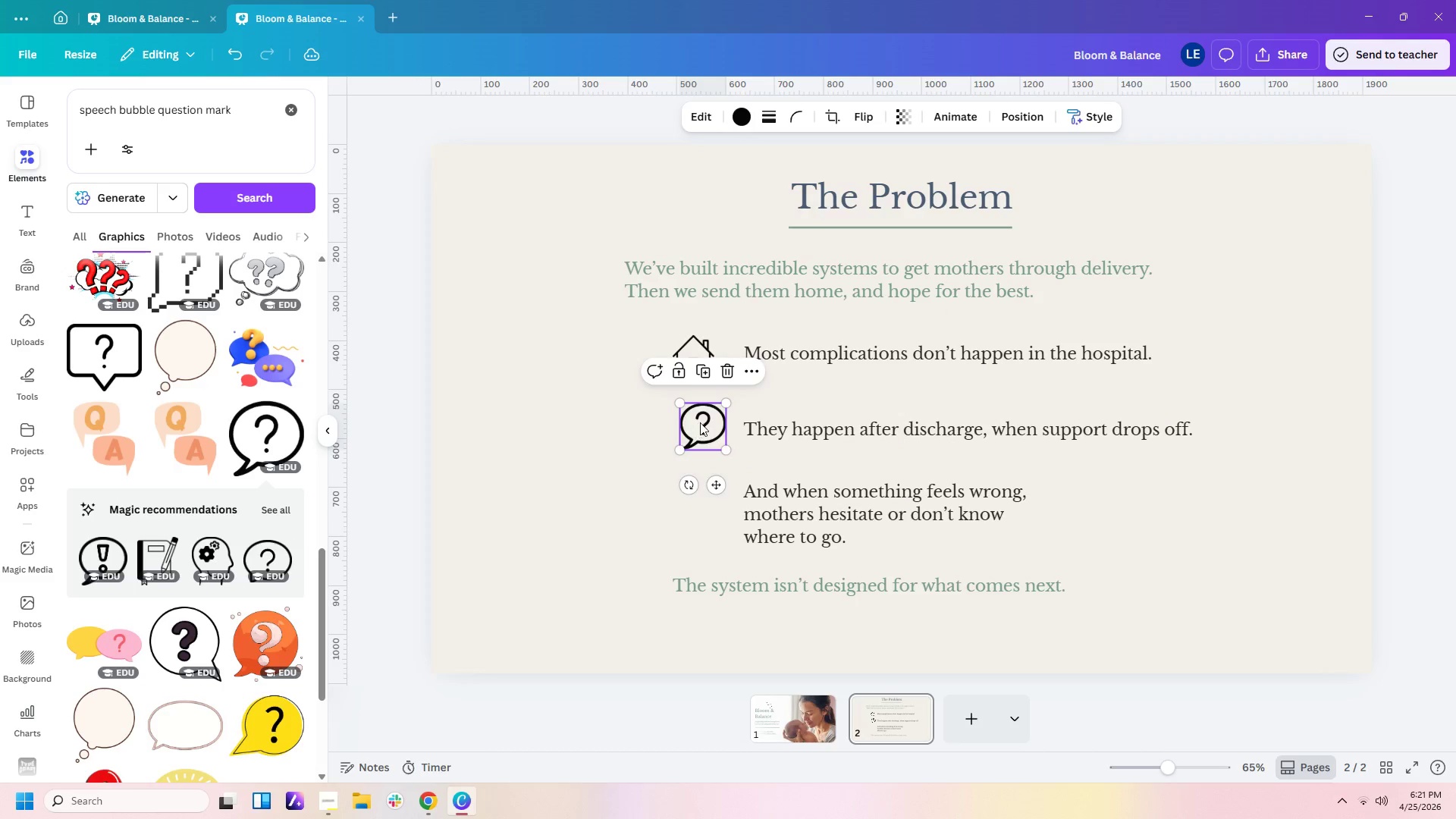 
left_click_drag(start_coordinate=[701, 422], to_coordinate=[695, 422])
 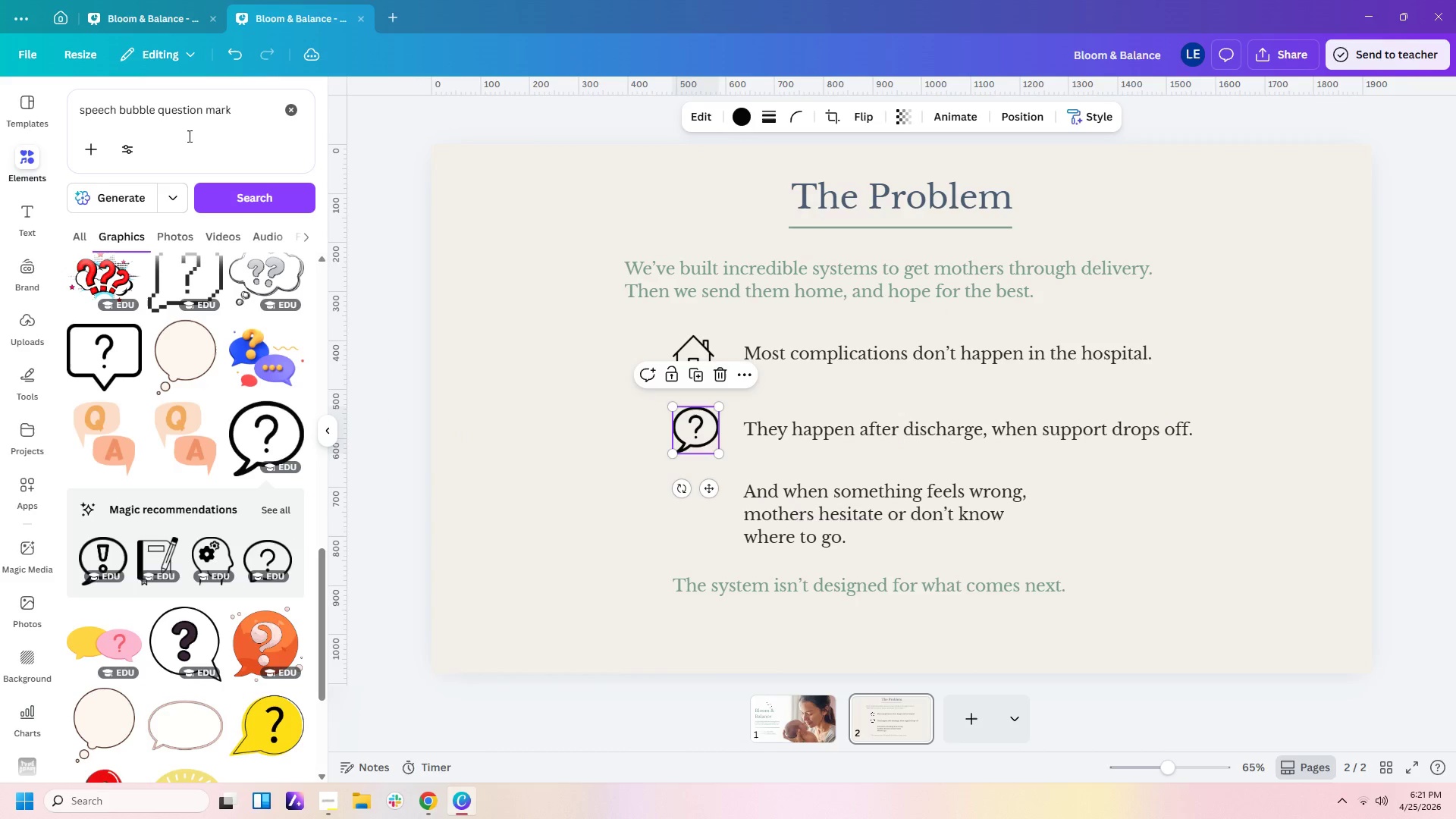 
left_click_drag(start_coordinate=[243, 111], to_coordinate=[0, 82])
 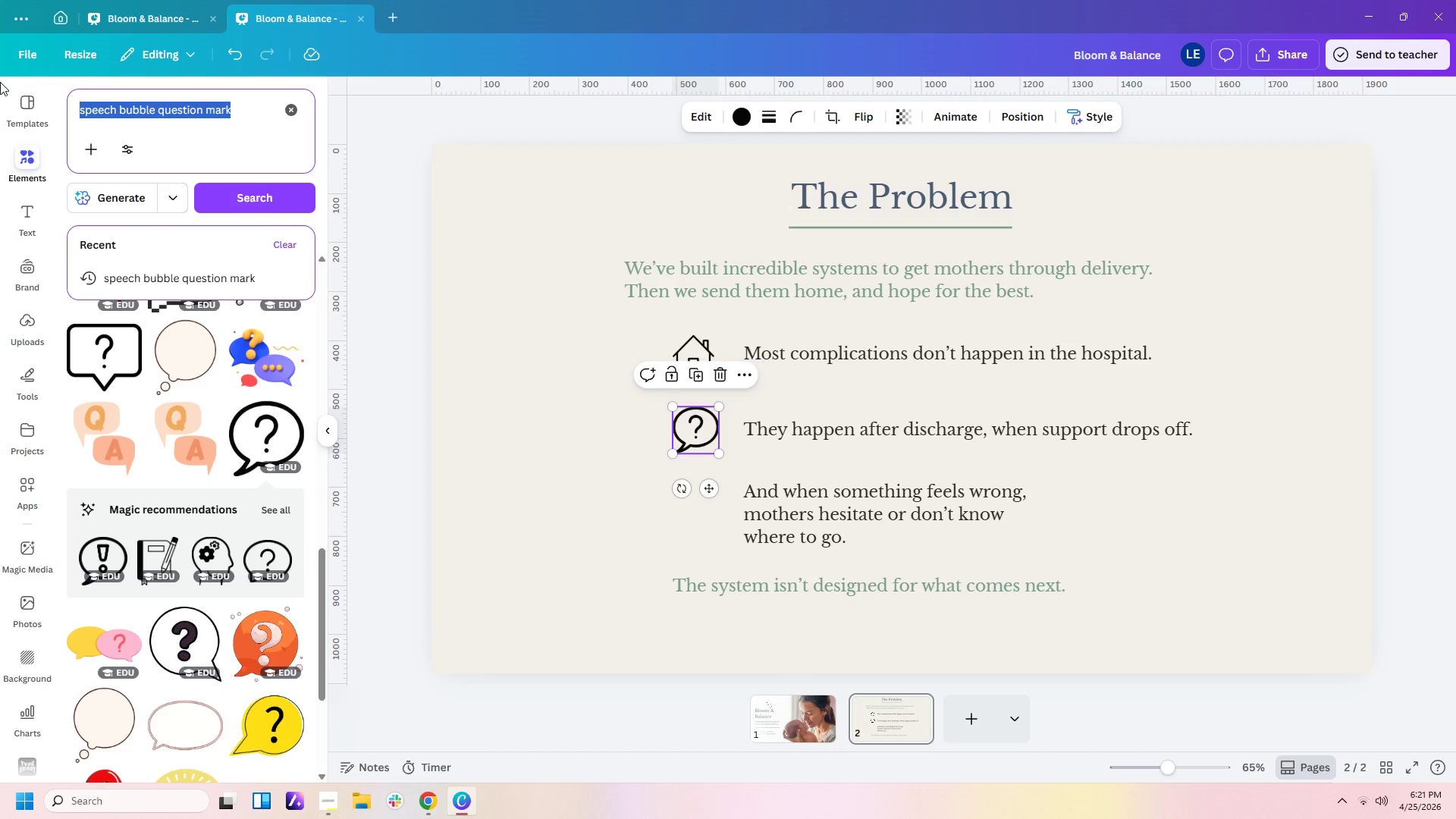 
type(heart)
 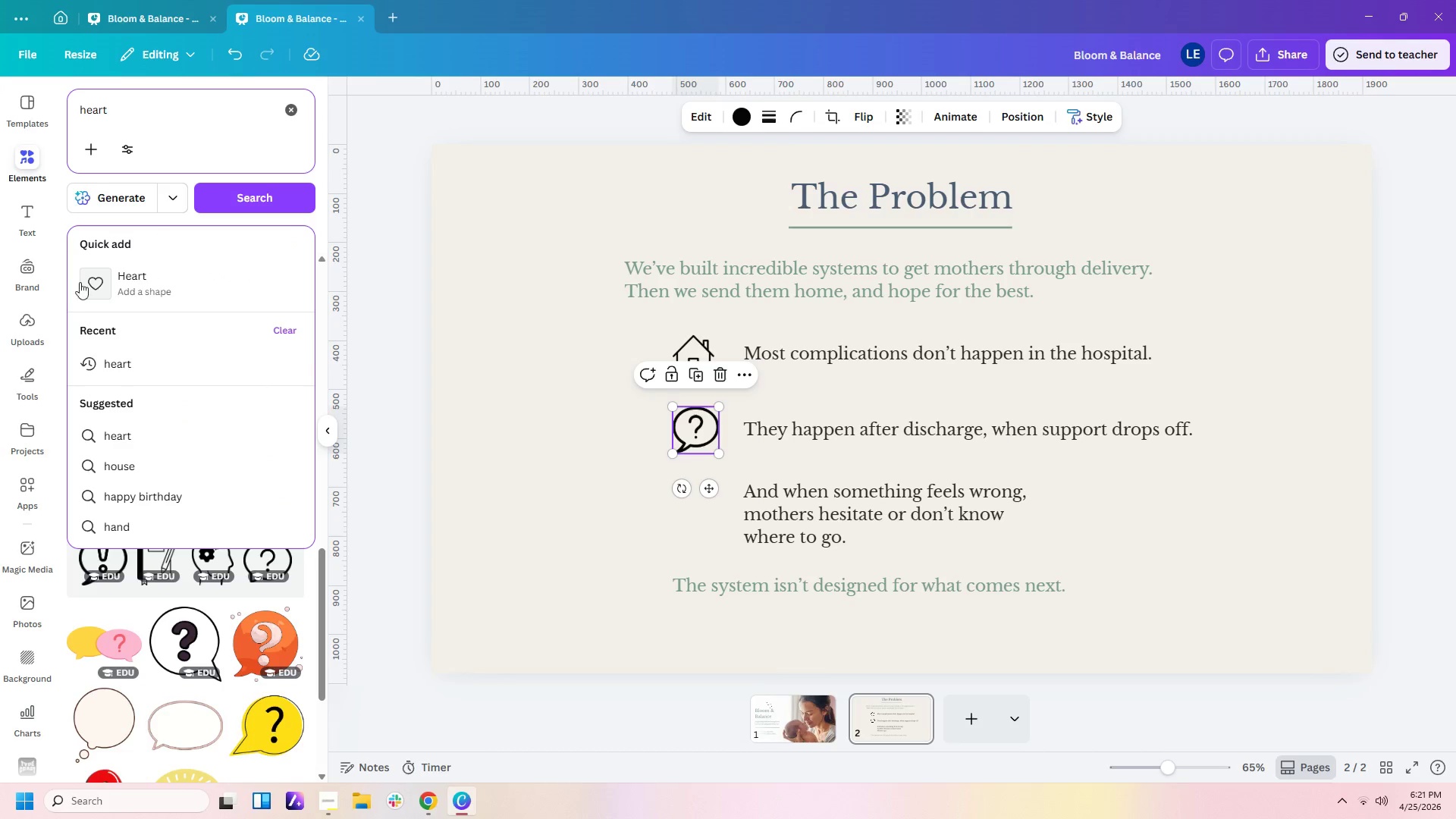 
left_click([160, 359])
 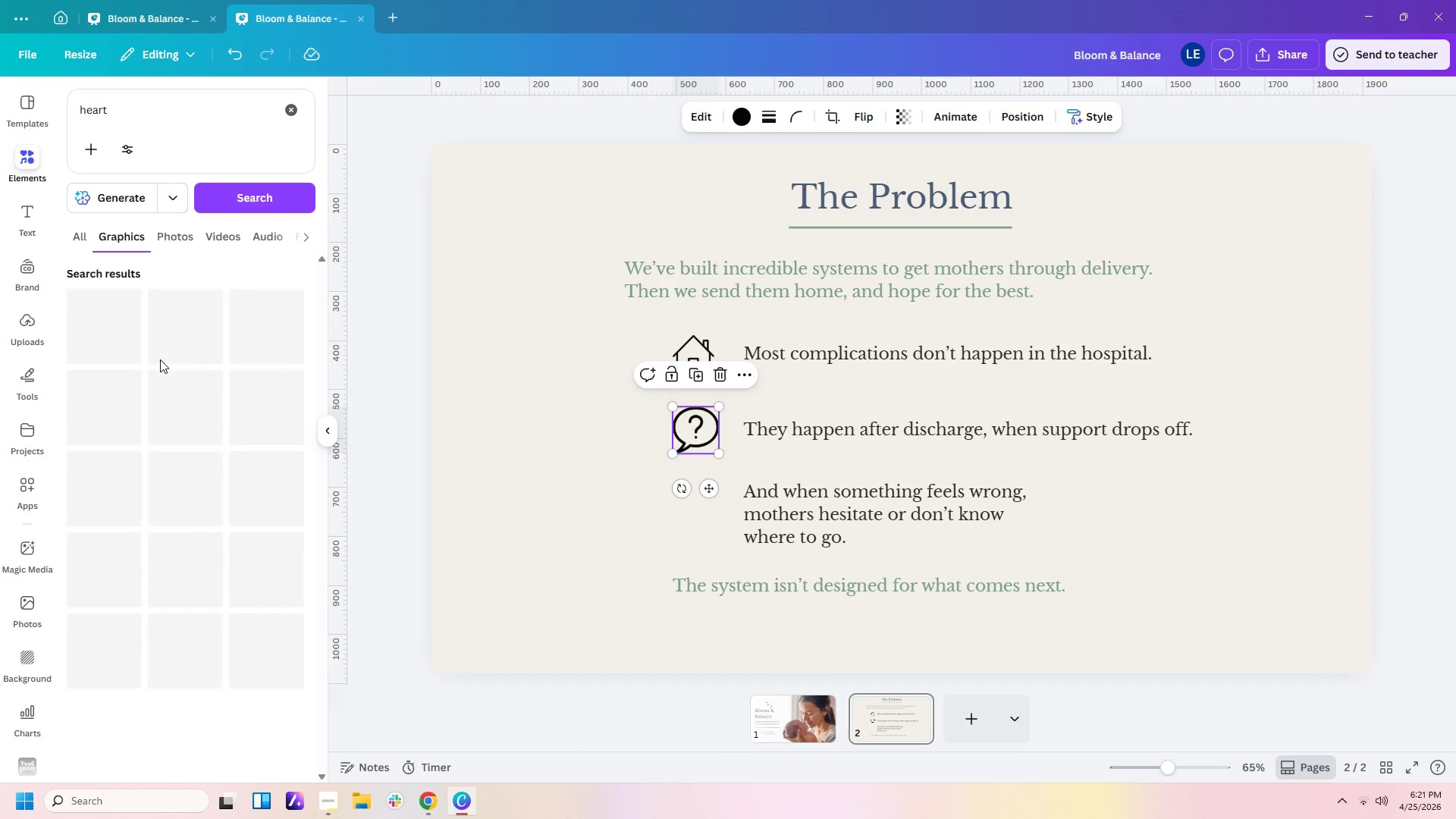 
mouse_move([176, 429])
 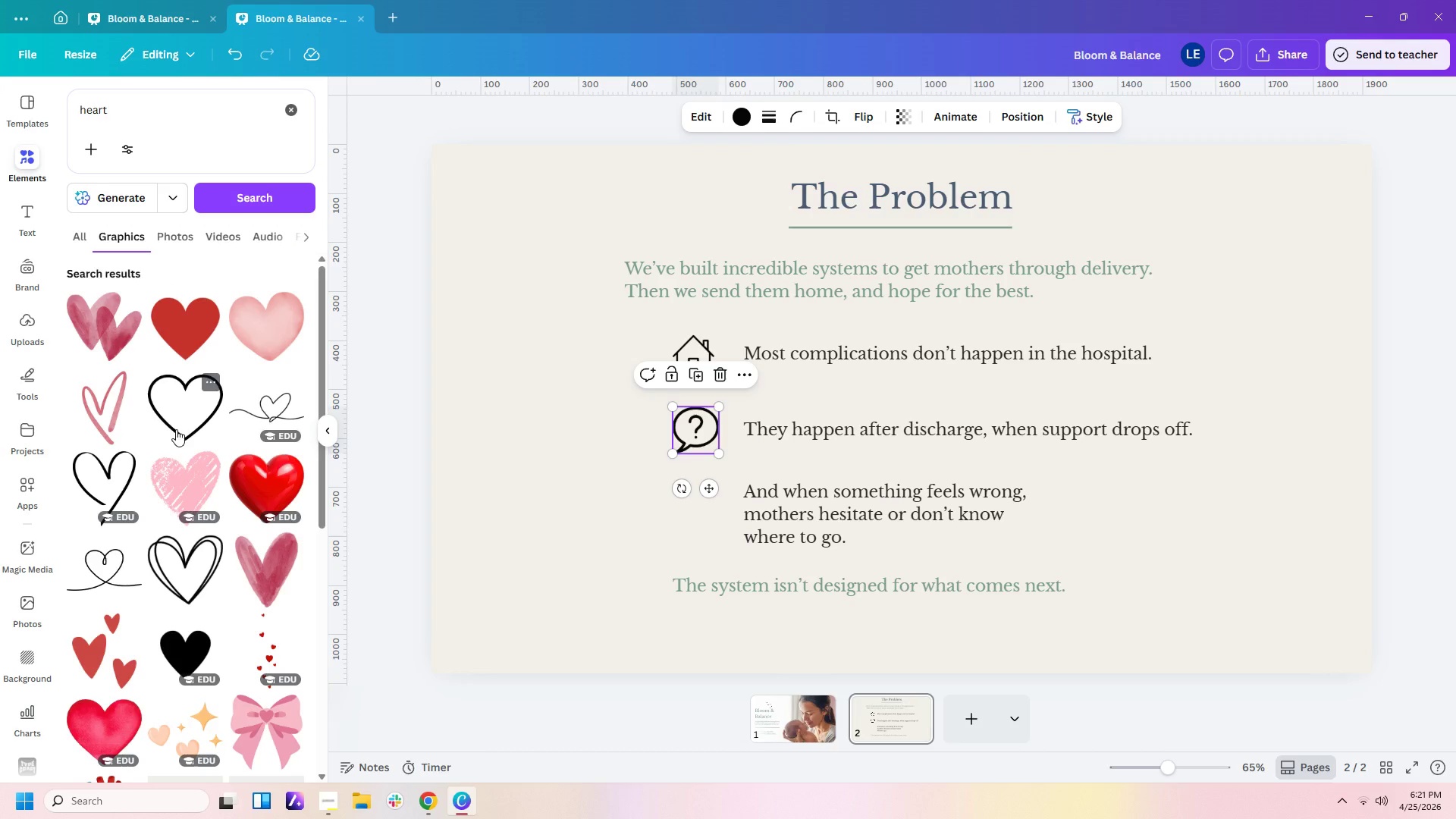 
left_click([176, 429])
 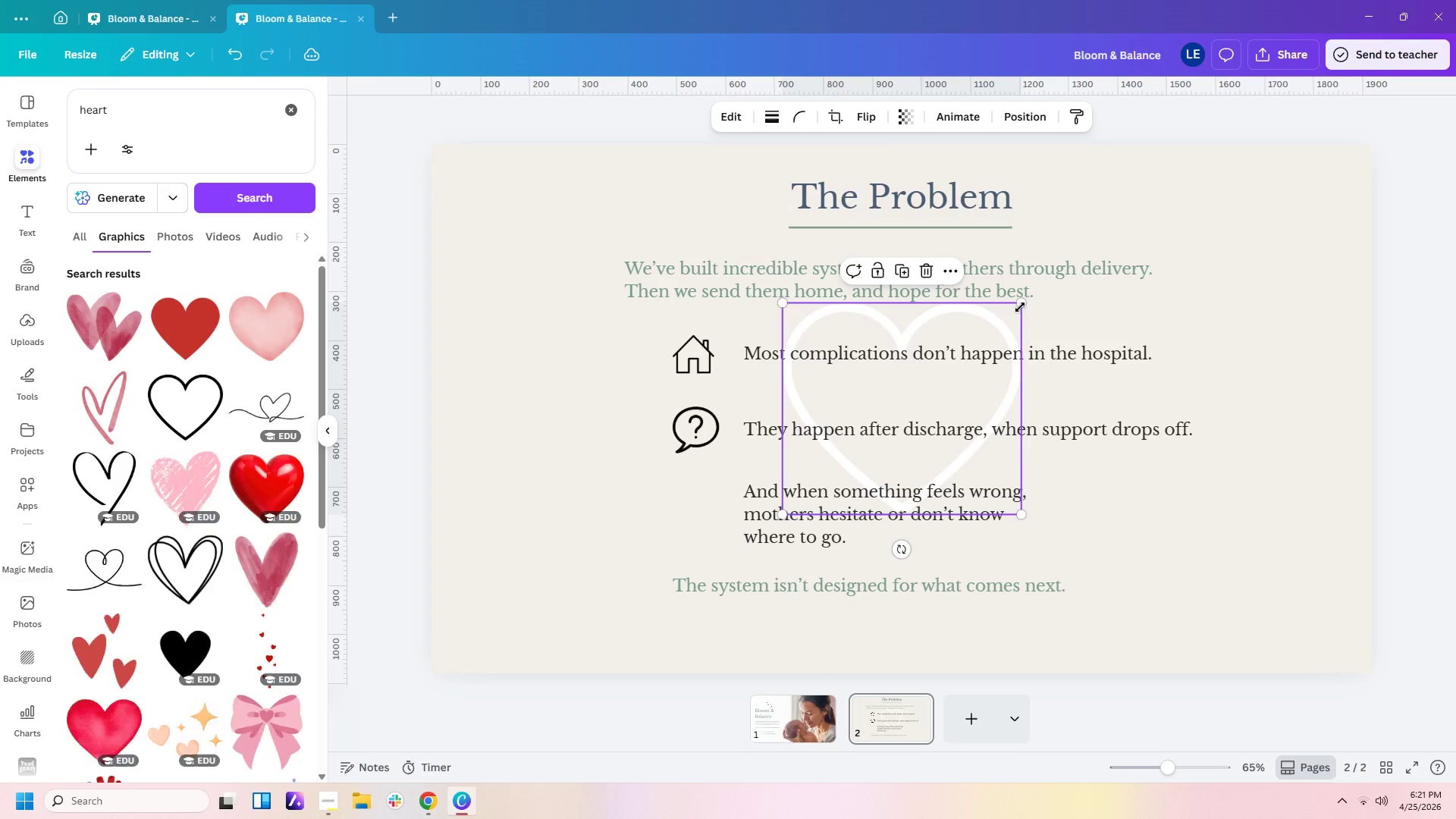 
left_click_drag(start_coordinate=[1021, 303], to_coordinate=[853, 476])
 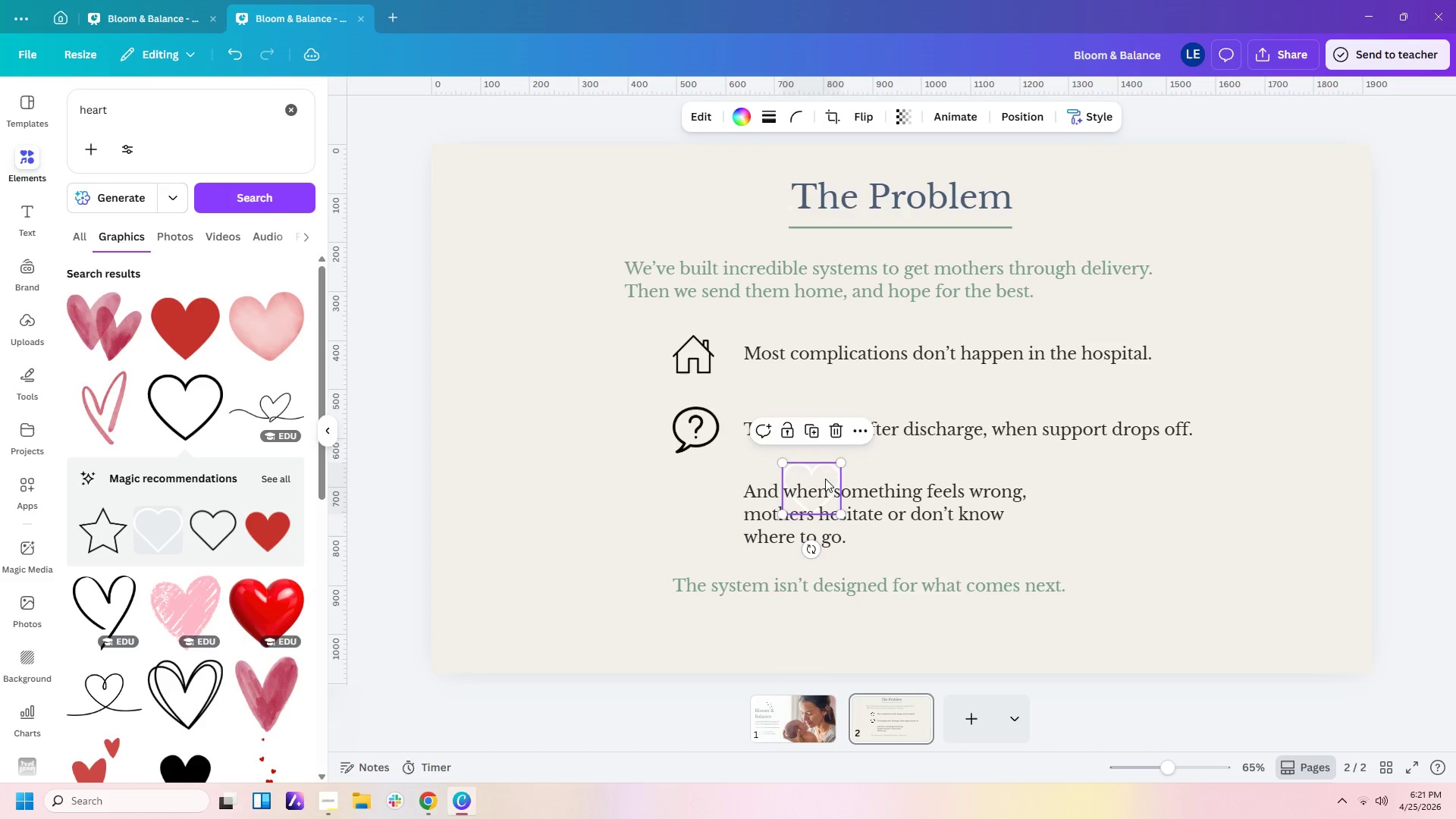 
left_click_drag(start_coordinate=[825, 479], to_coordinate=[707, 505])
 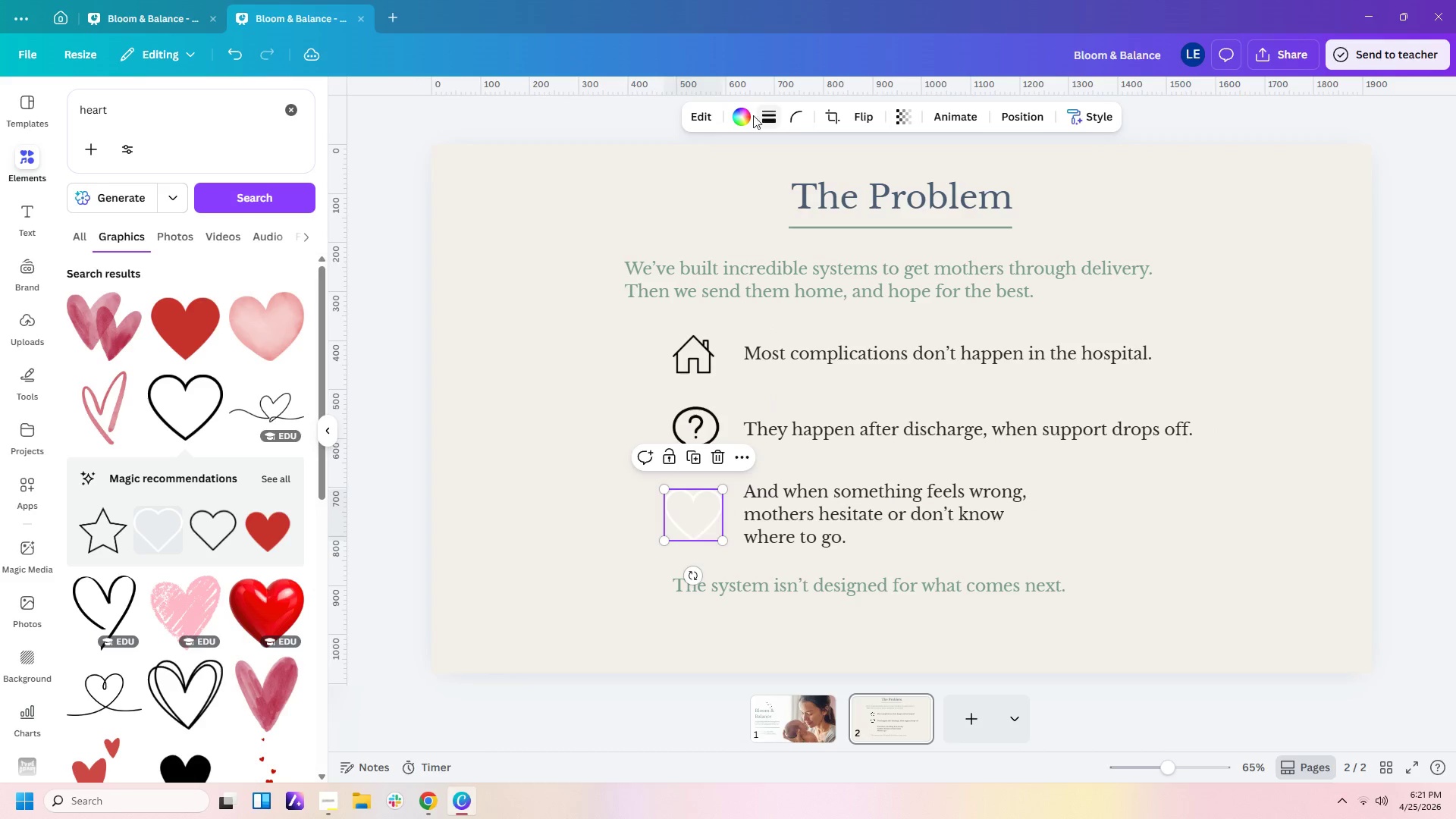 
left_click([741, 115])
 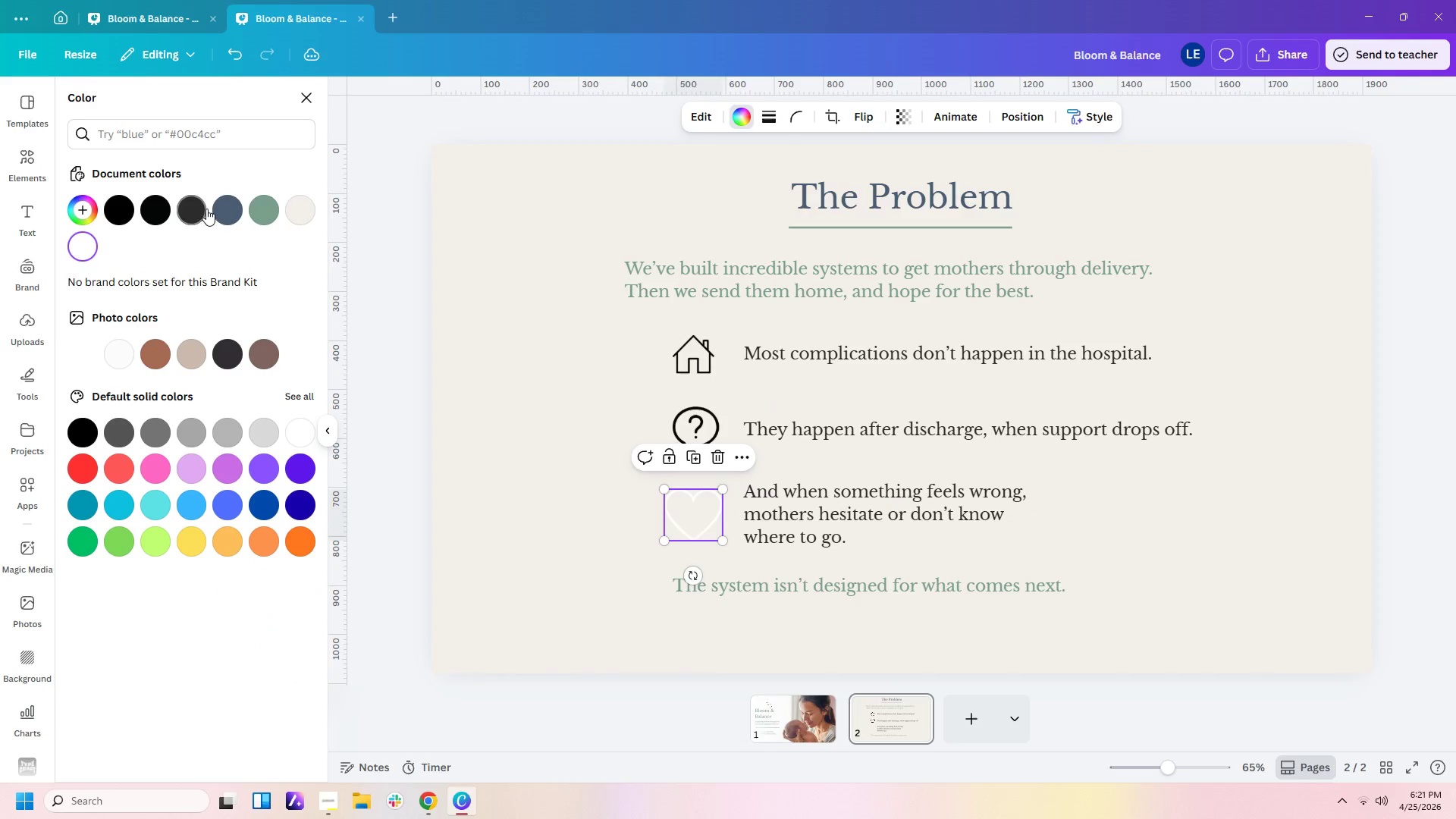 
left_click([231, 208])
 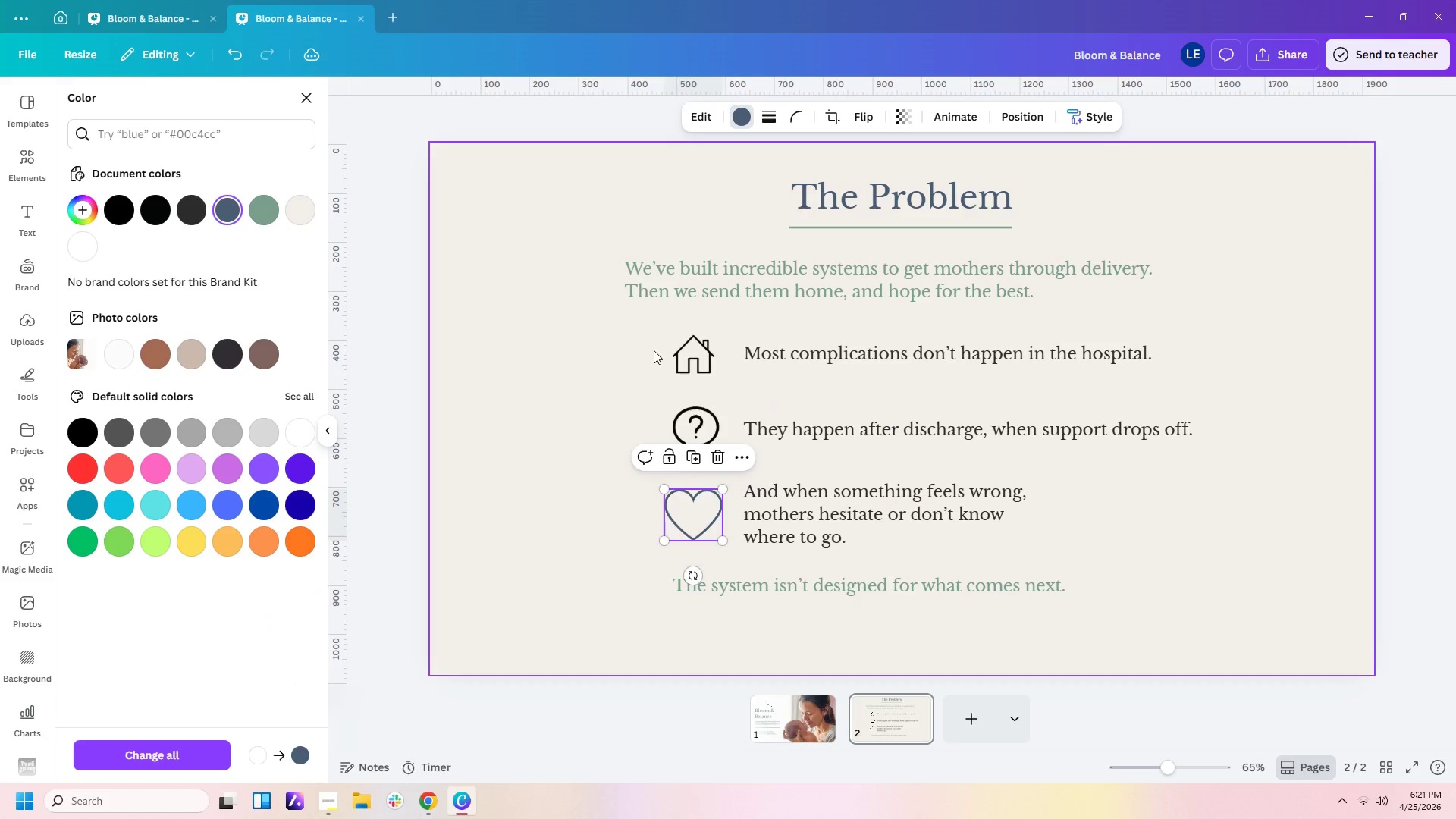 
left_click_drag(start_coordinate=[667, 347], to_coordinate=[698, 439])
 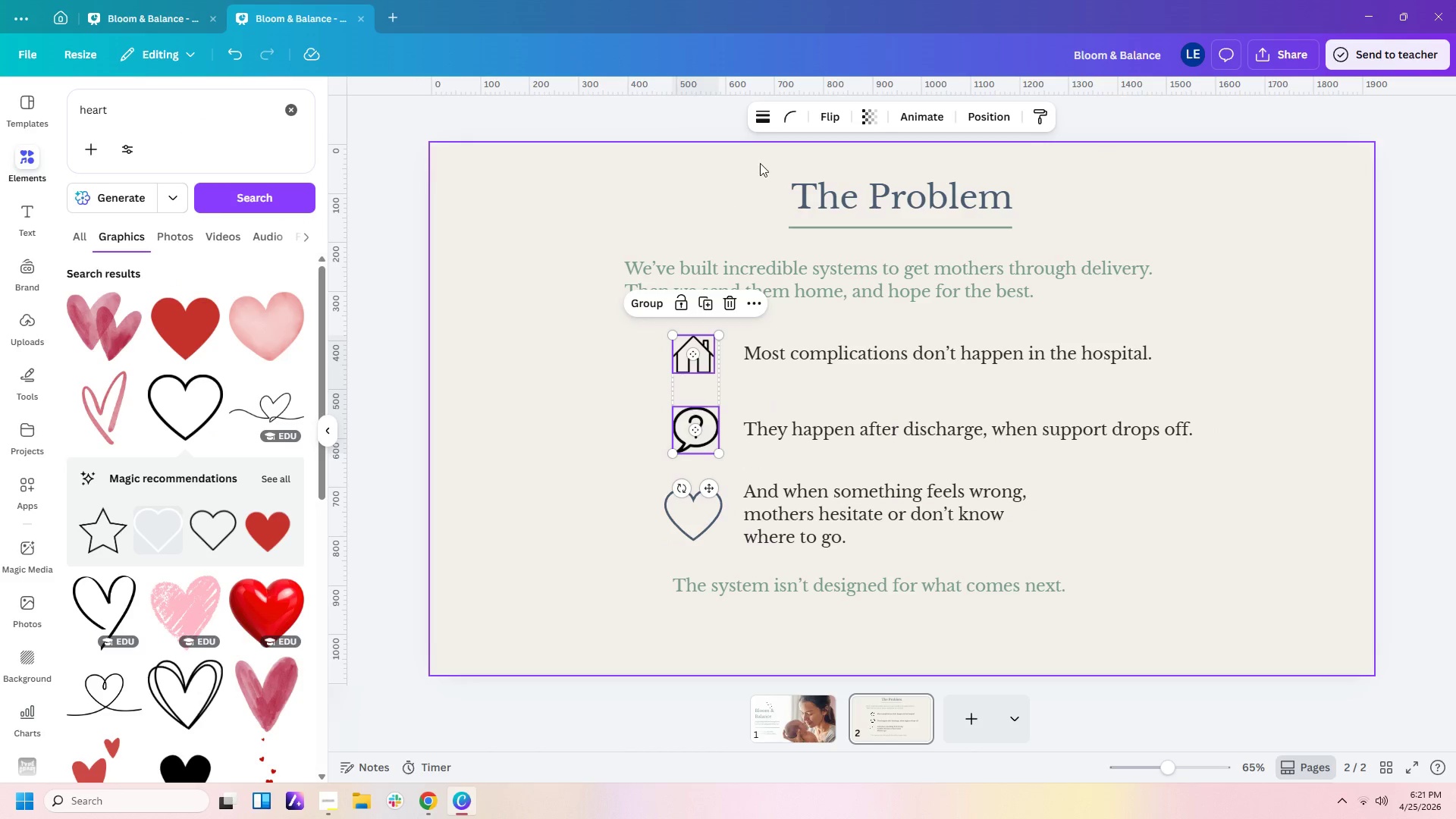 
left_click([763, 122])
 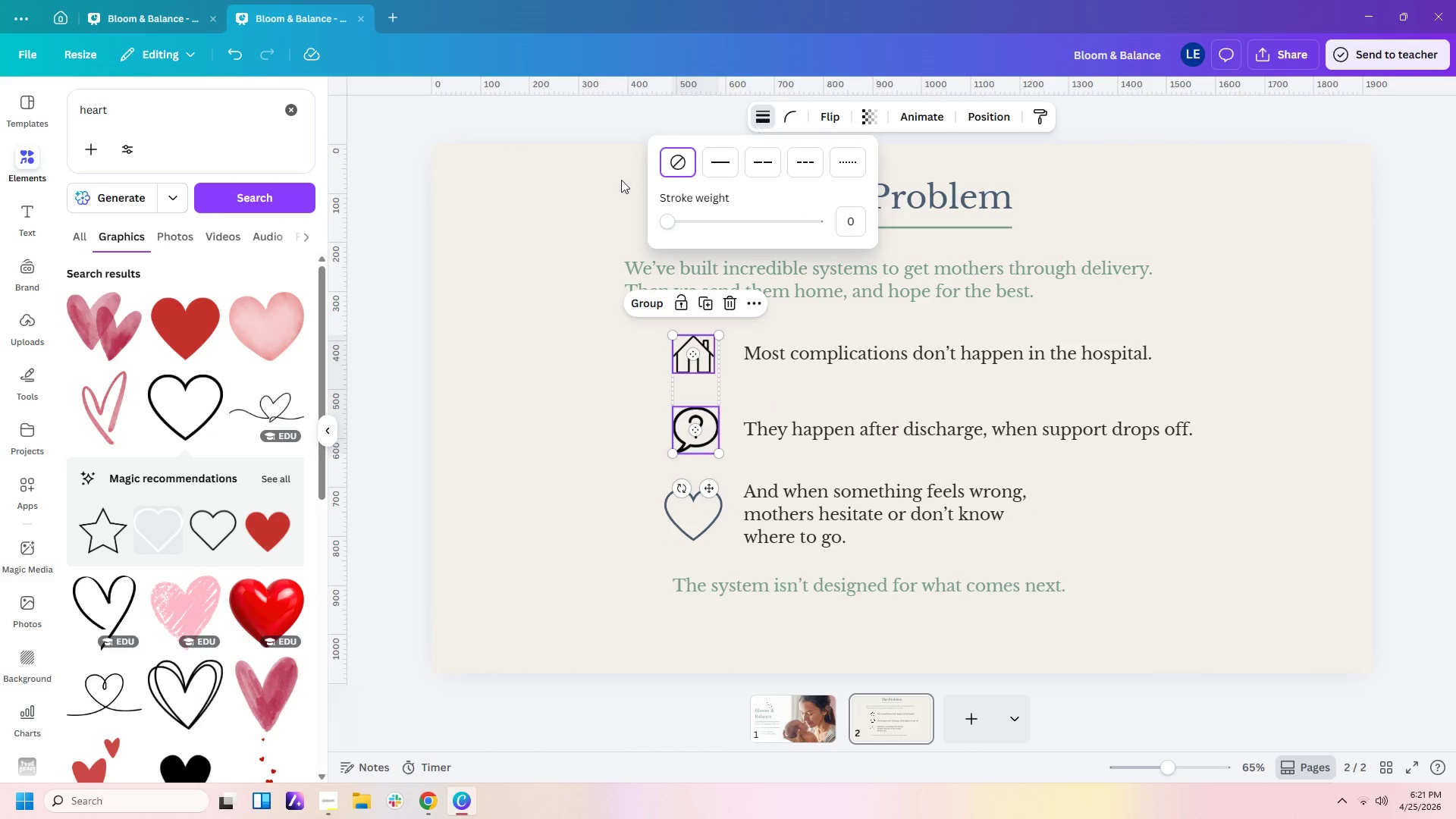 
left_click([433, 275])
 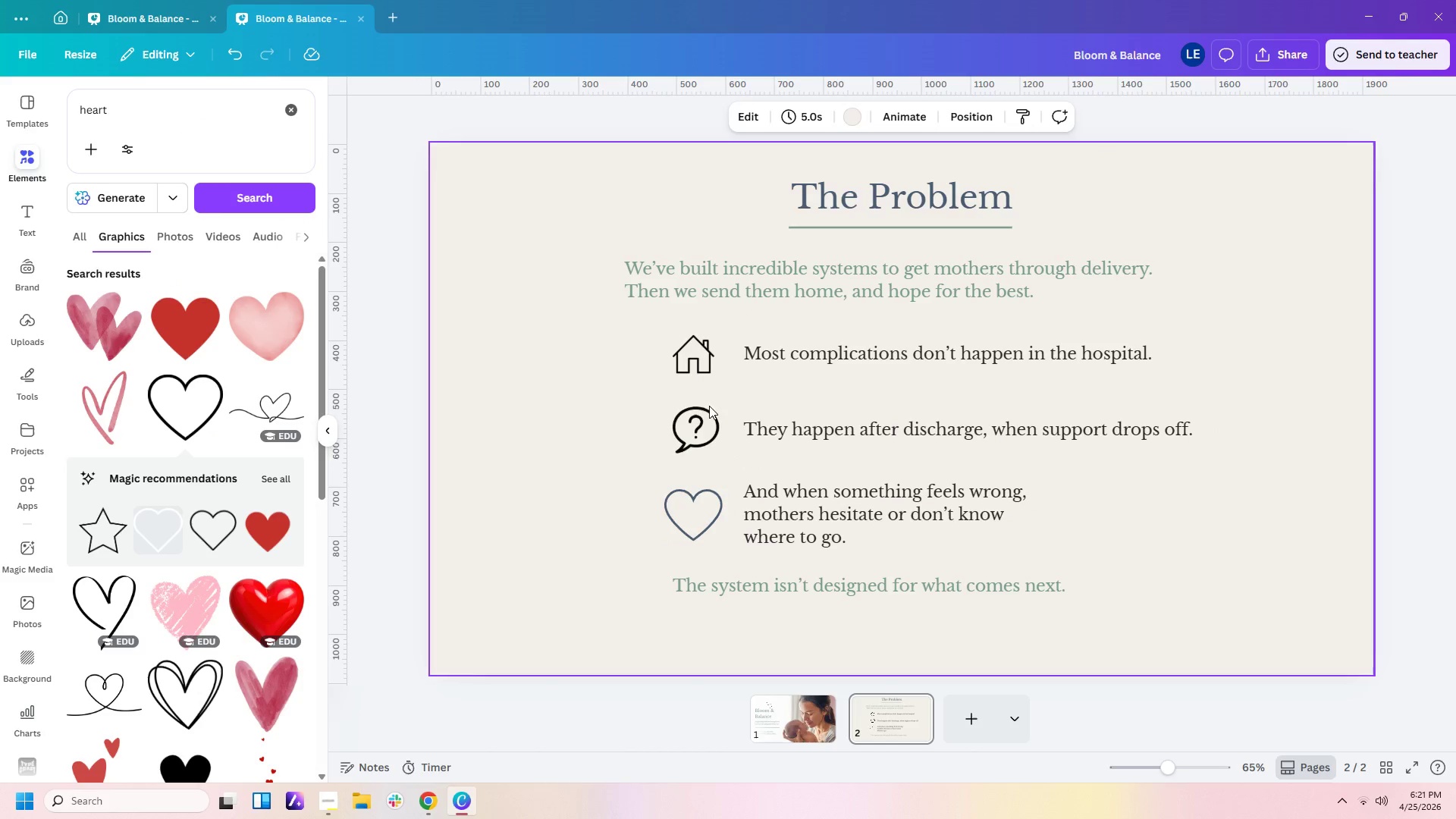 
left_click([699, 431])
 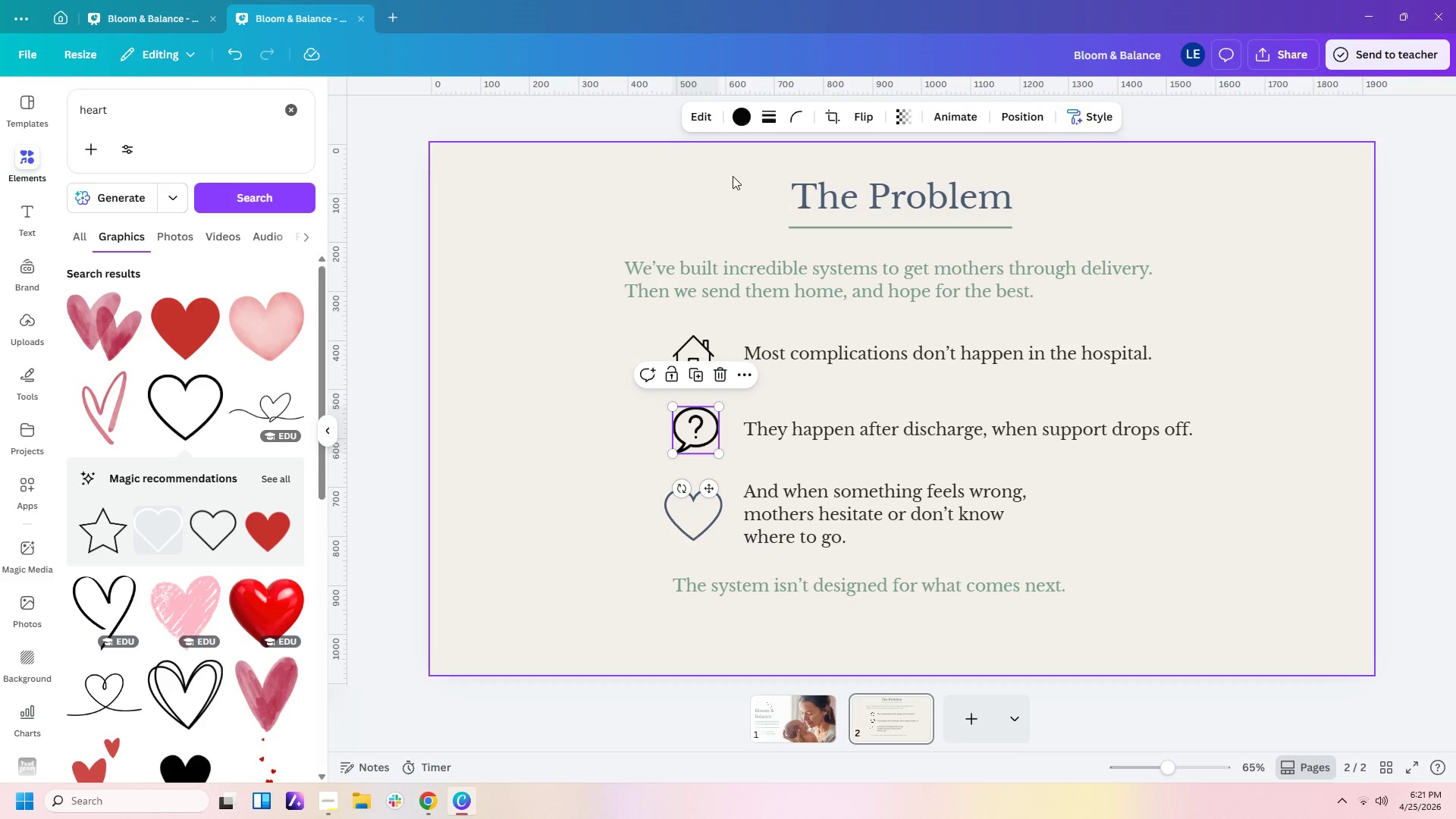 
left_click([742, 120])
 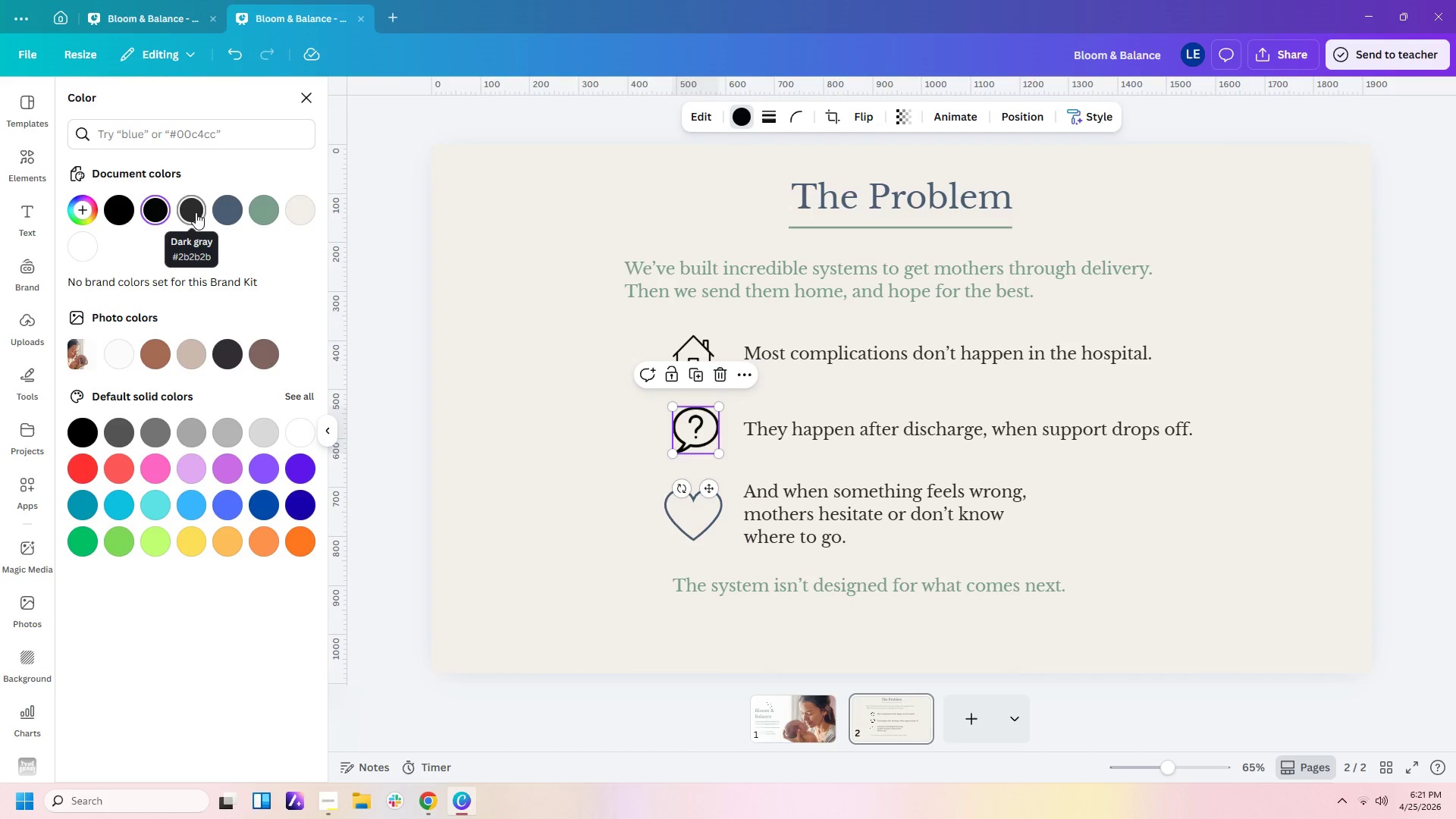 
double_click([227, 204])
 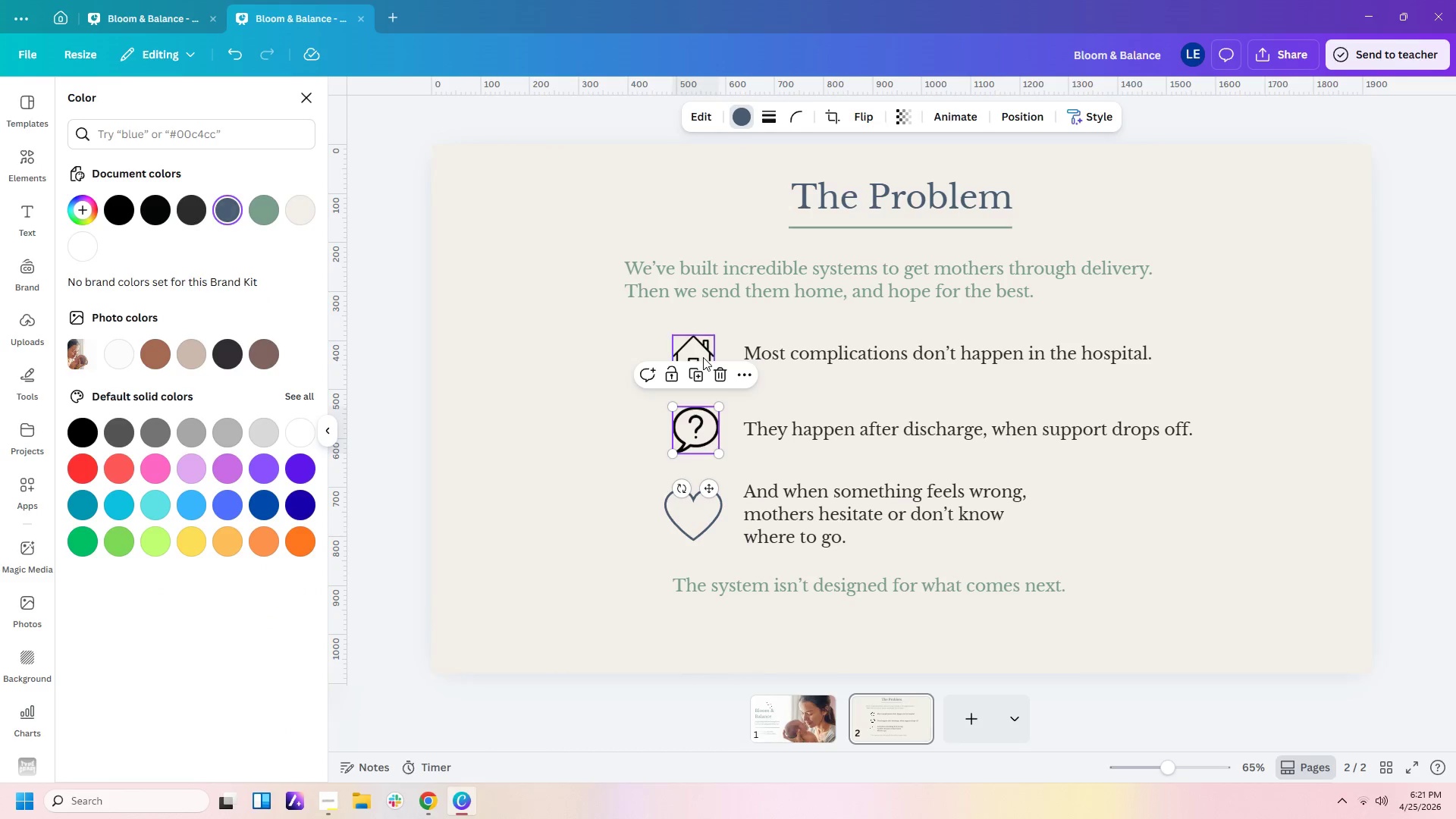 
left_click([701, 355])
 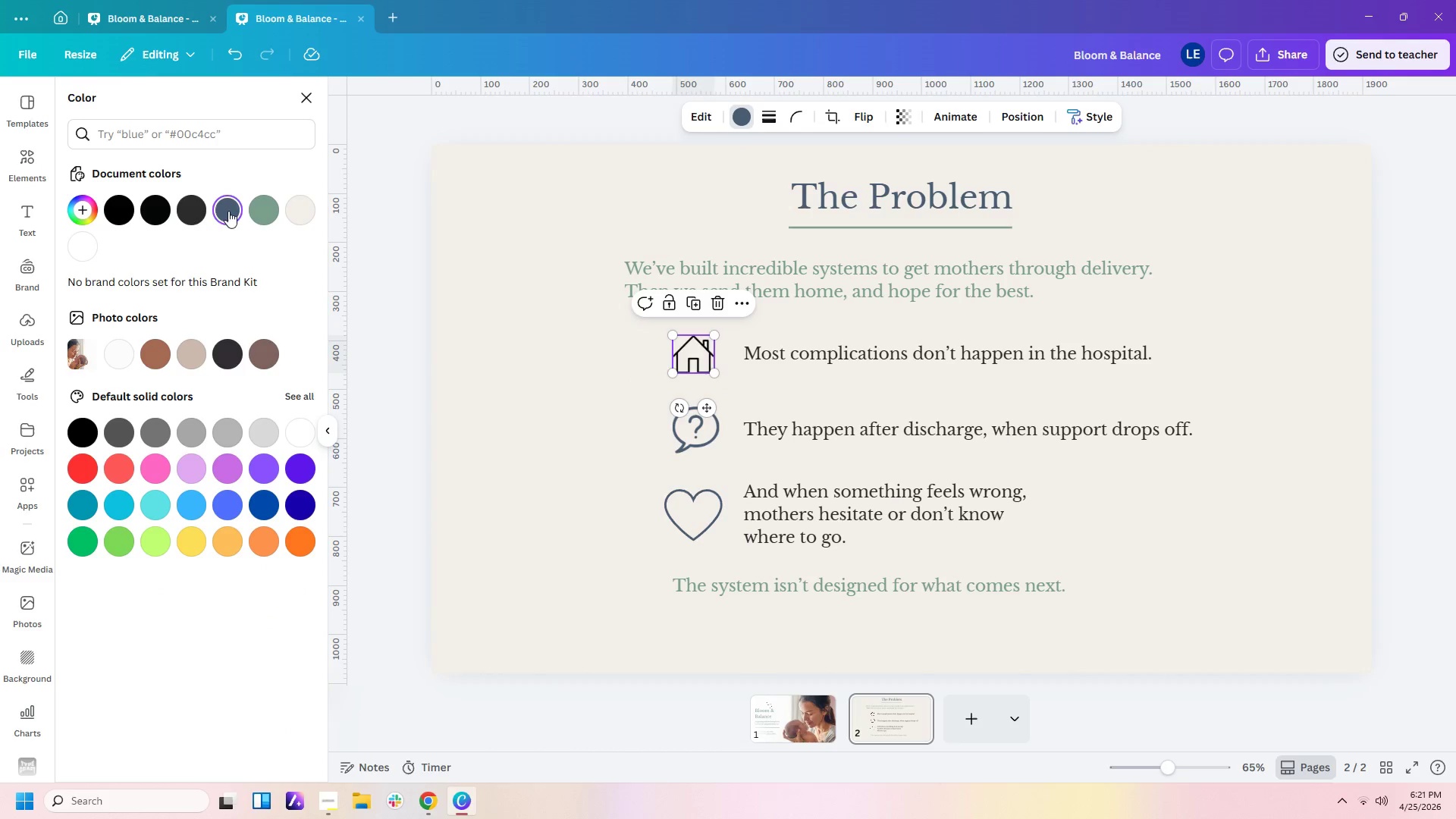 
double_click([586, 443])
 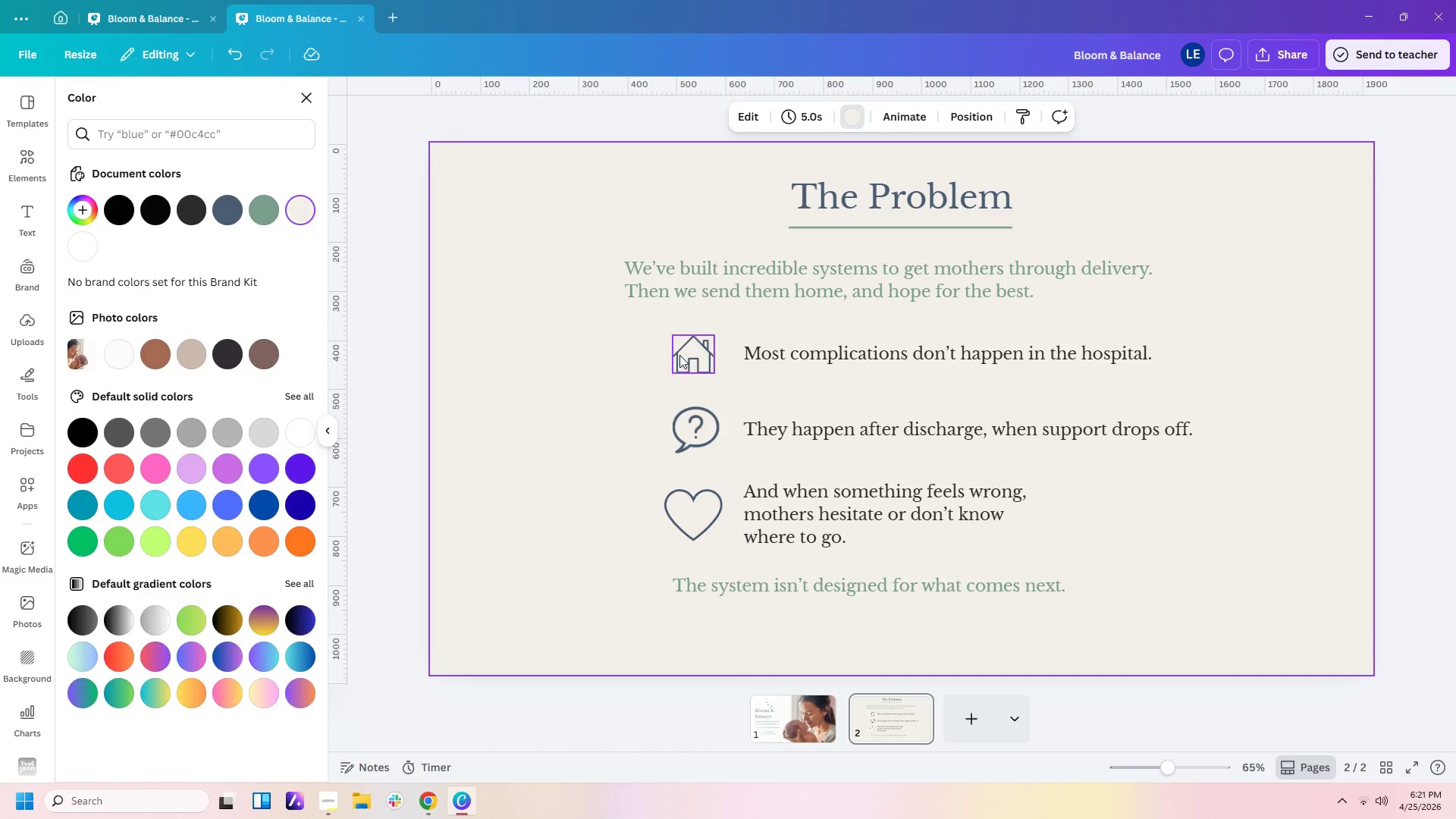 
left_click([692, 352])
 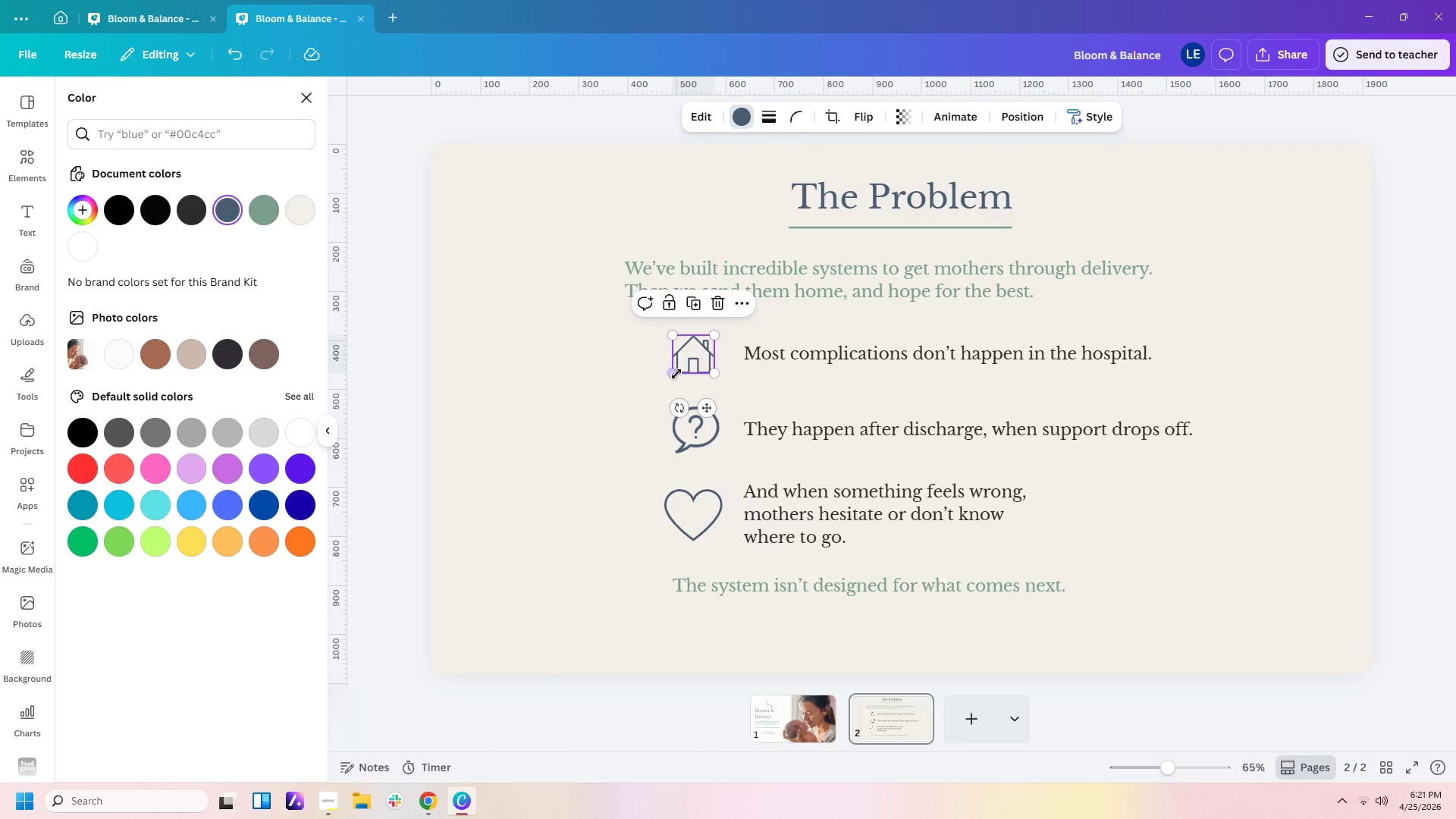 
left_click_drag(start_coordinate=[676, 374], to_coordinate=[668, 375])
 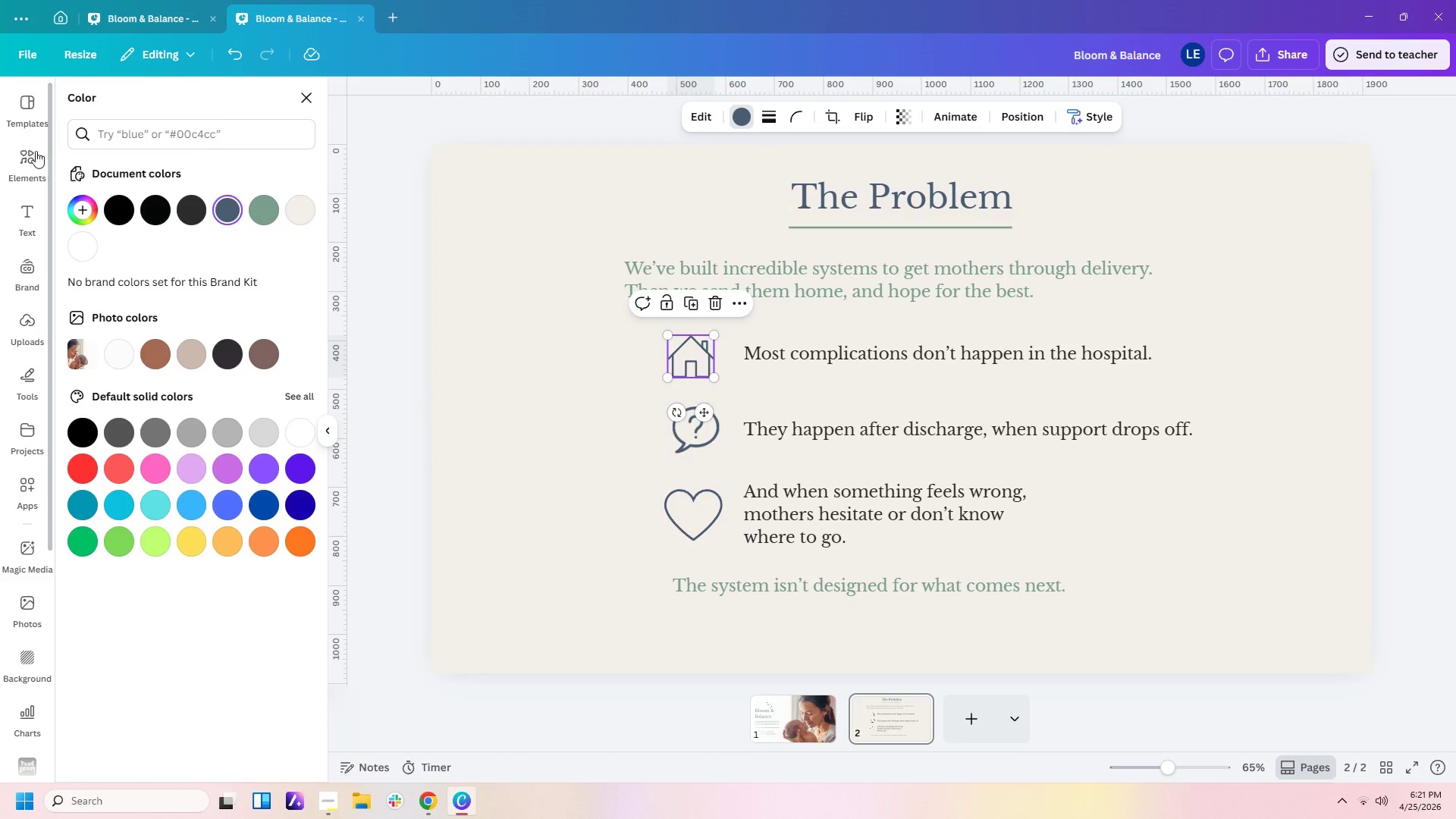 
left_click([30, 158])
 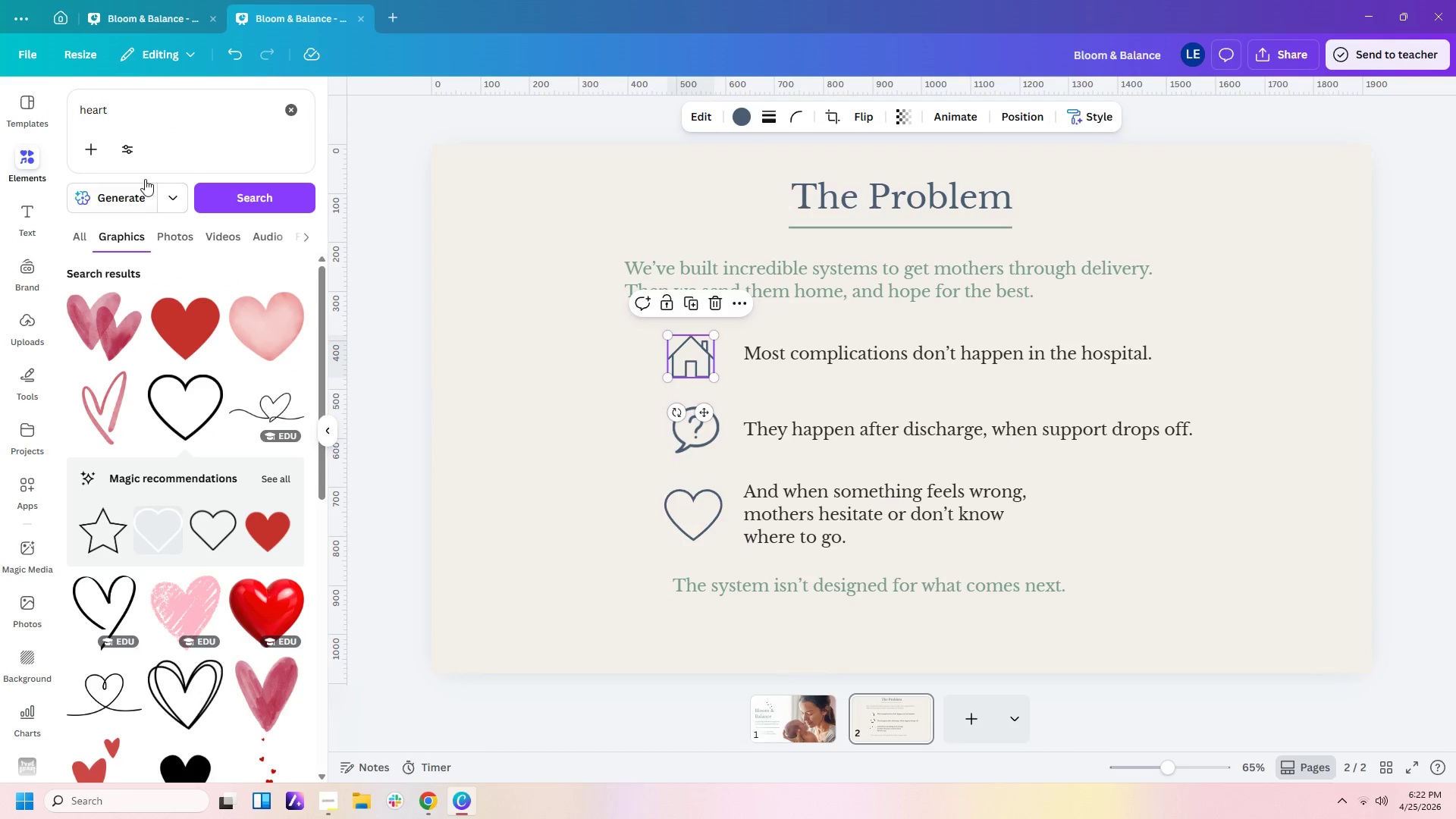 
left_click_drag(start_coordinate=[159, 118], to_coordinate=[83, 106])
 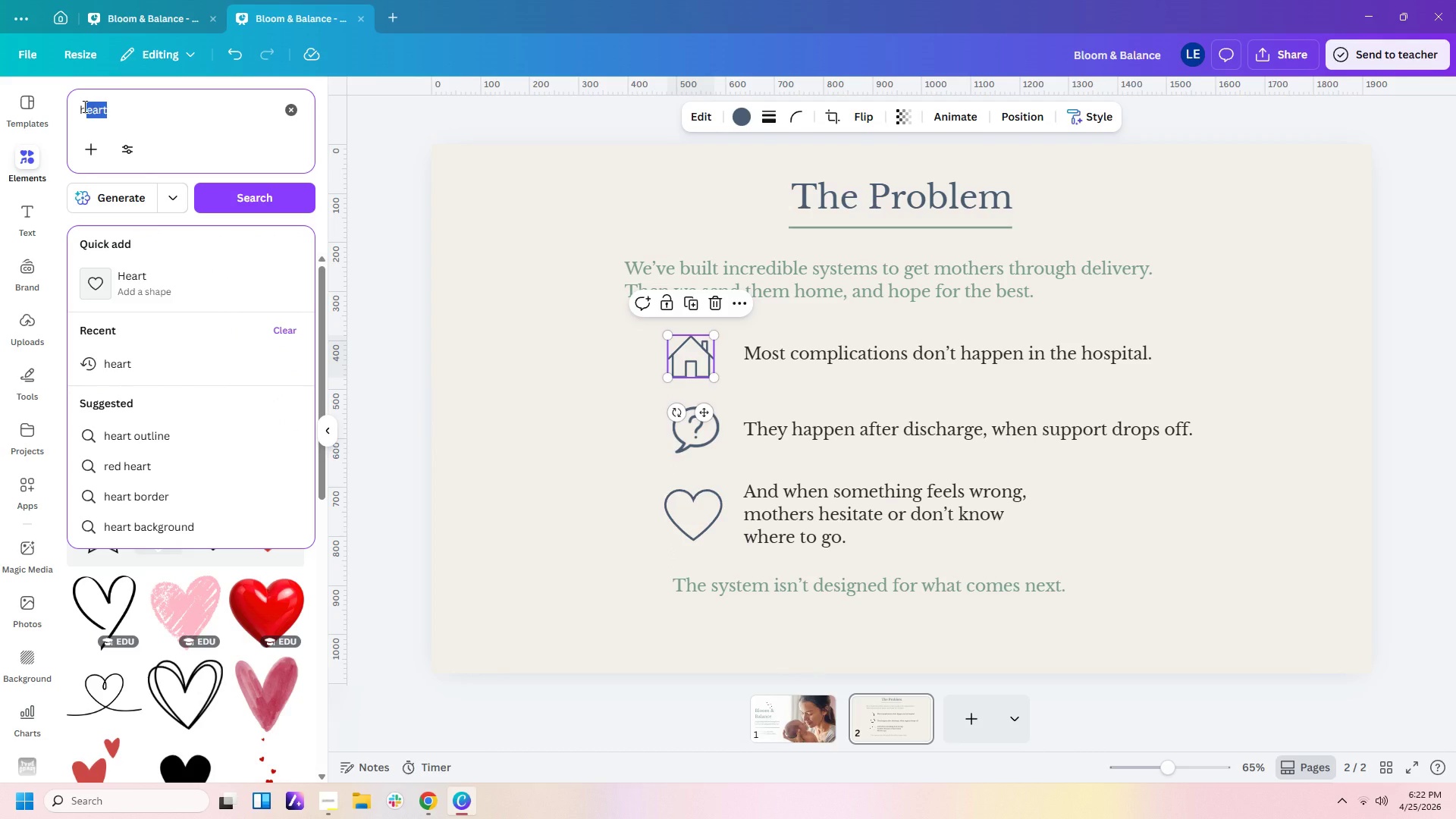 
key(Backspace)
type(ome)
 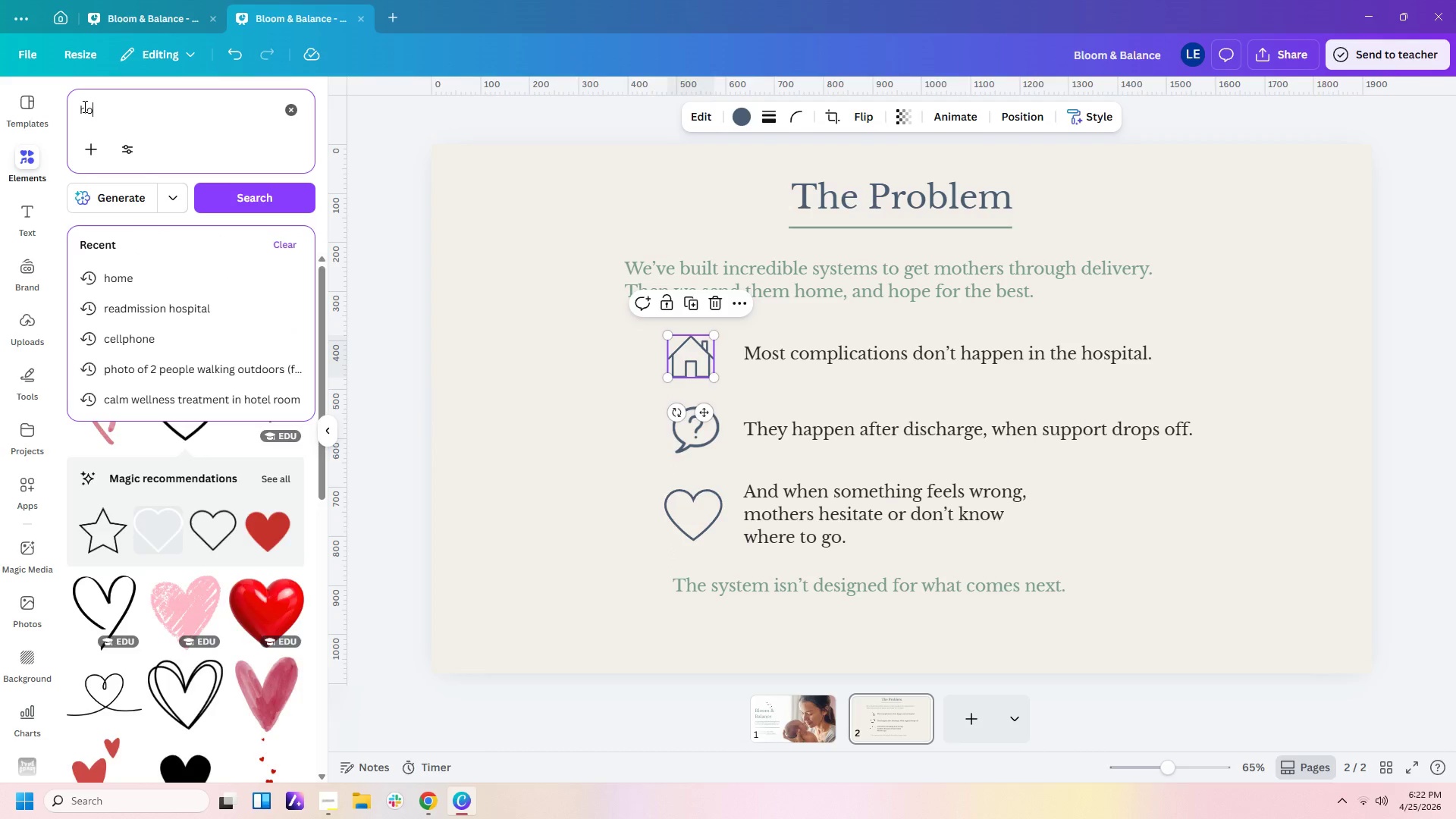 
key(Enter)
 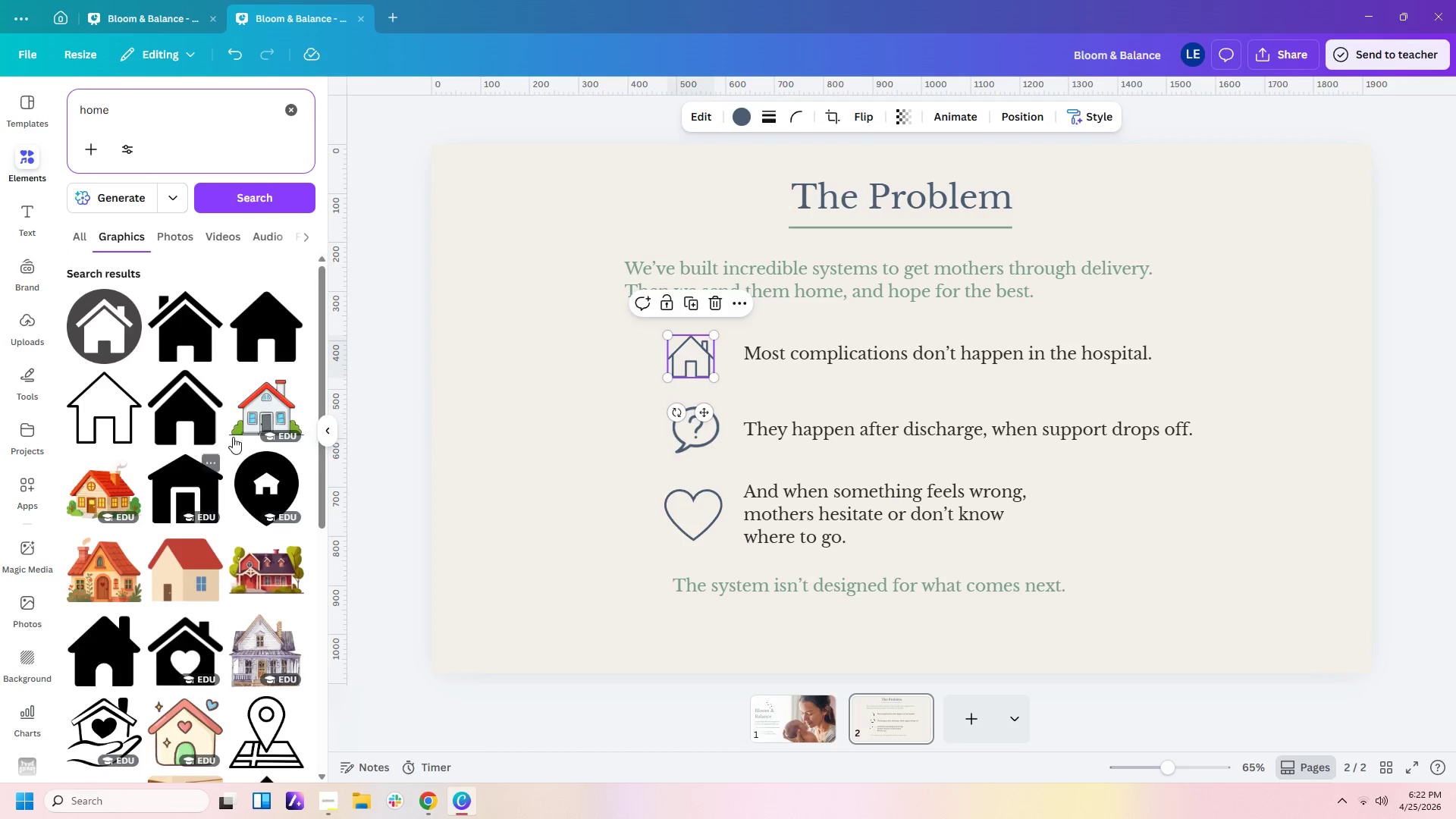 
left_click([695, 358])
 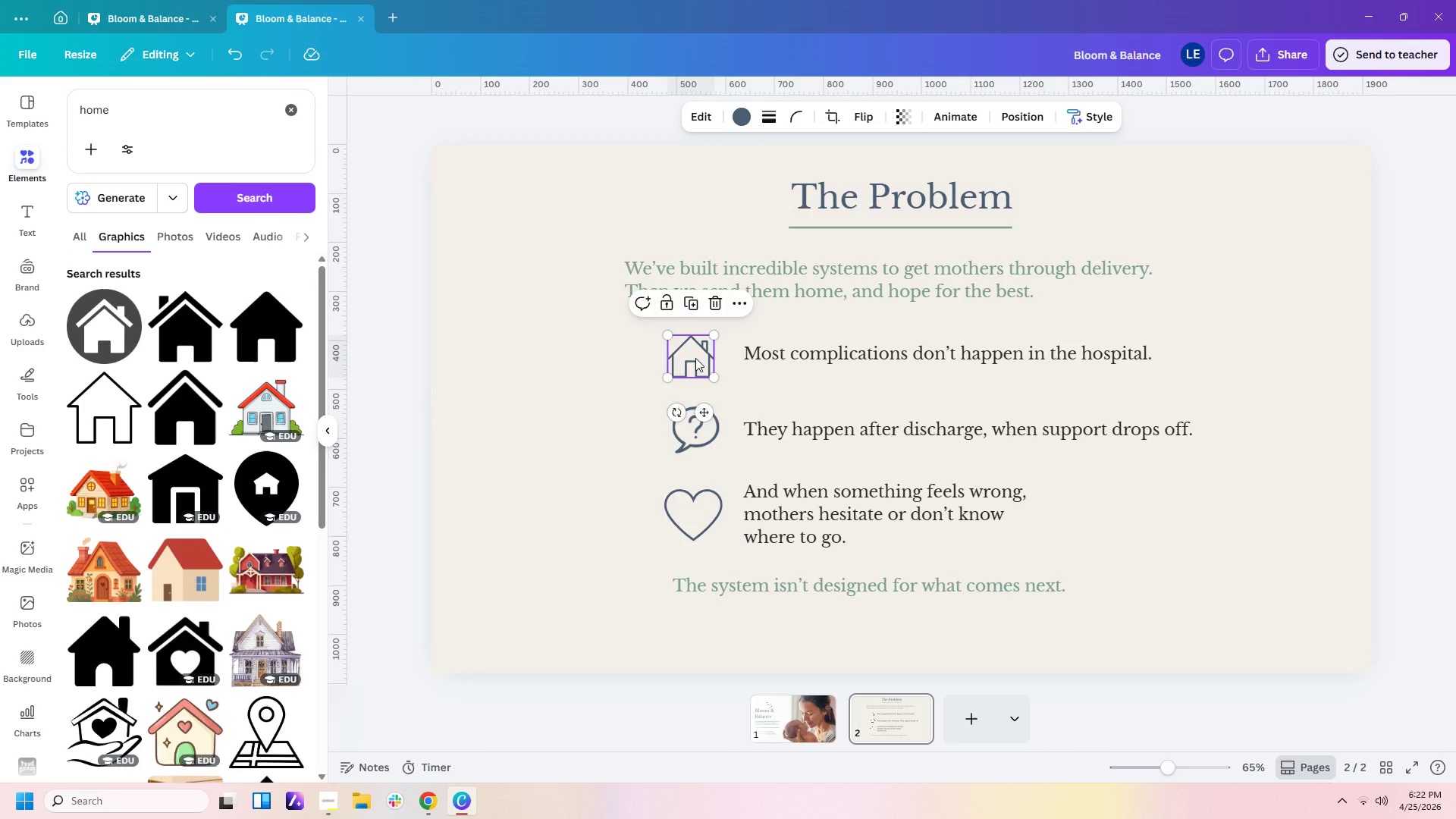 
key(Delete)
 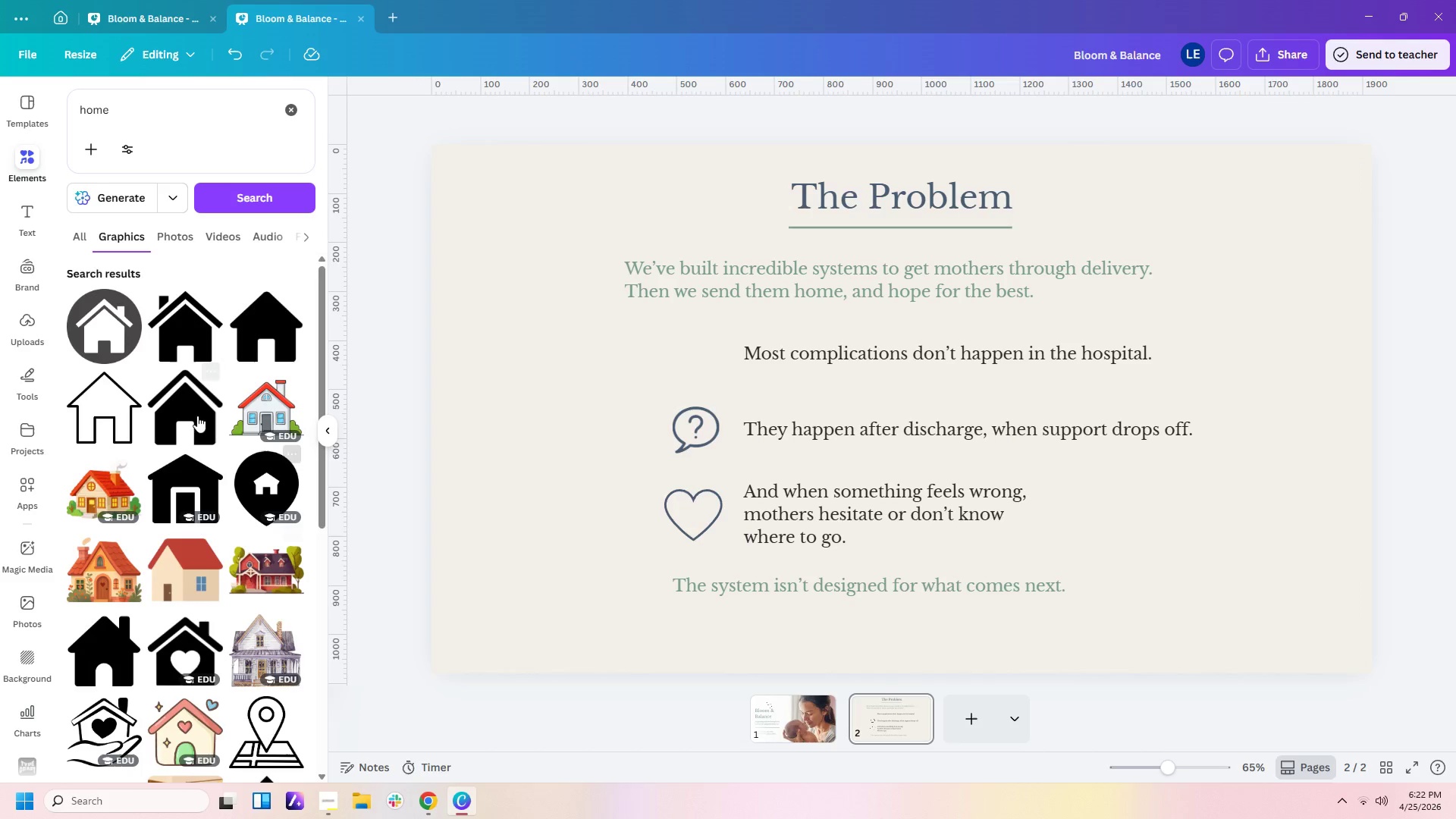 
scroll: coordinate [187, 554], scroll_direction: down, amount: 5.0
 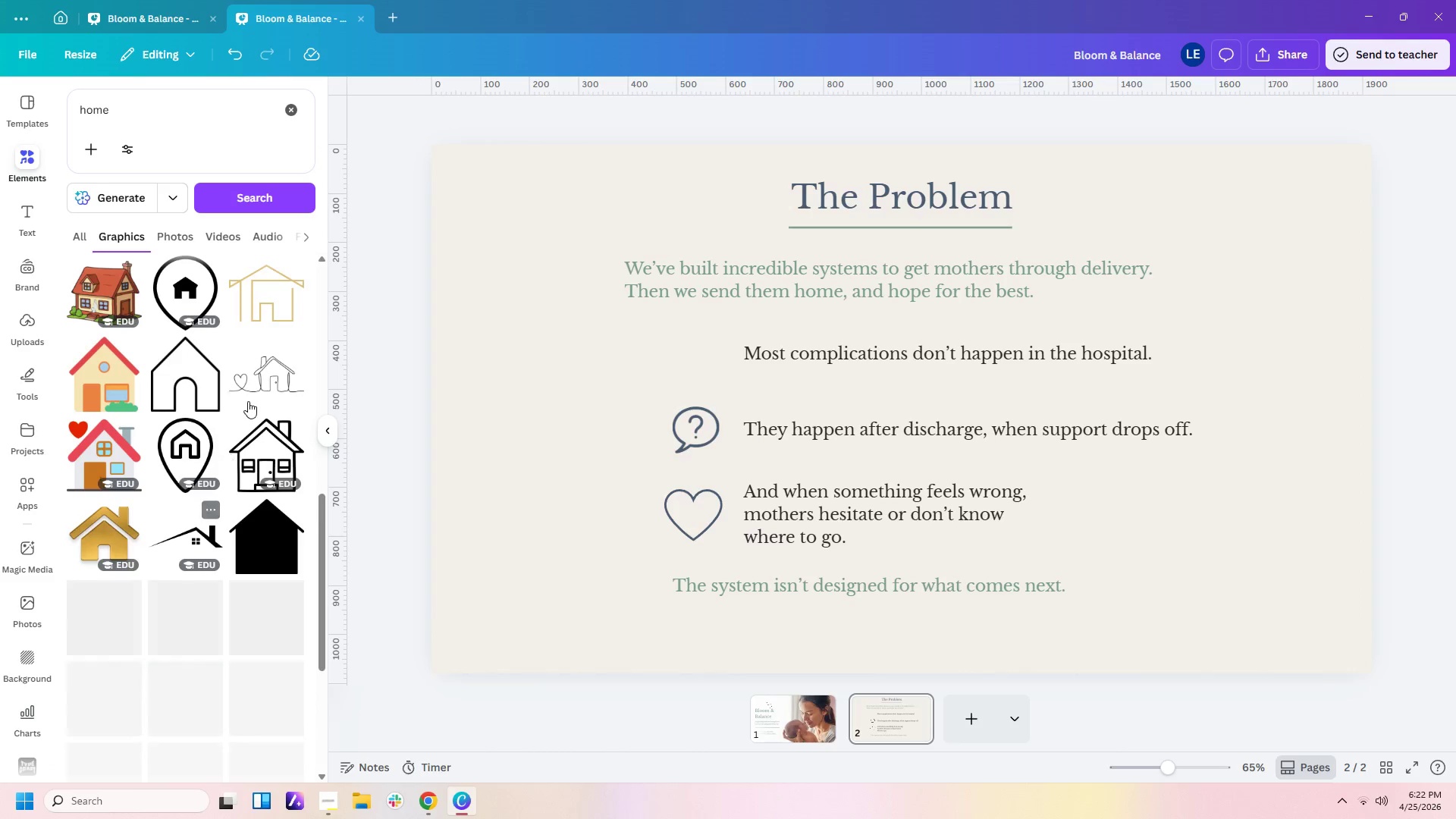 
scroll: coordinate [271, 359], scroll_direction: up, amount: 3.0
 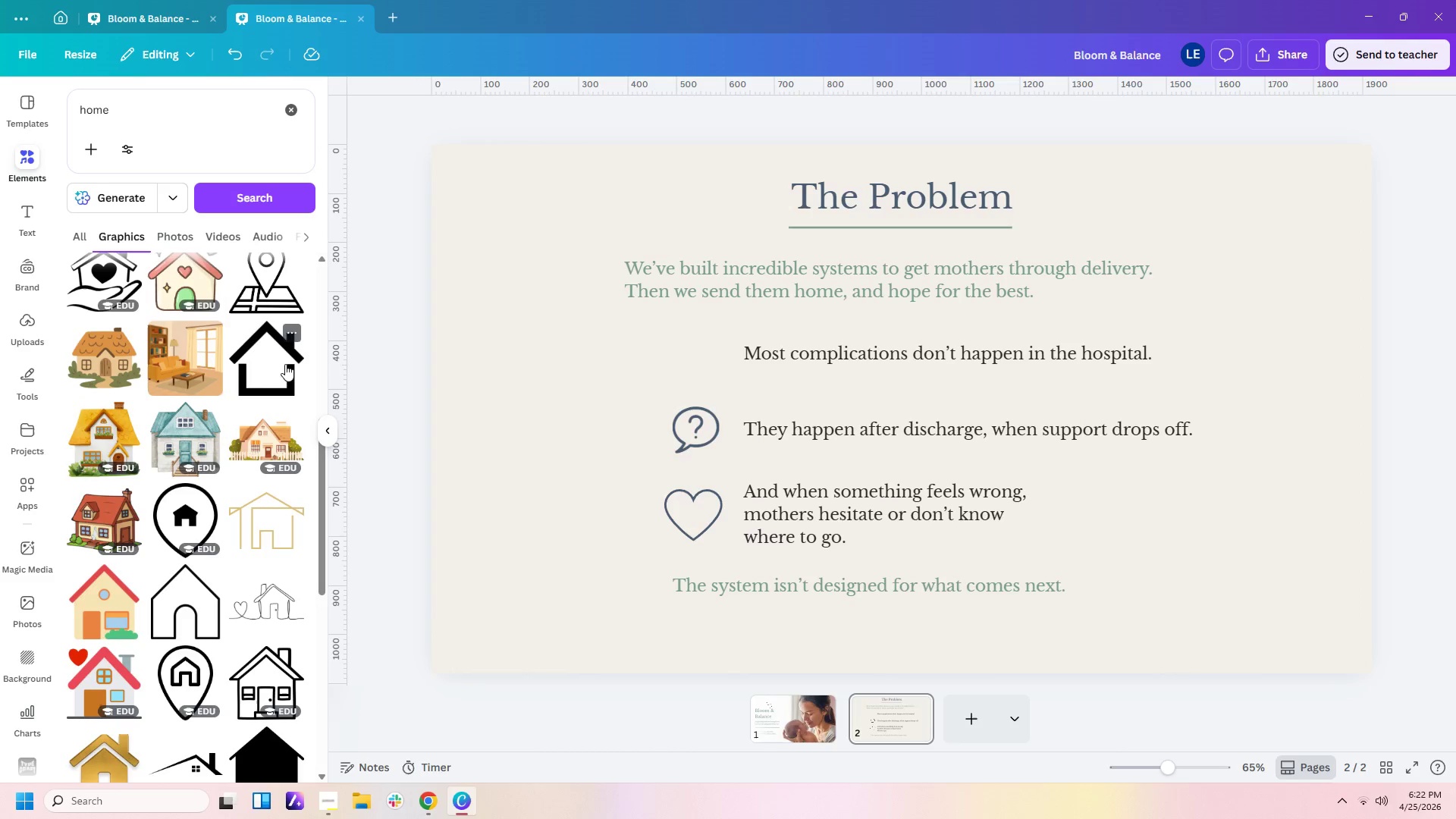 
scroll: coordinate [275, 429], scroll_direction: down, amount: 6.0
 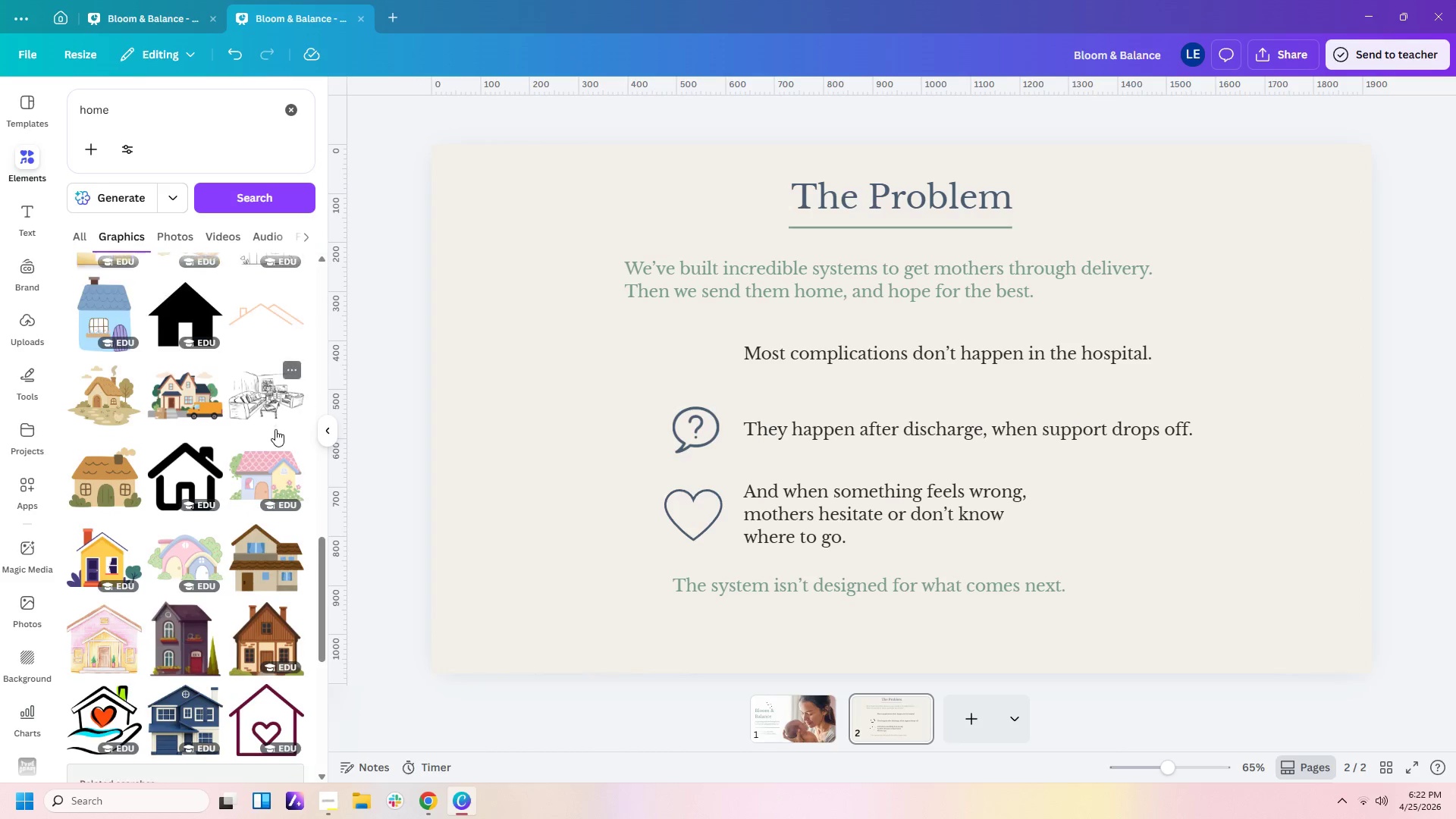 
left_click([192, 401])
 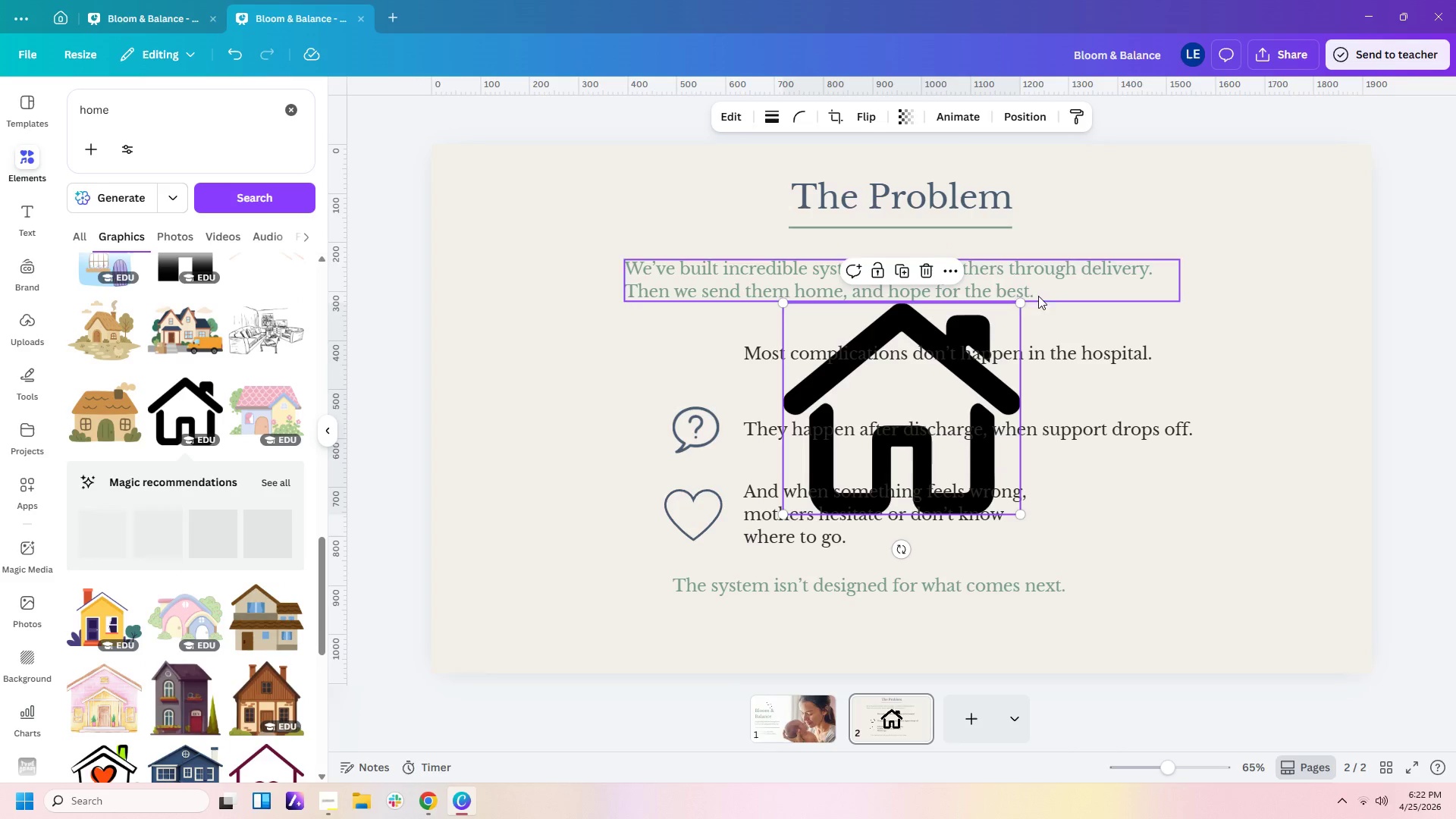 
left_click_drag(start_coordinate=[1018, 305], to_coordinate=[843, 435])
 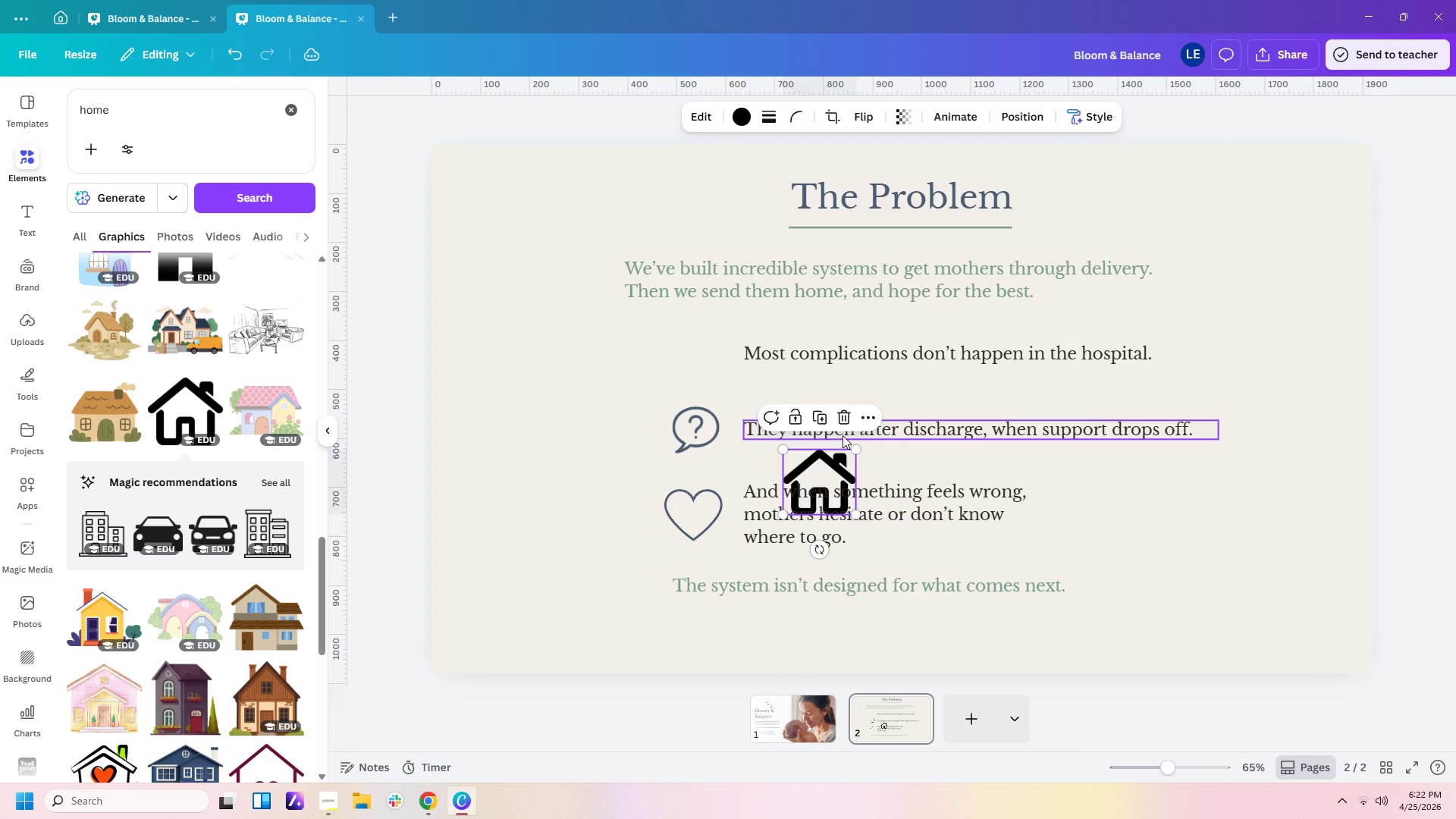 
key(Delete)
 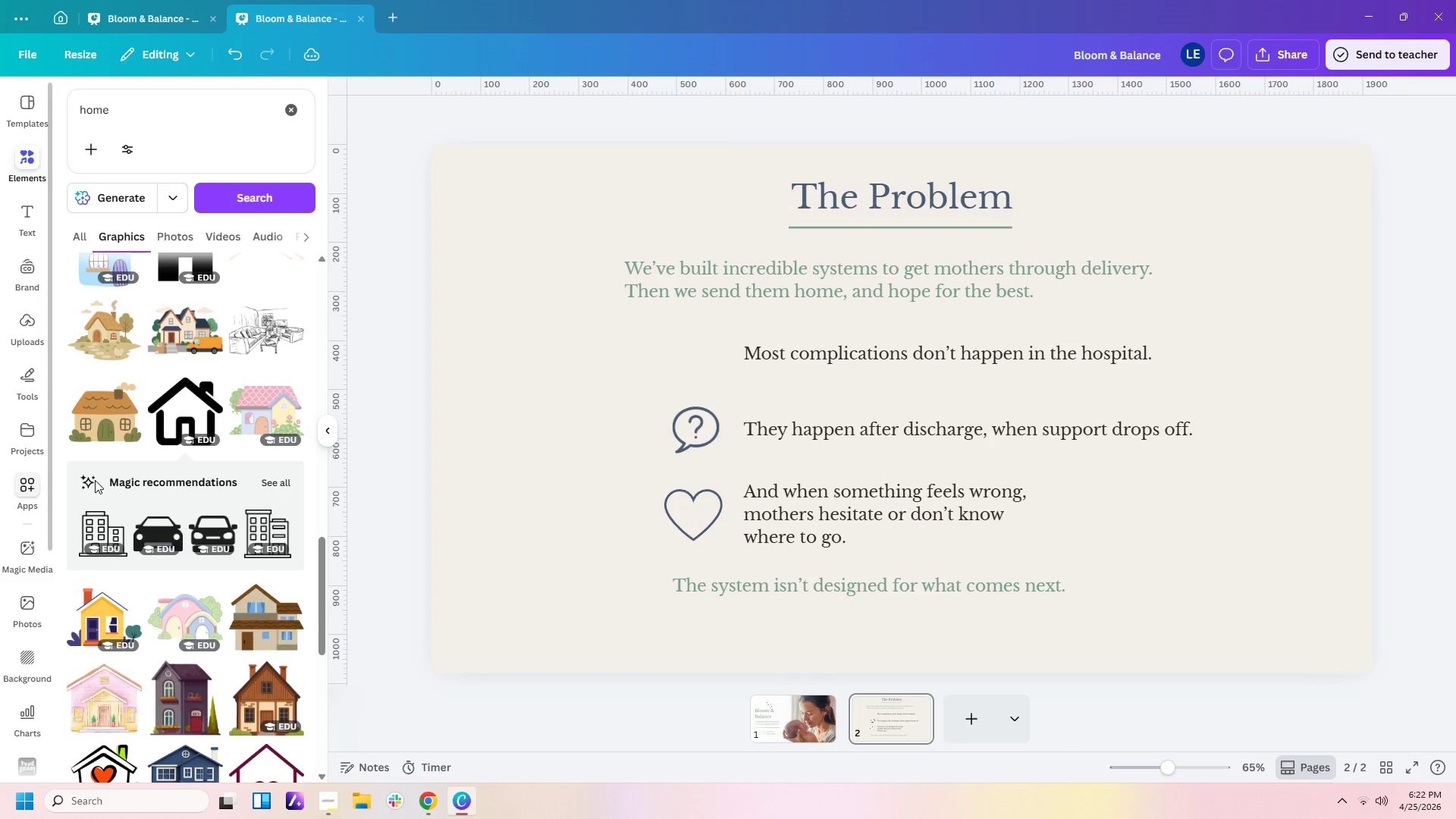 
scroll: coordinate [177, 554], scroll_direction: down, amount: 8.0
 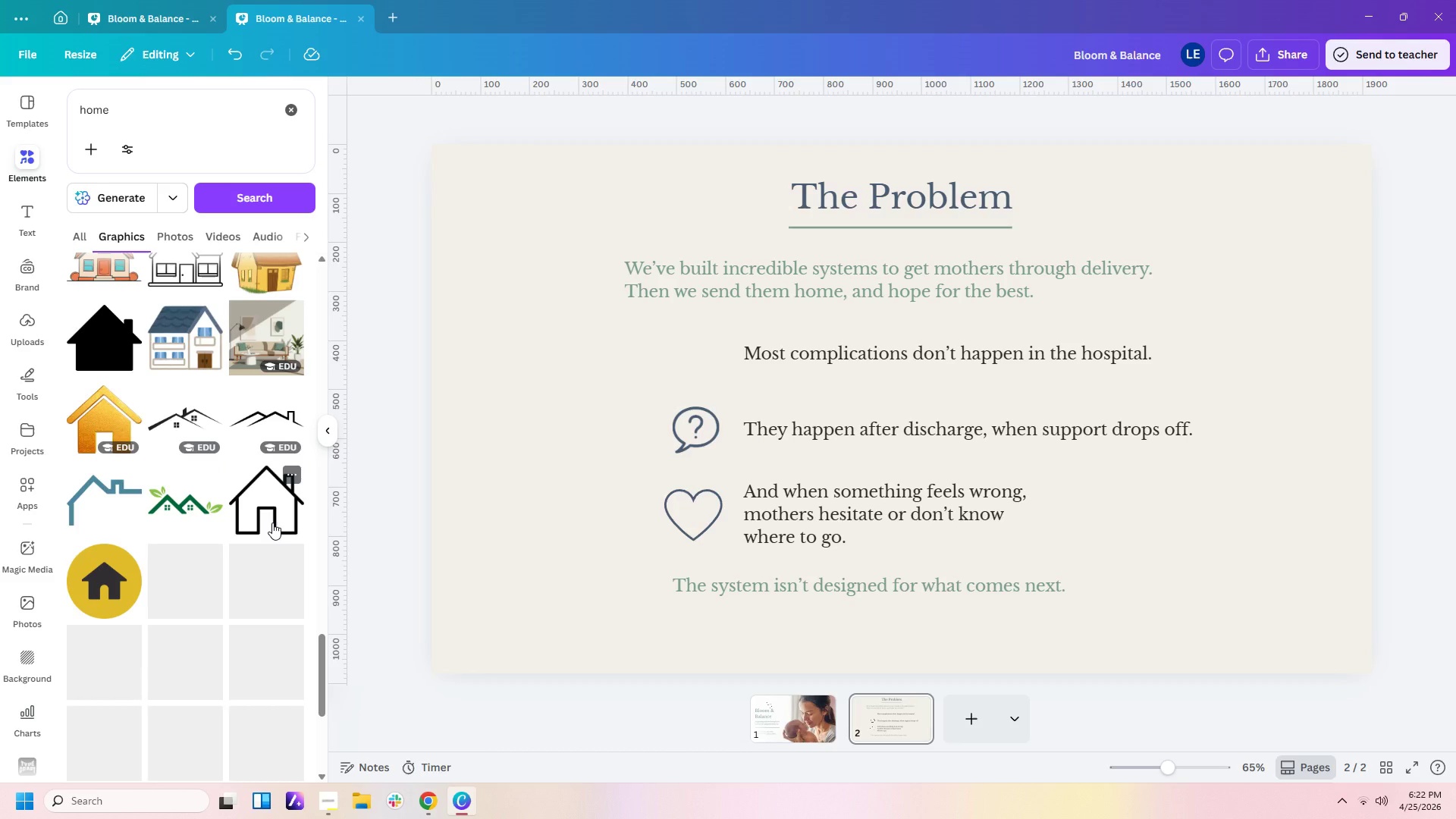 
left_click([274, 516])
 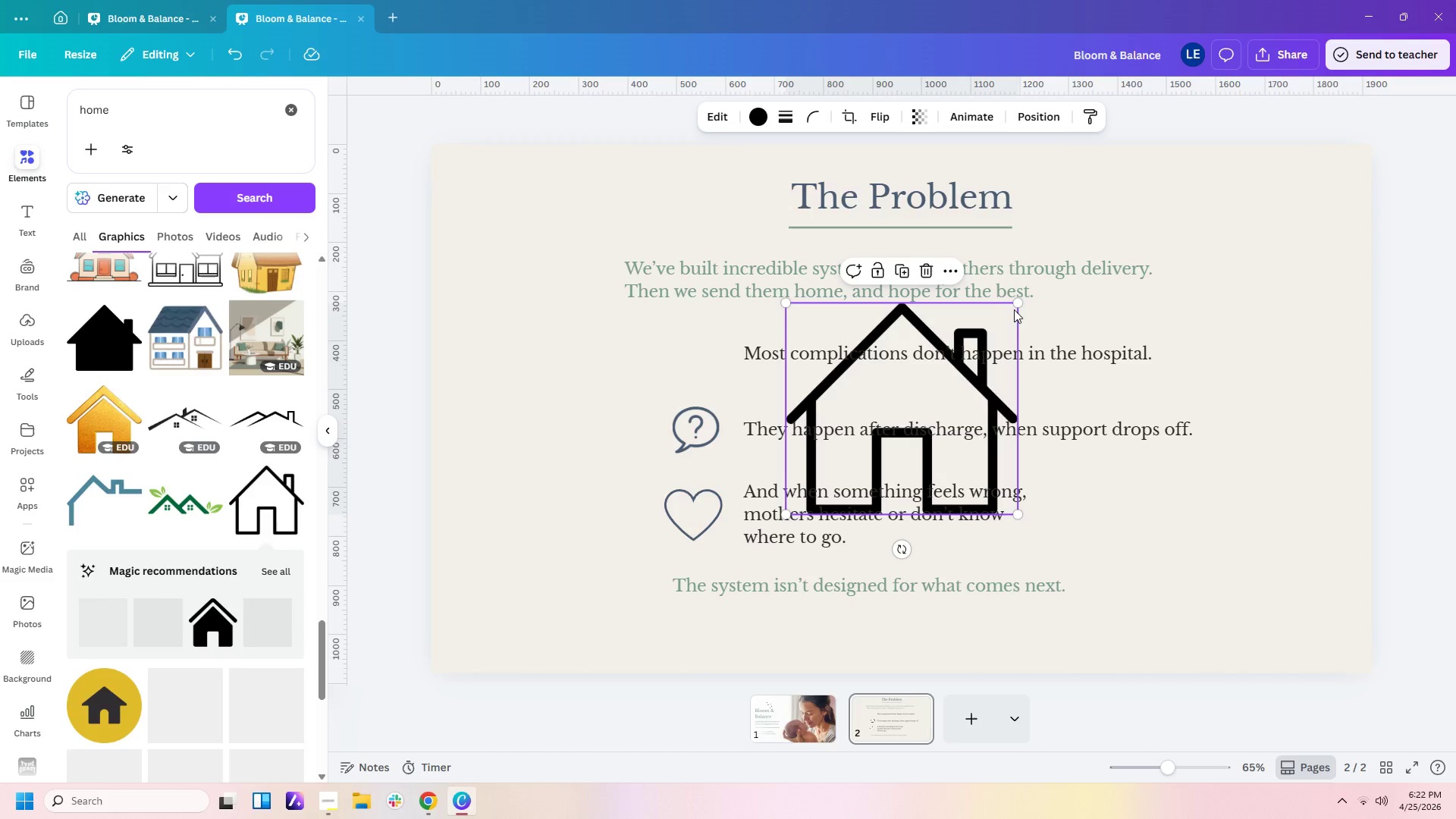 
left_click_drag(start_coordinate=[1018, 303], to_coordinate=[870, 438])
 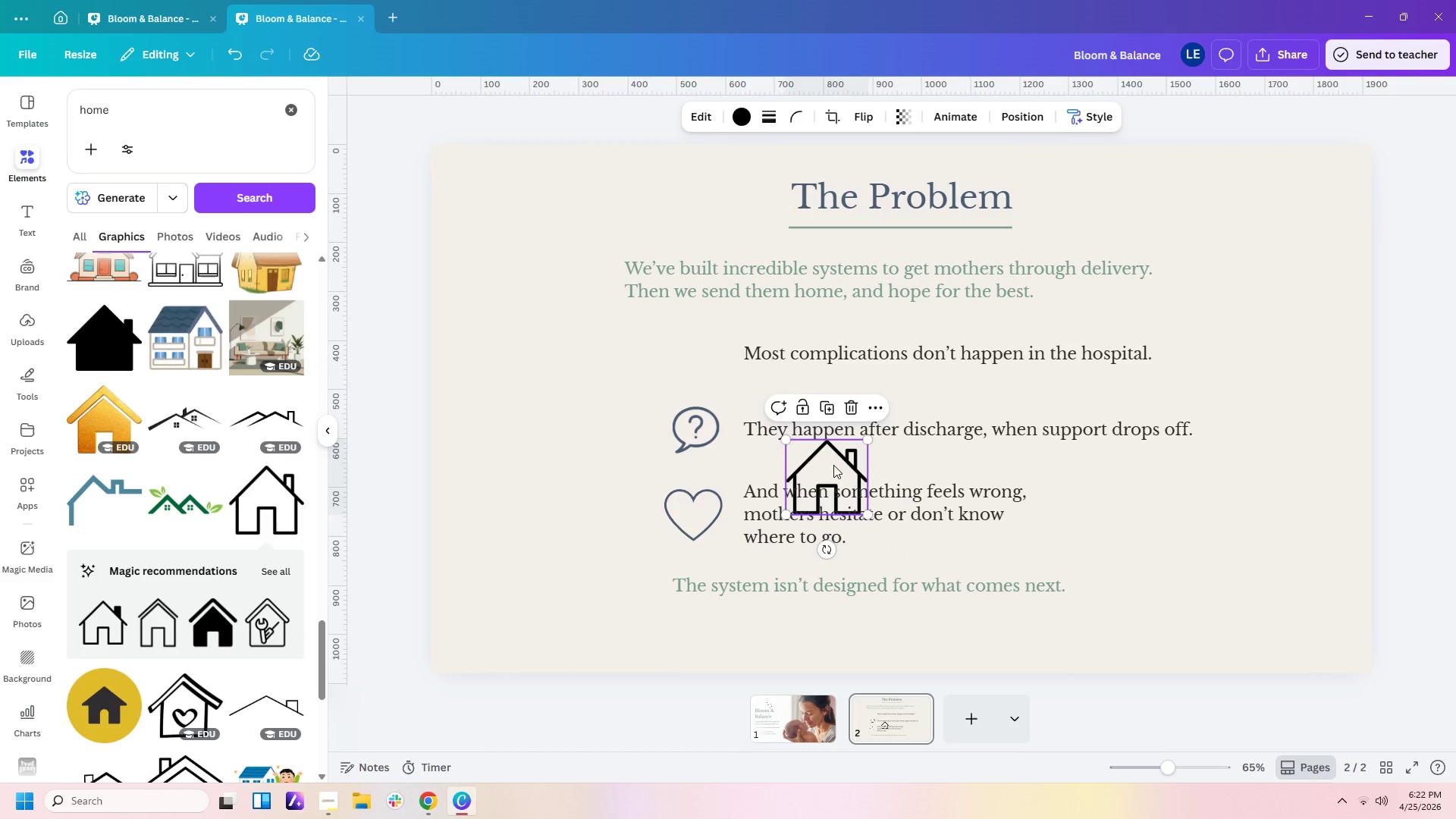 
left_click_drag(start_coordinate=[831, 466], to_coordinate=[700, 336])
 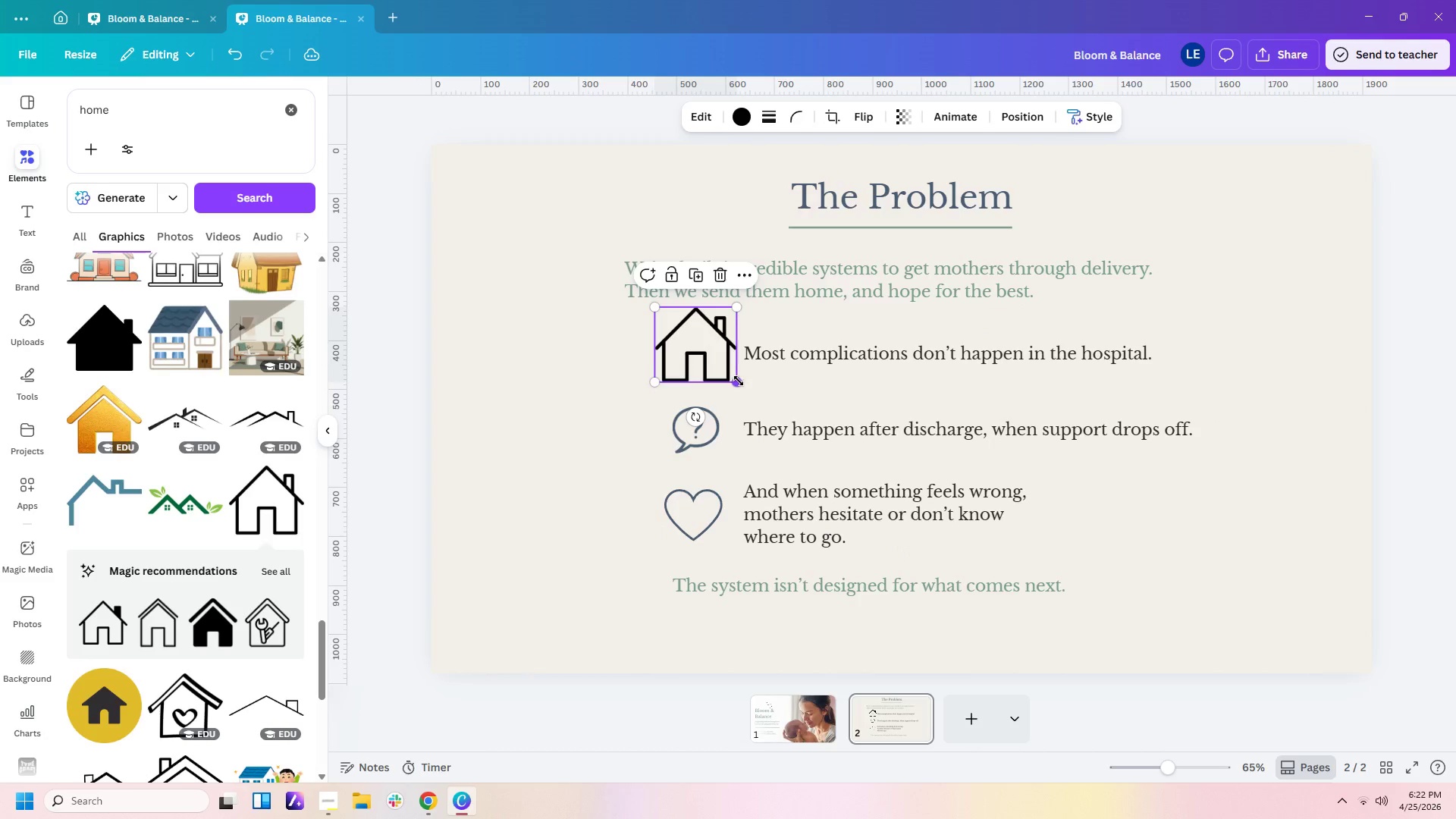 
left_click_drag(start_coordinate=[739, 381], to_coordinate=[722, 339])
 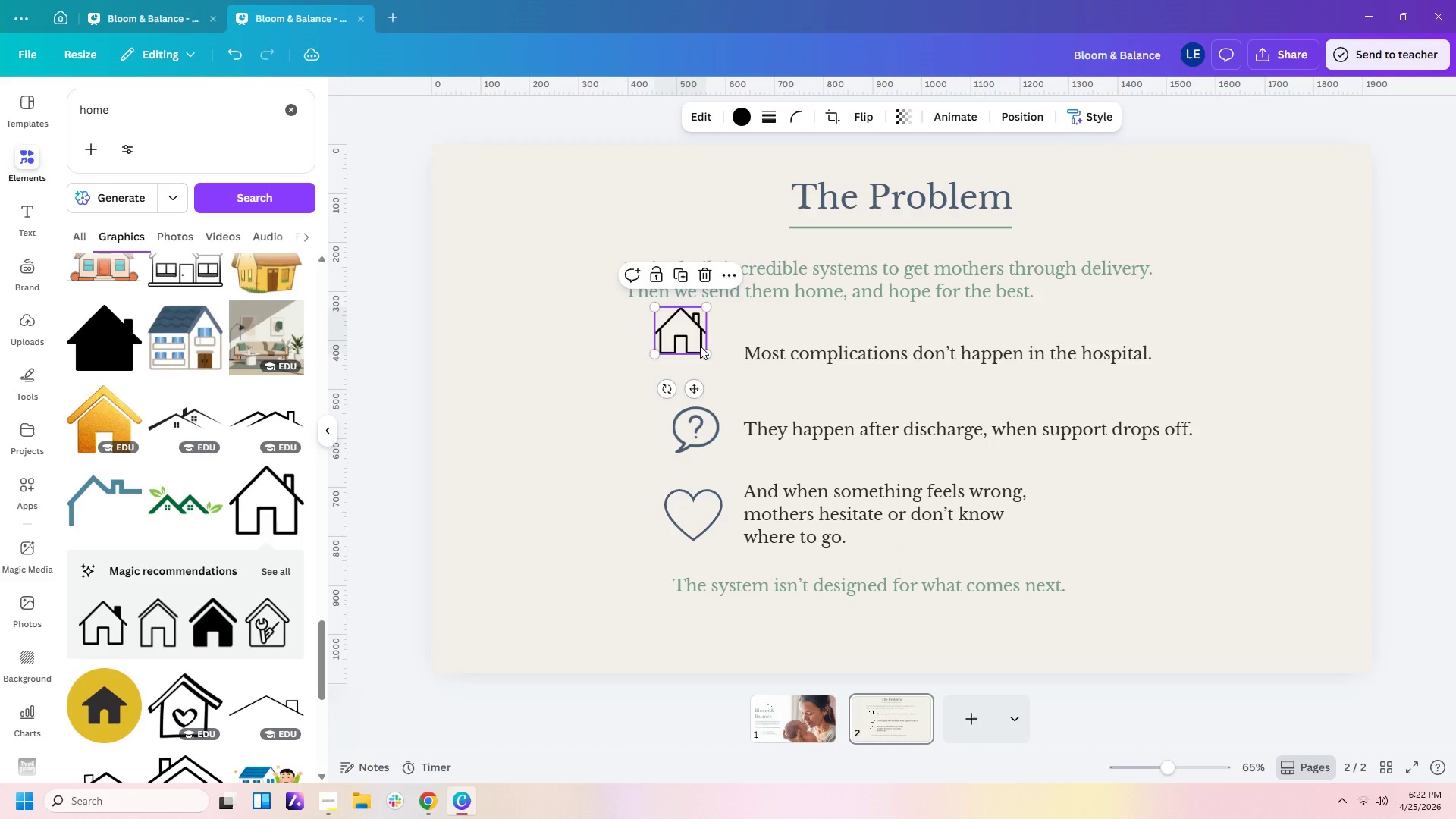 
left_click_drag(start_coordinate=[690, 340], to_coordinate=[713, 360])
 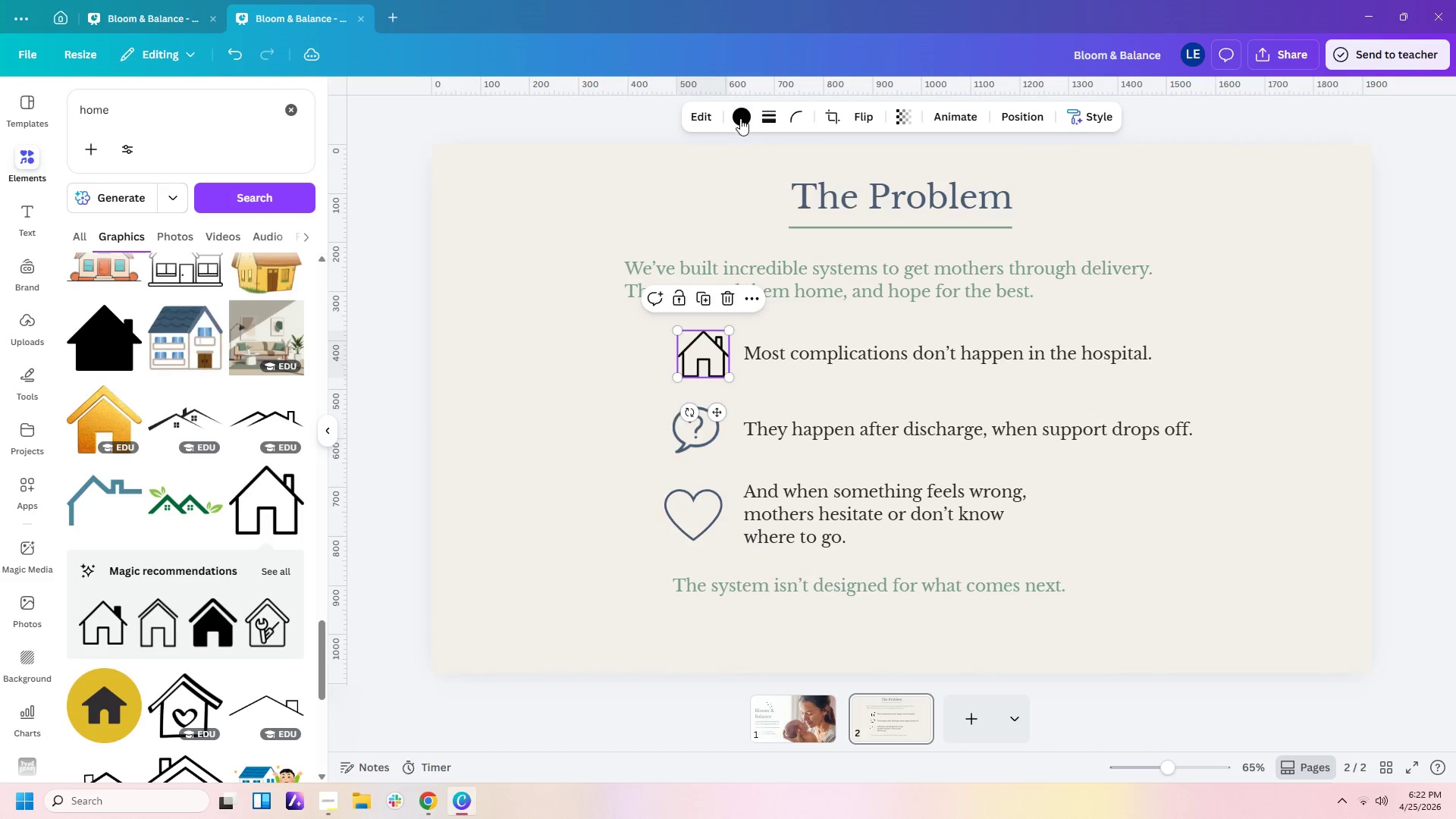 
left_click([742, 113])
 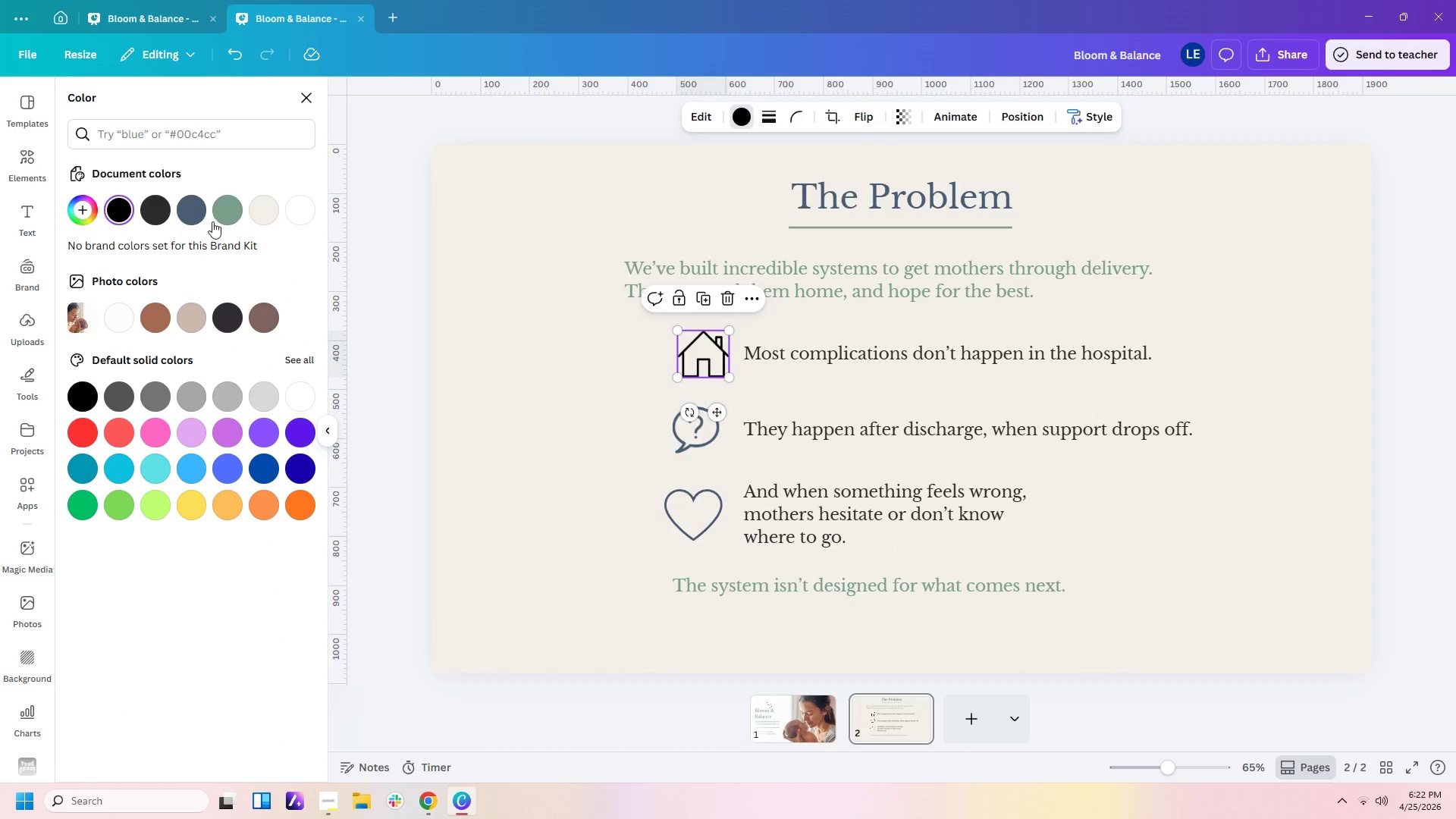 
left_click([193, 209])
 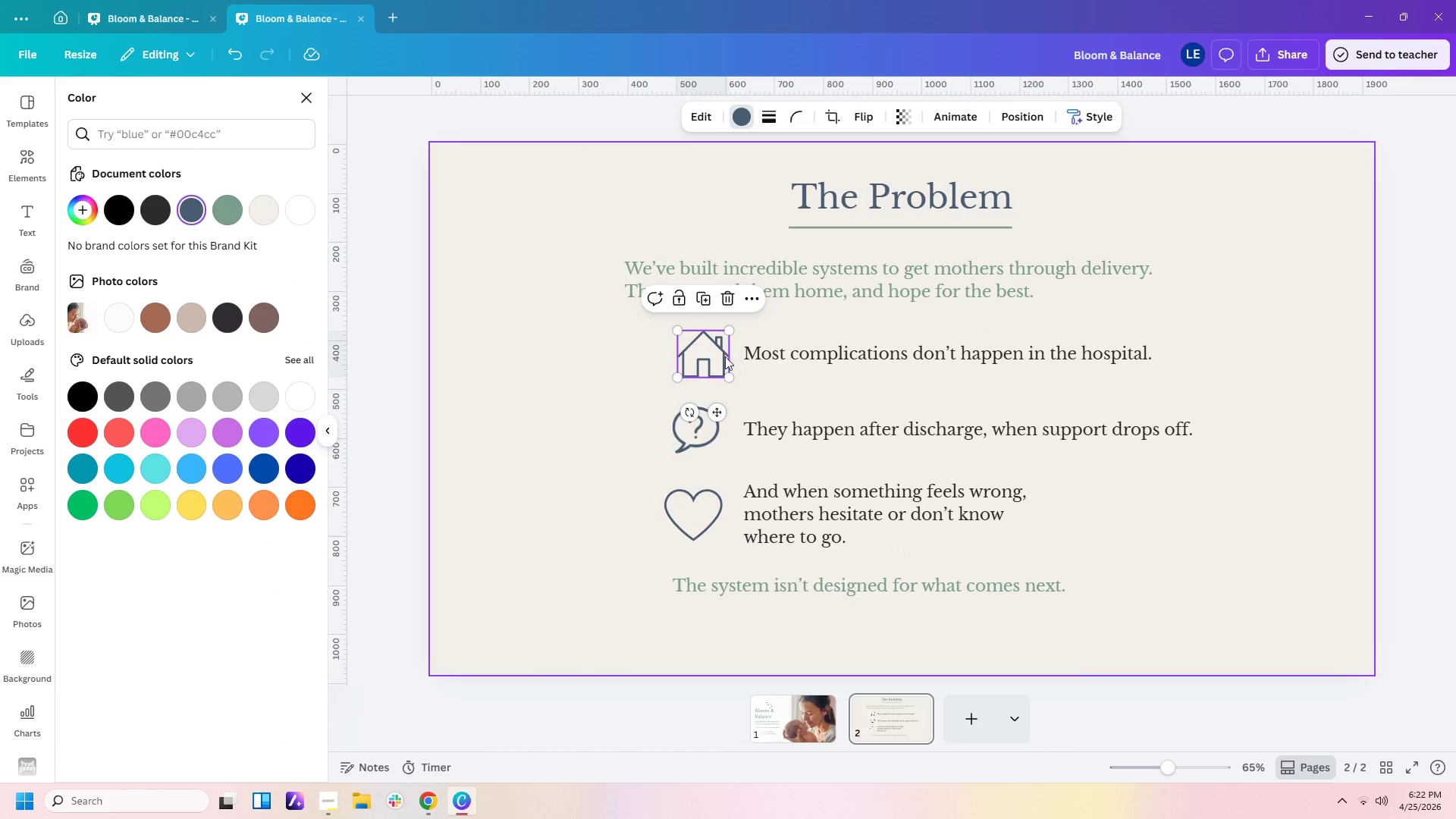 
left_click_drag(start_coordinate=[719, 356], to_coordinate=[711, 356])
 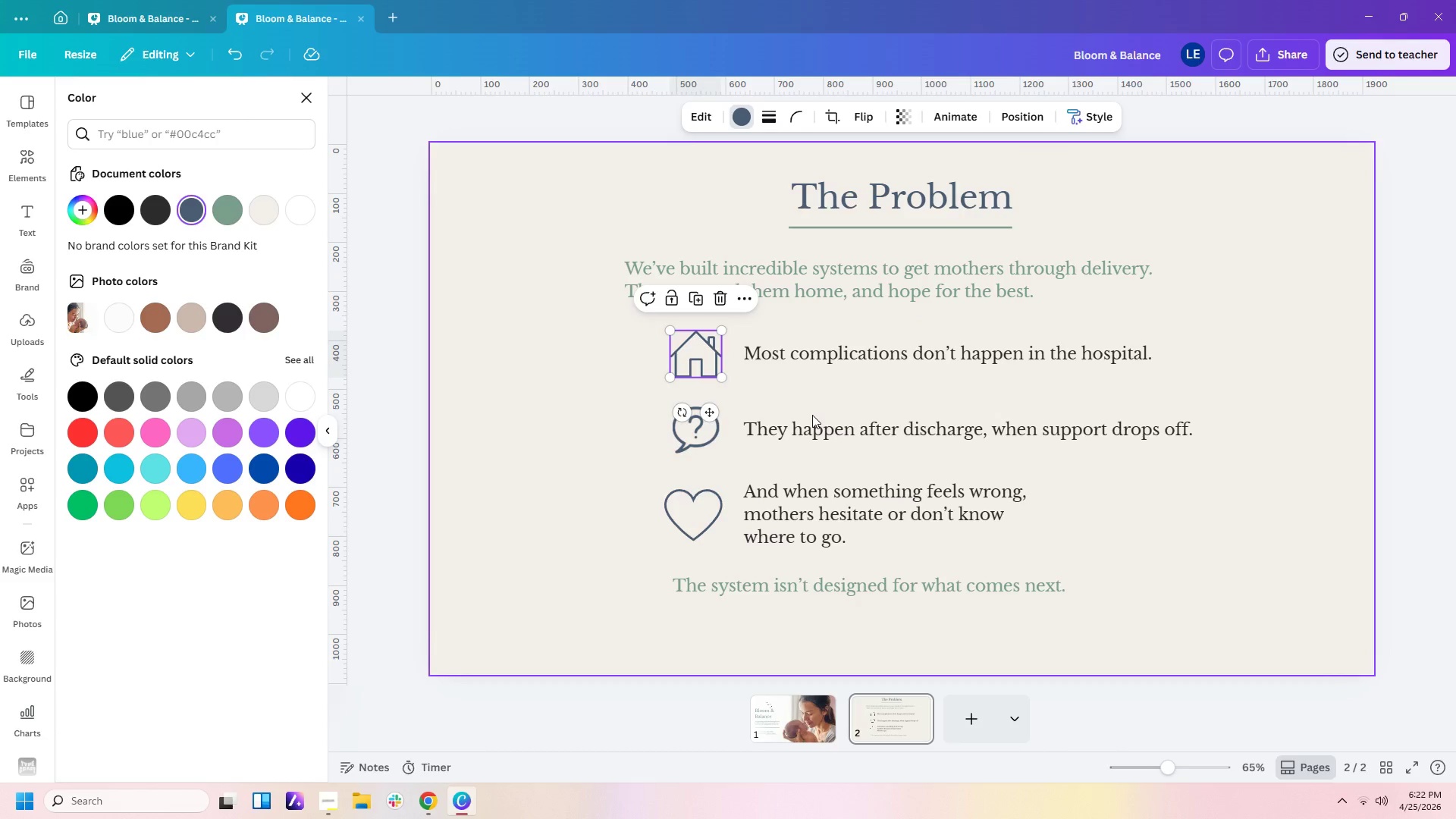 
left_click([812, 415])
 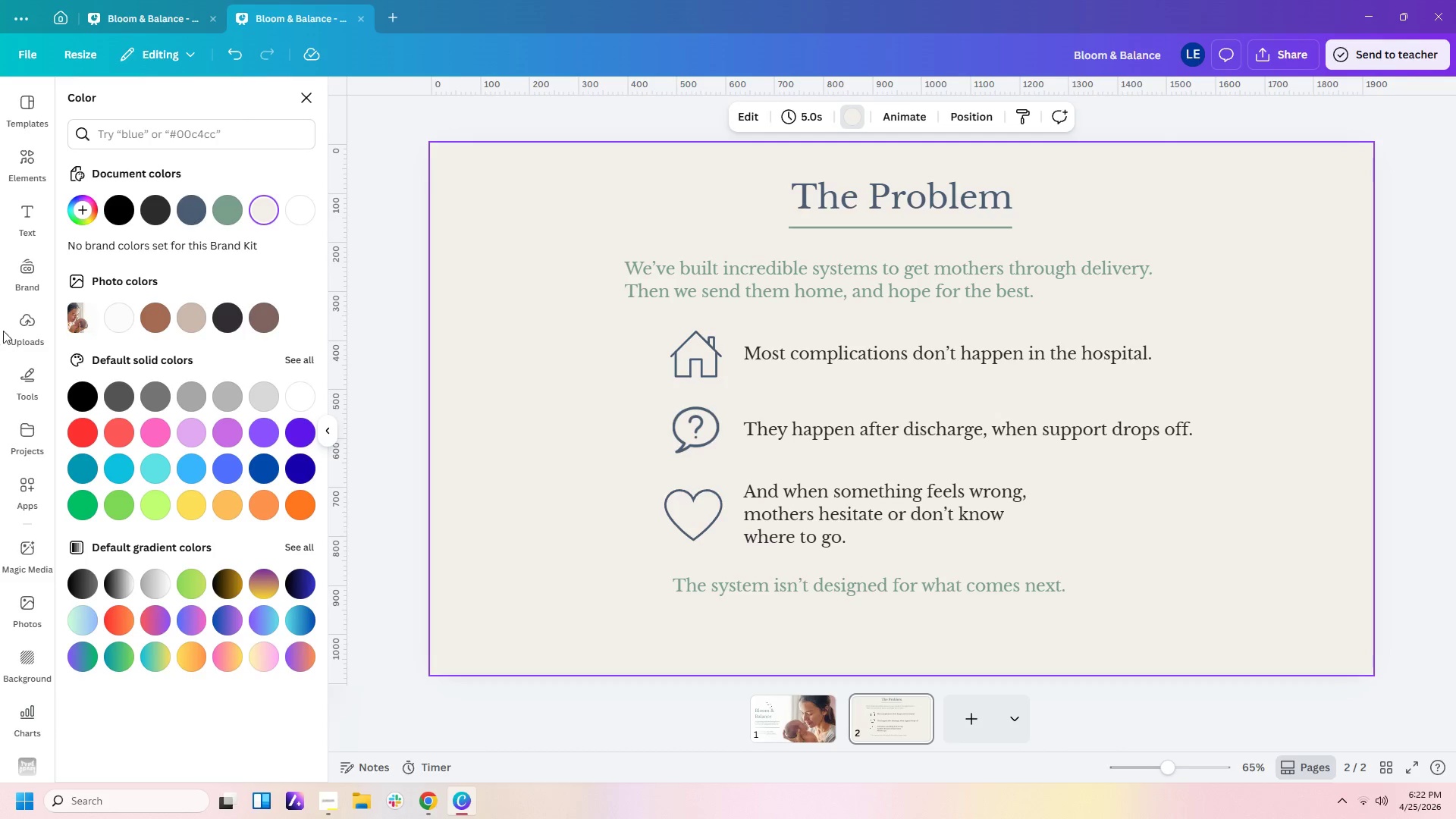 
left_click([28, 234])
 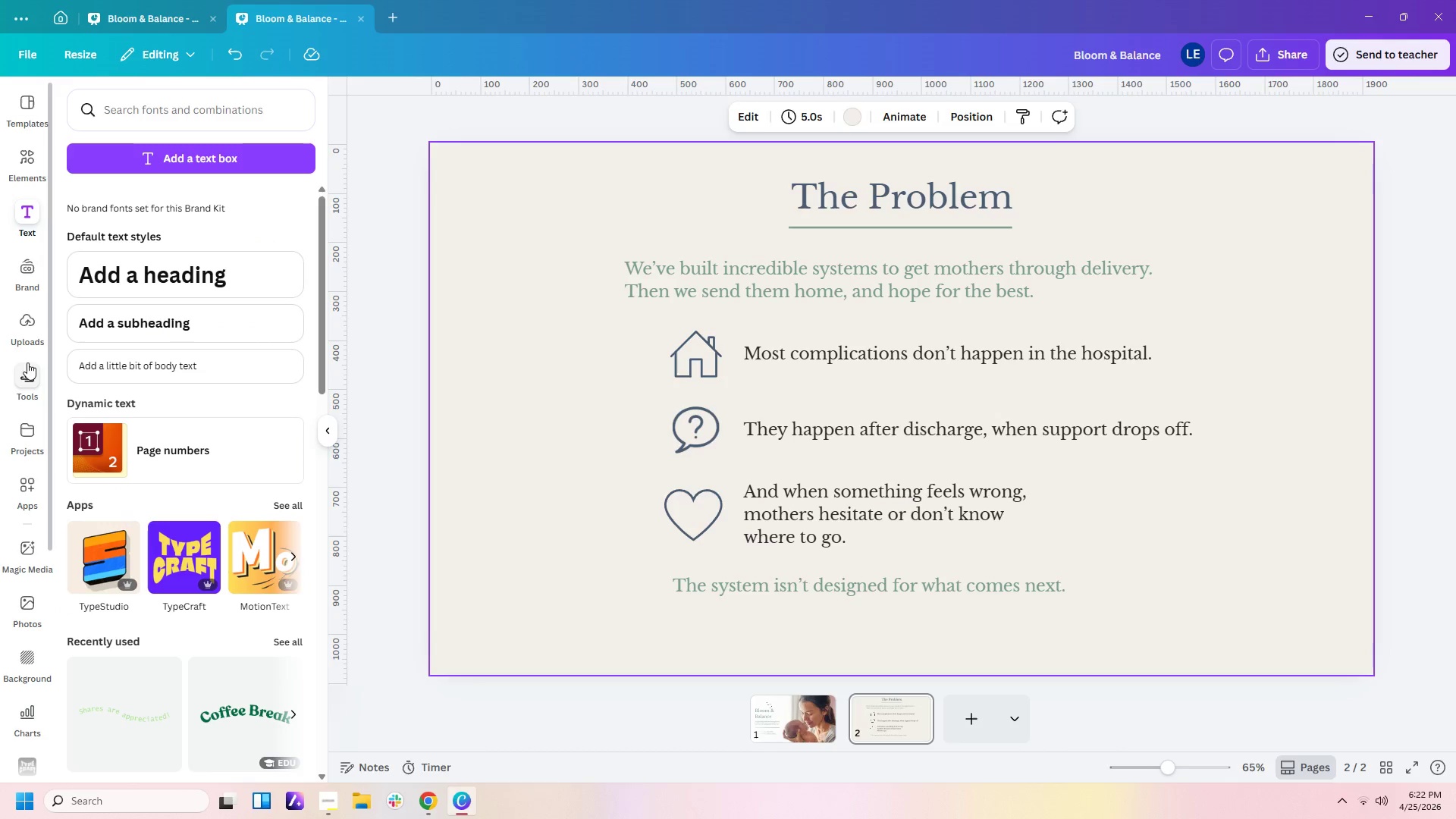 
left_click([31, 384])
 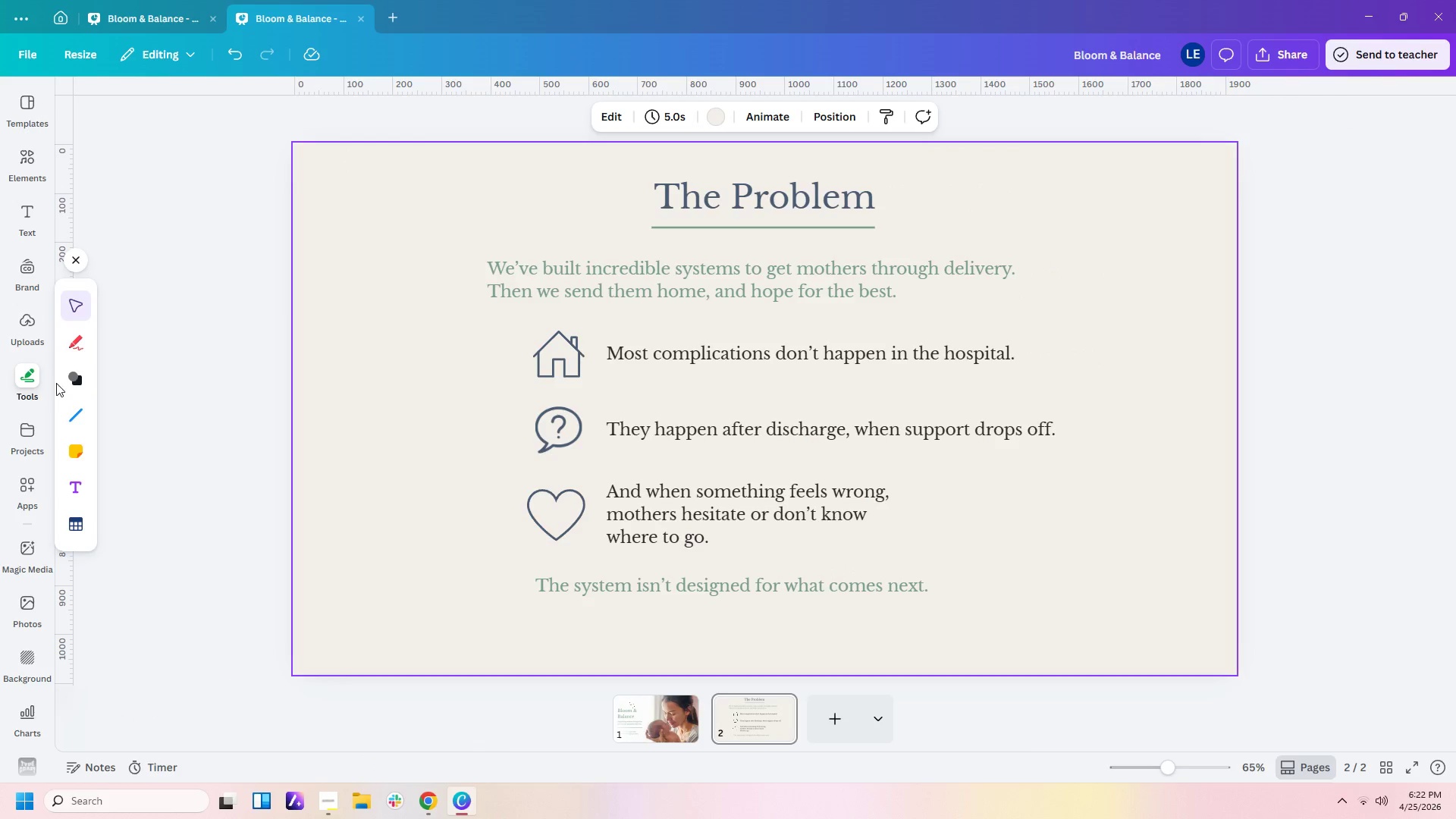 
left_click([73, 373])
 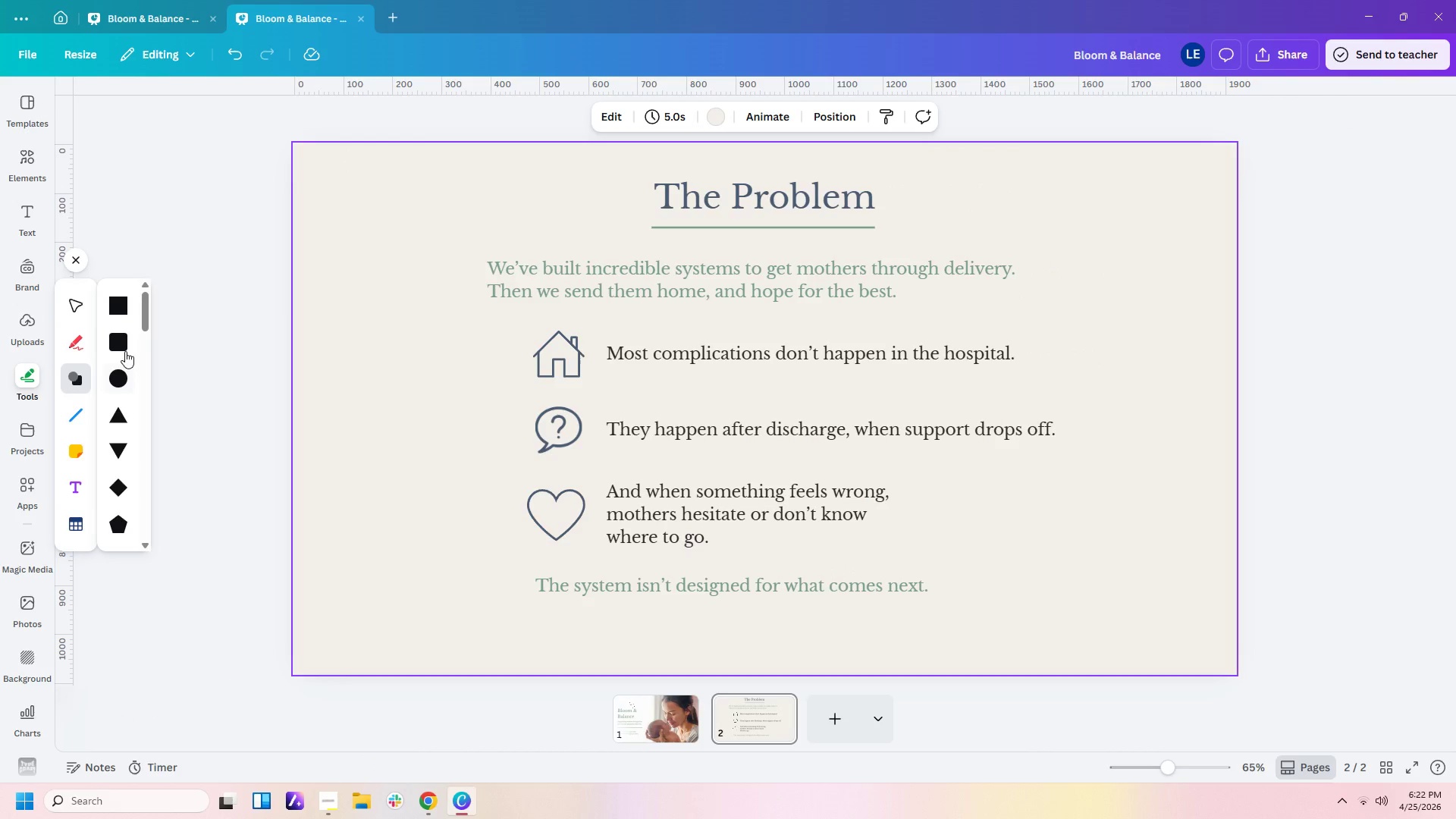 
left_click([121, 343])
 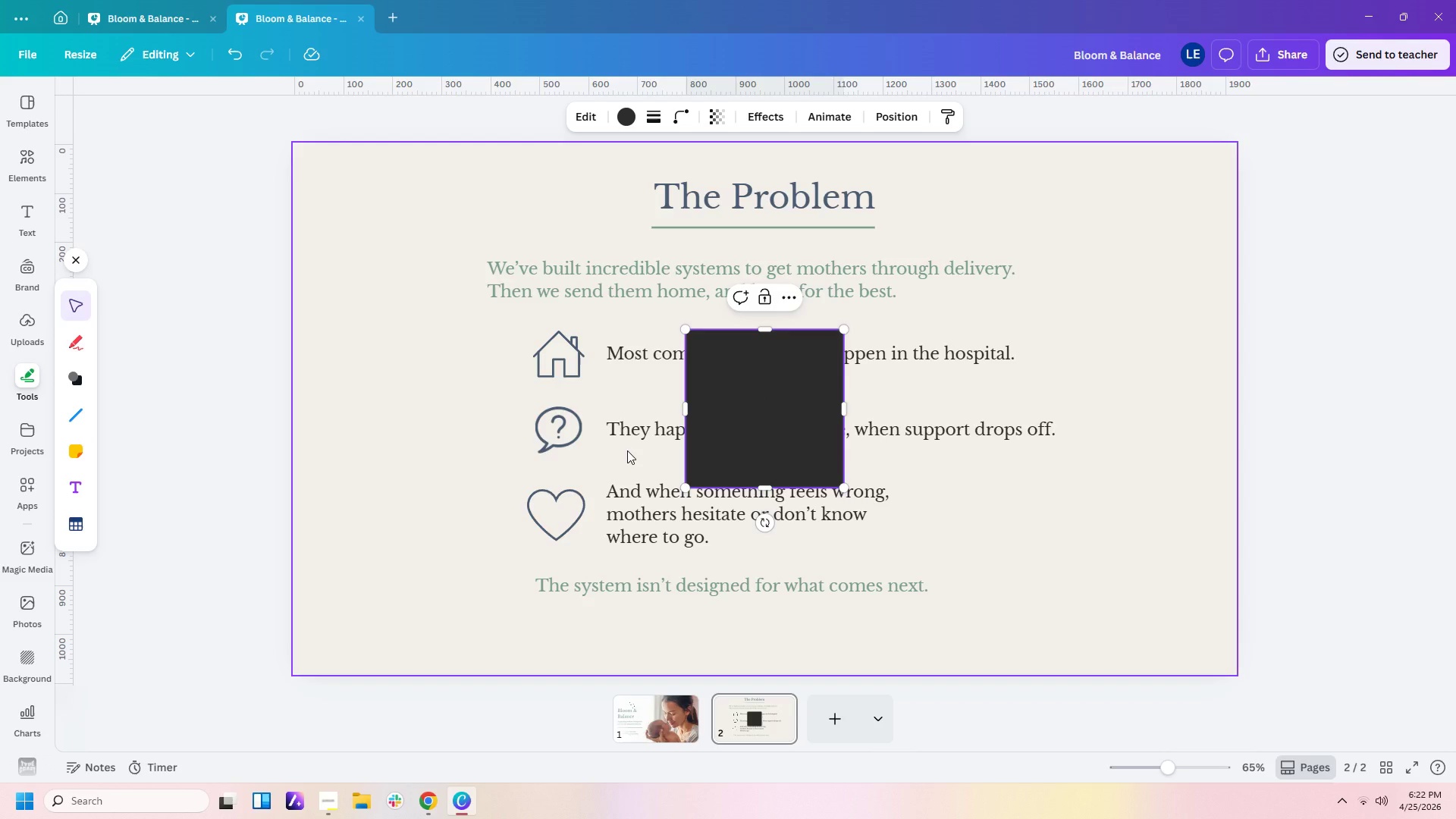 
wait(16.41)
 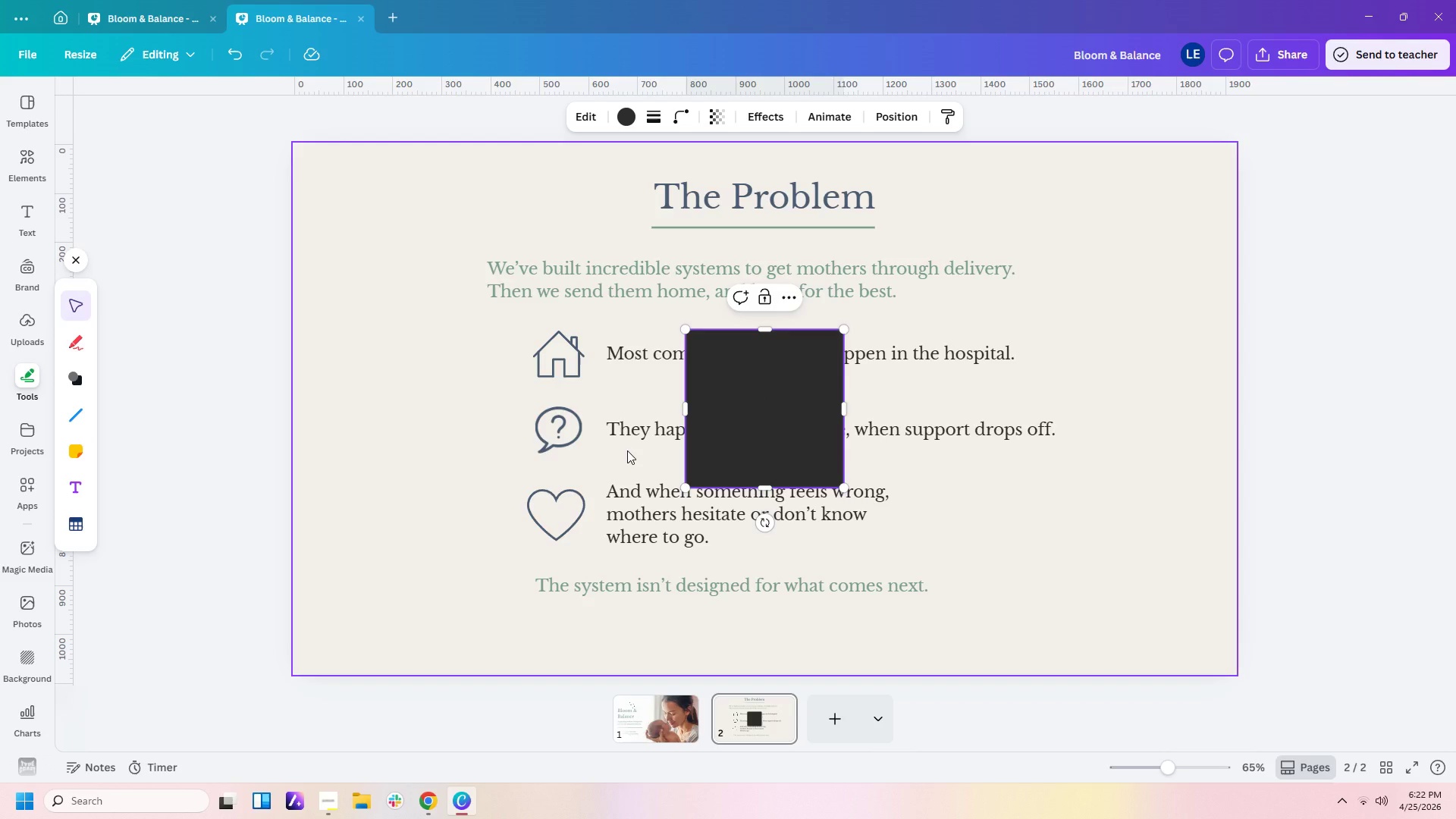 
left_click([993, 435])
 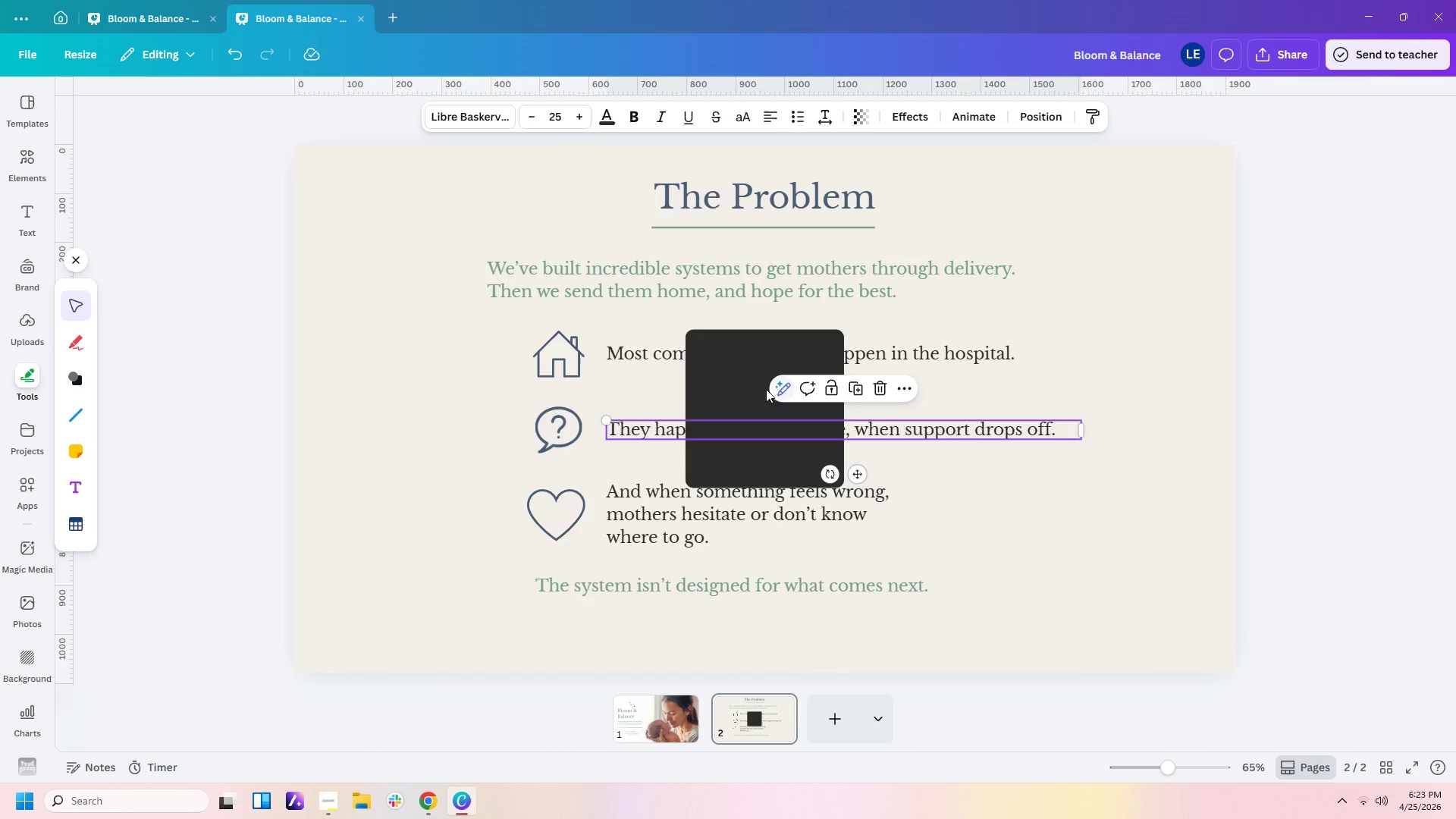 
left_click_drag(start_coordinate=[743, 389], to_coordinate=[573, 377])
 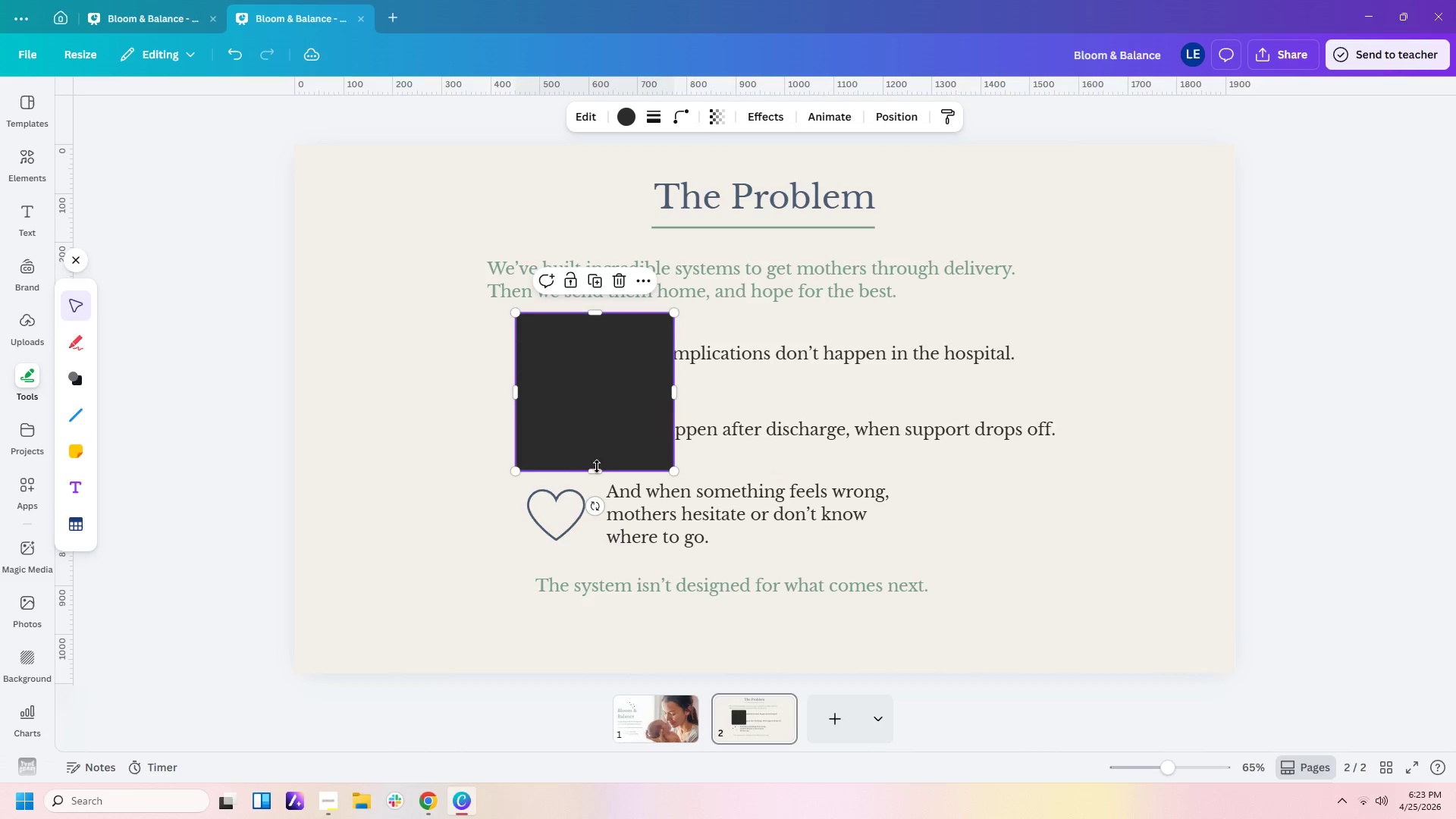 
left_click_drag(start_coordinate=[595, 470], to_coordinate=[593, 391])
 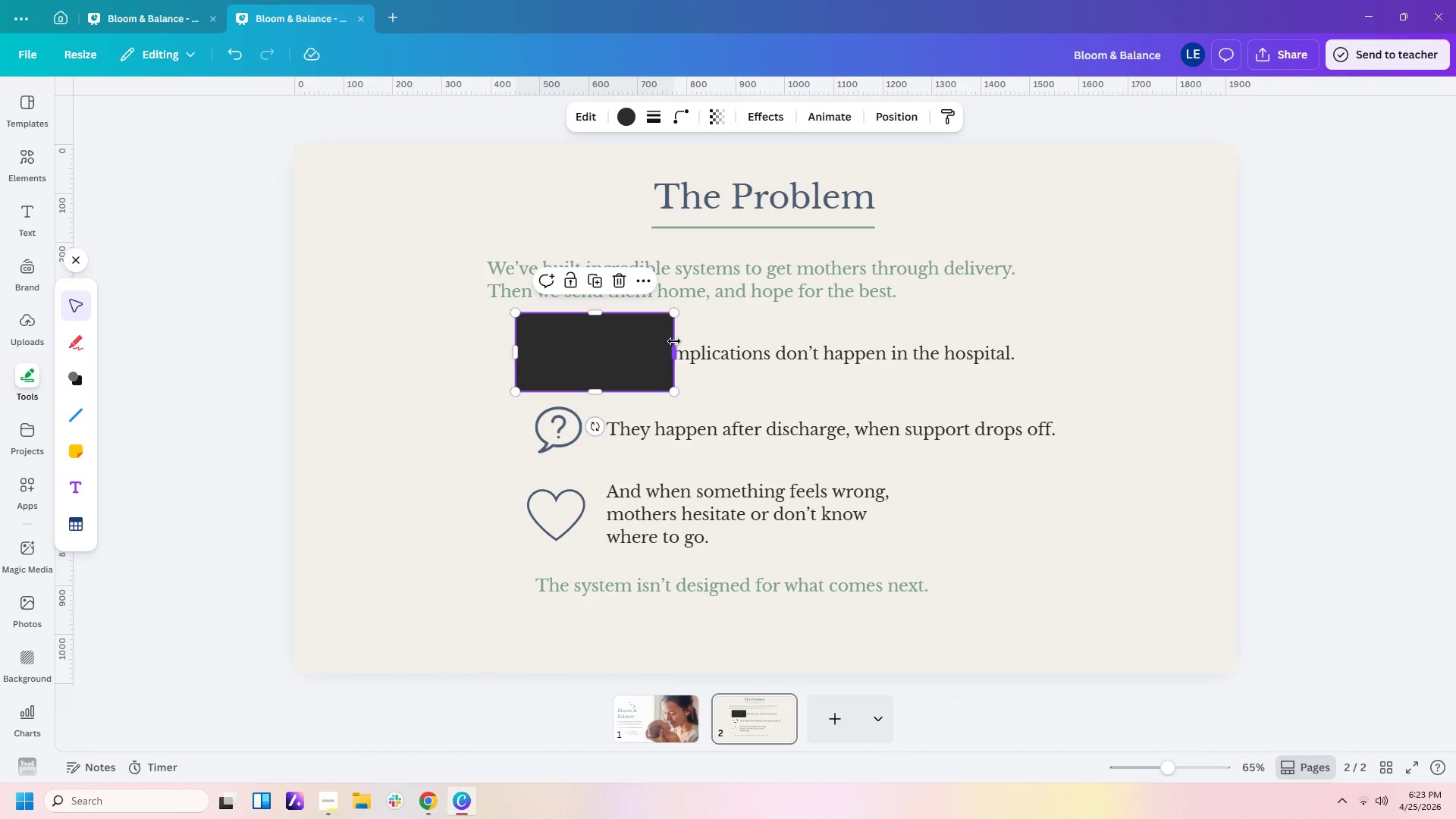 
left_click_drag(start_coordinate=[675, 342], to_coordinate=[1064, 379])
 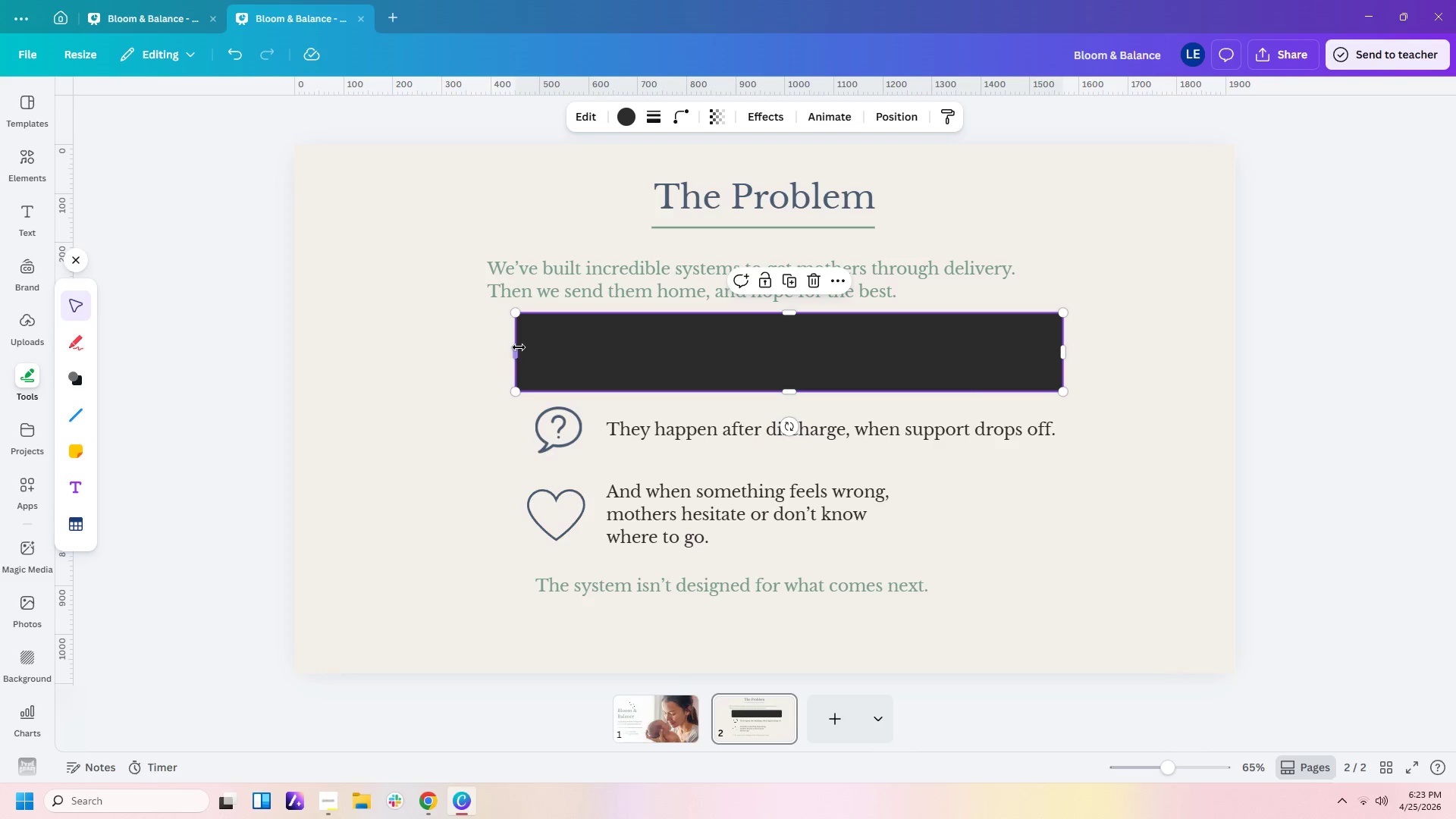 
left_click_drag(start_coordinate=[516, 347], to_coordinate=[487, 356])
 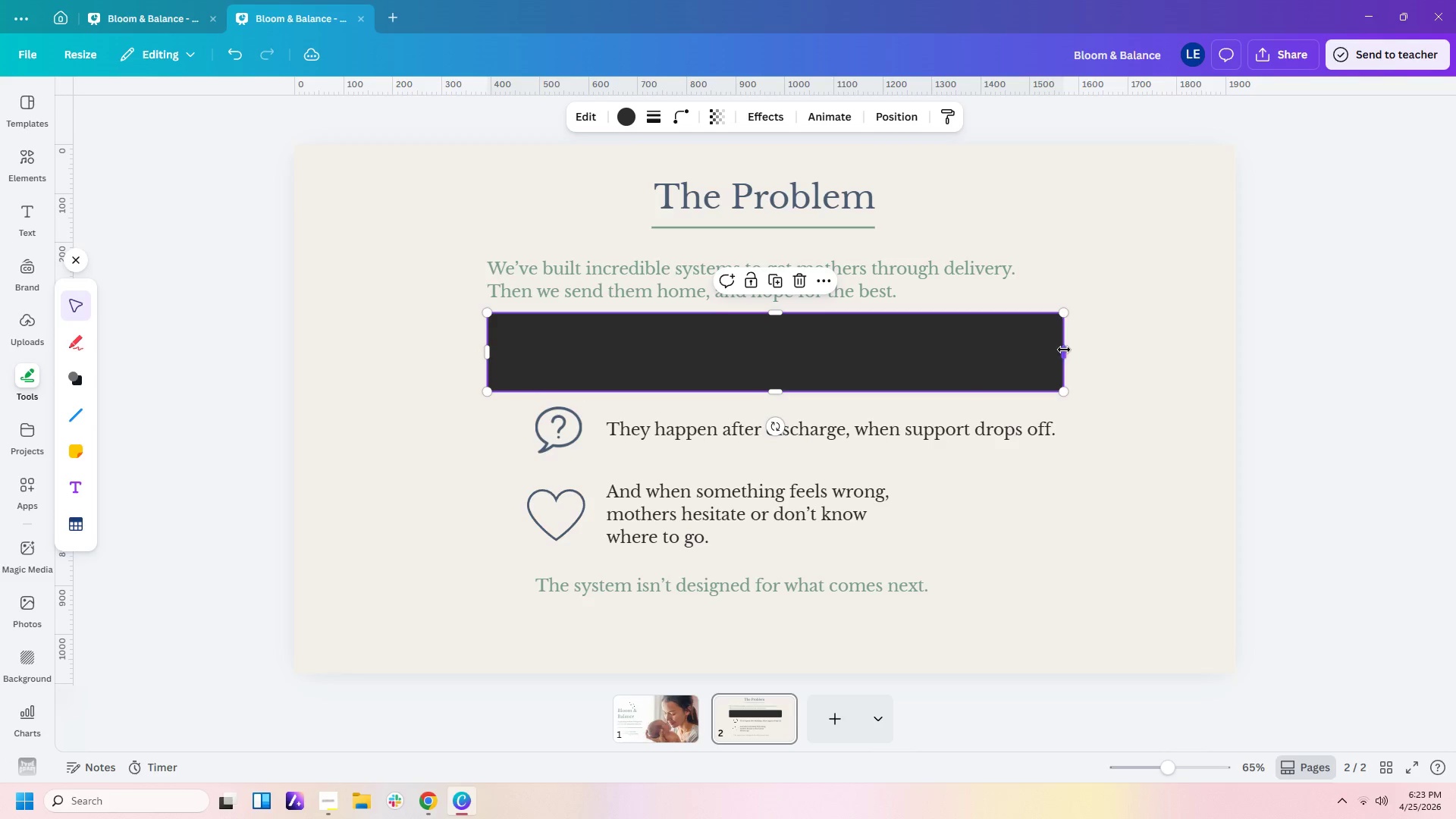 
left_click_drag(start_coordinate=[1062, 349], to_coordinate=[1024, 353])
 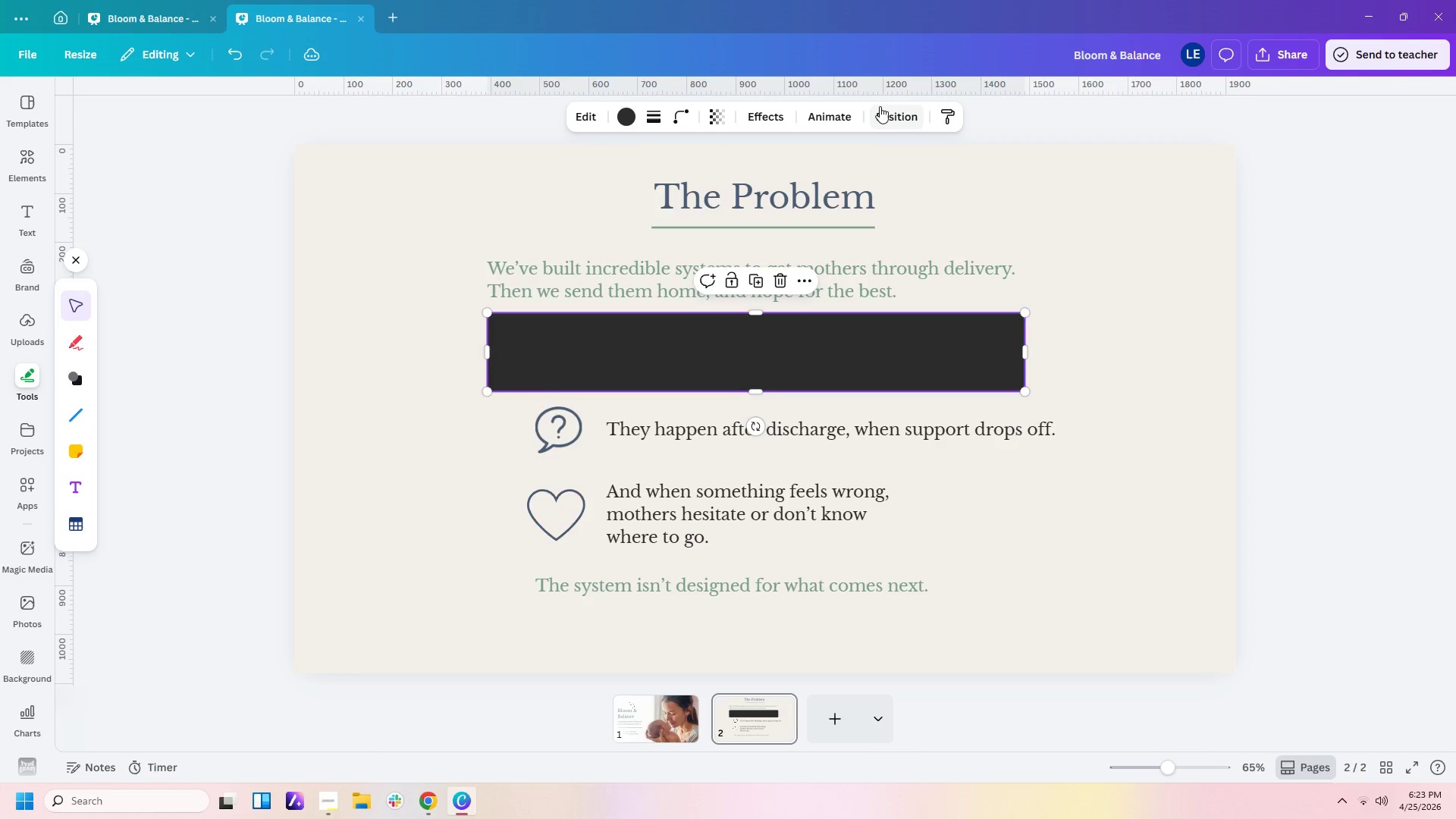 
left_click([880, 106])
 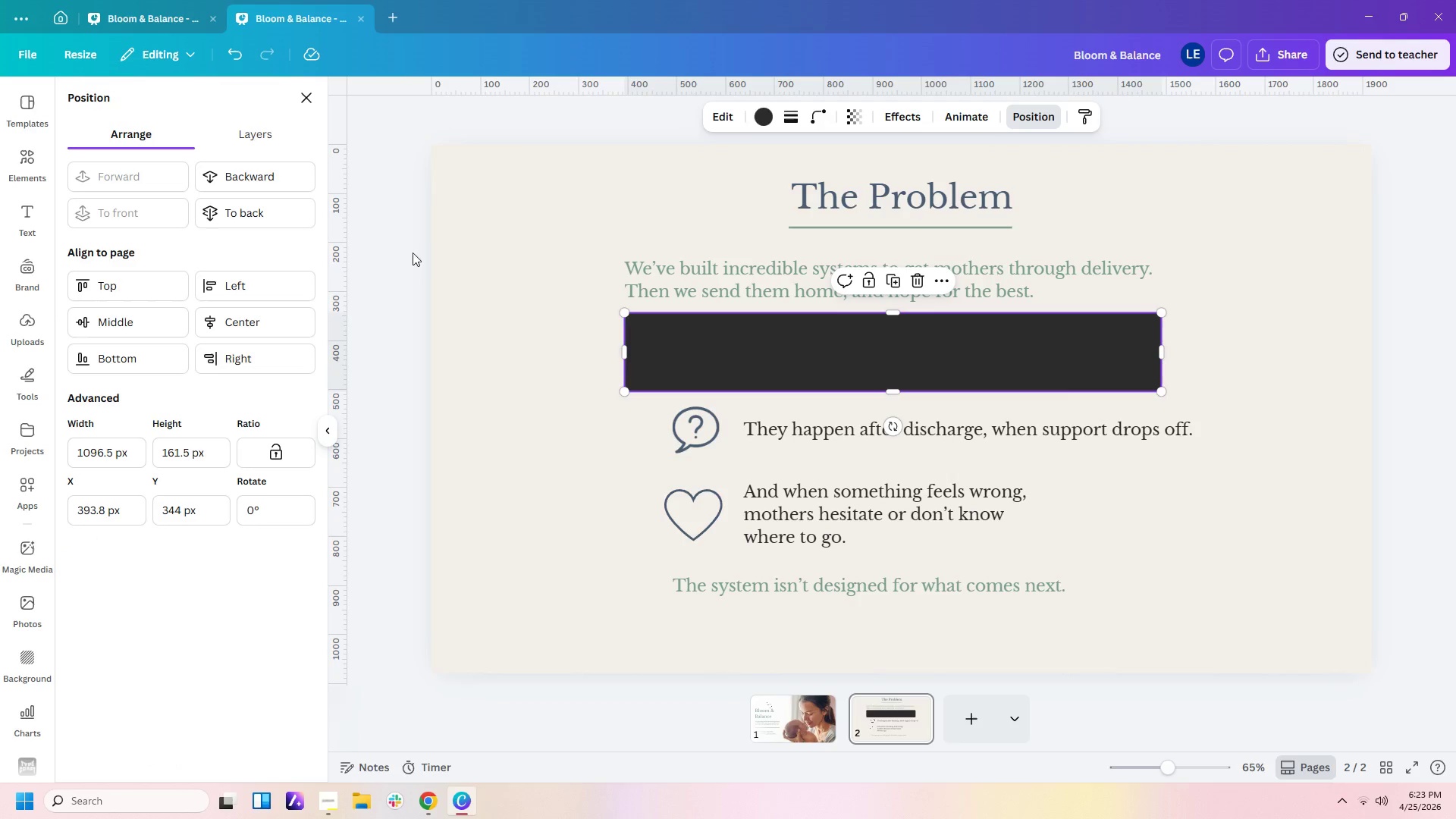 
left_click([278, 218])
 